 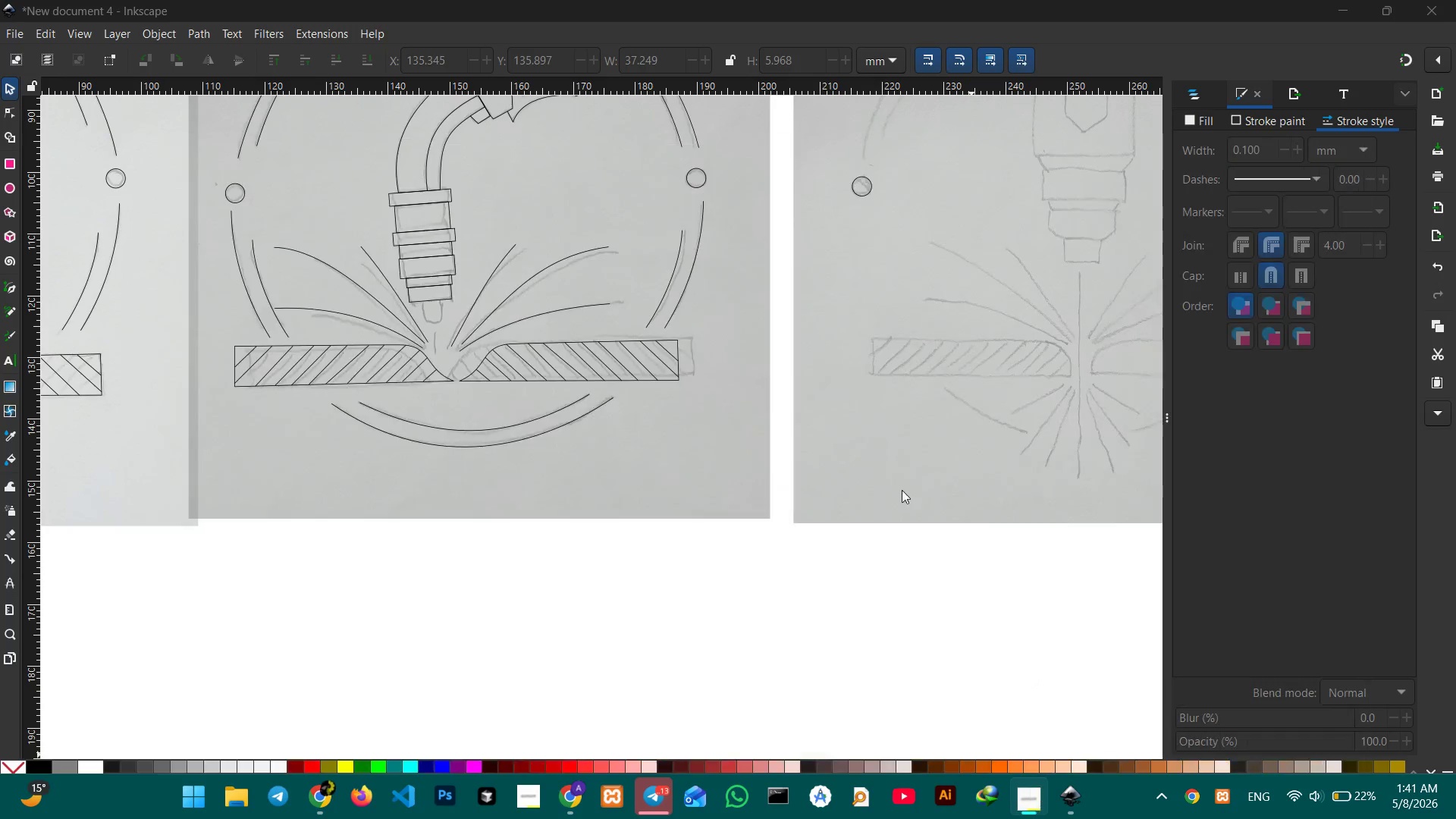 
left_click_drag(start_coordinate=[926, 432], to_coordinate=[733, 500])
 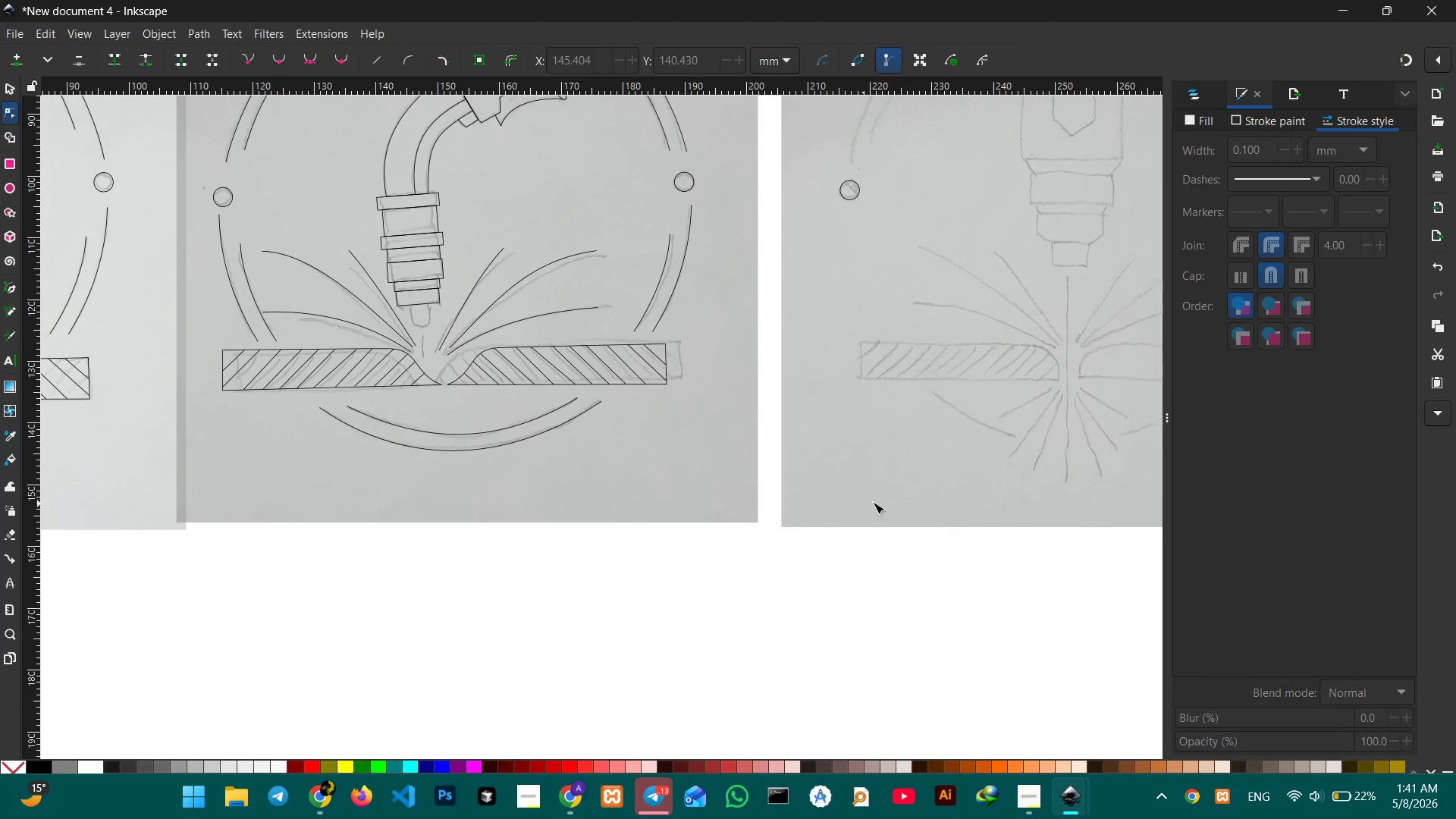 
hold_key(key=Space, duration=1.45)
 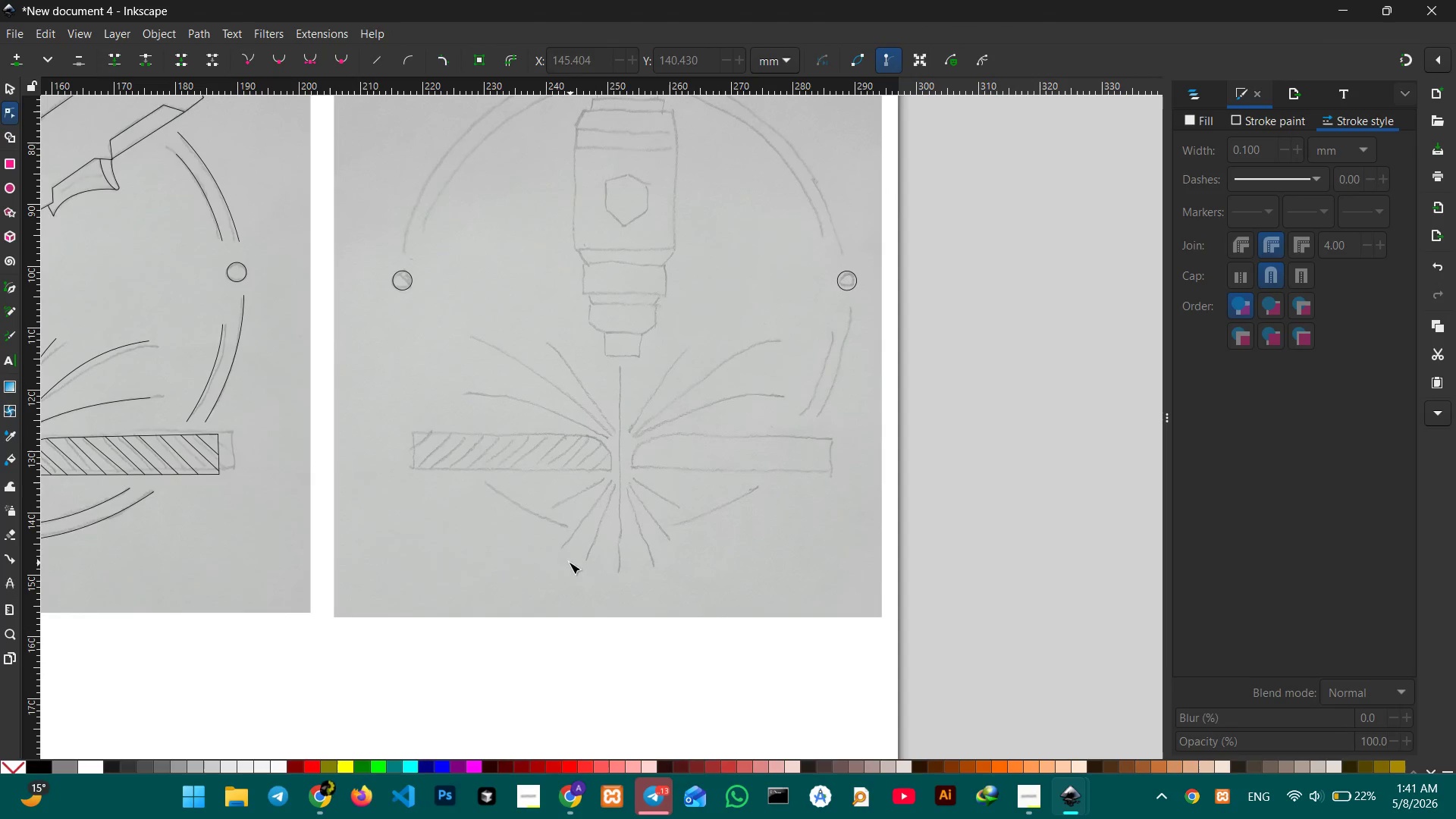 
left_click_drag(start_coordinate=[898, 503], to_coordinate=[423, 592])
 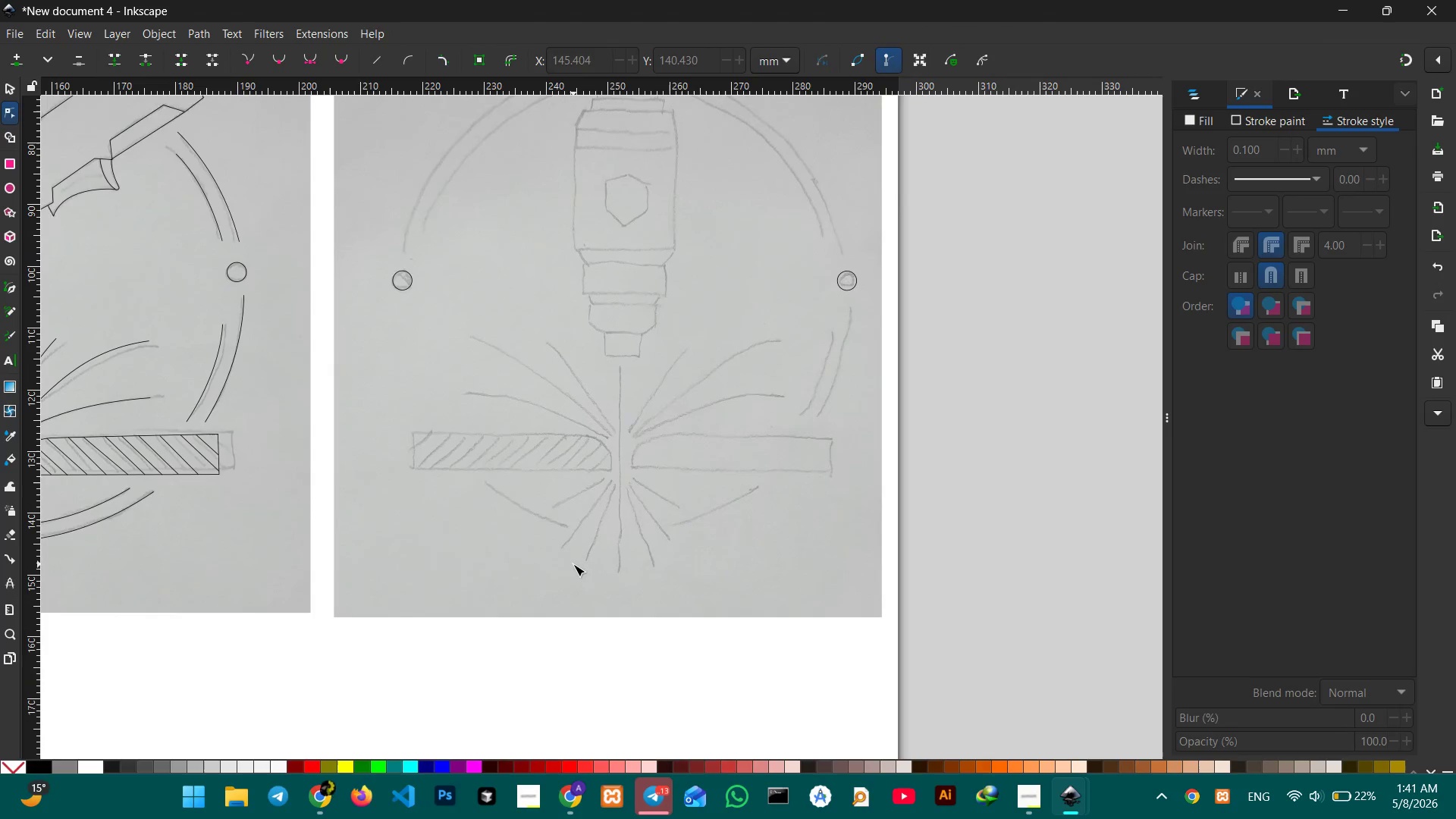 
left_click([573, 564])
 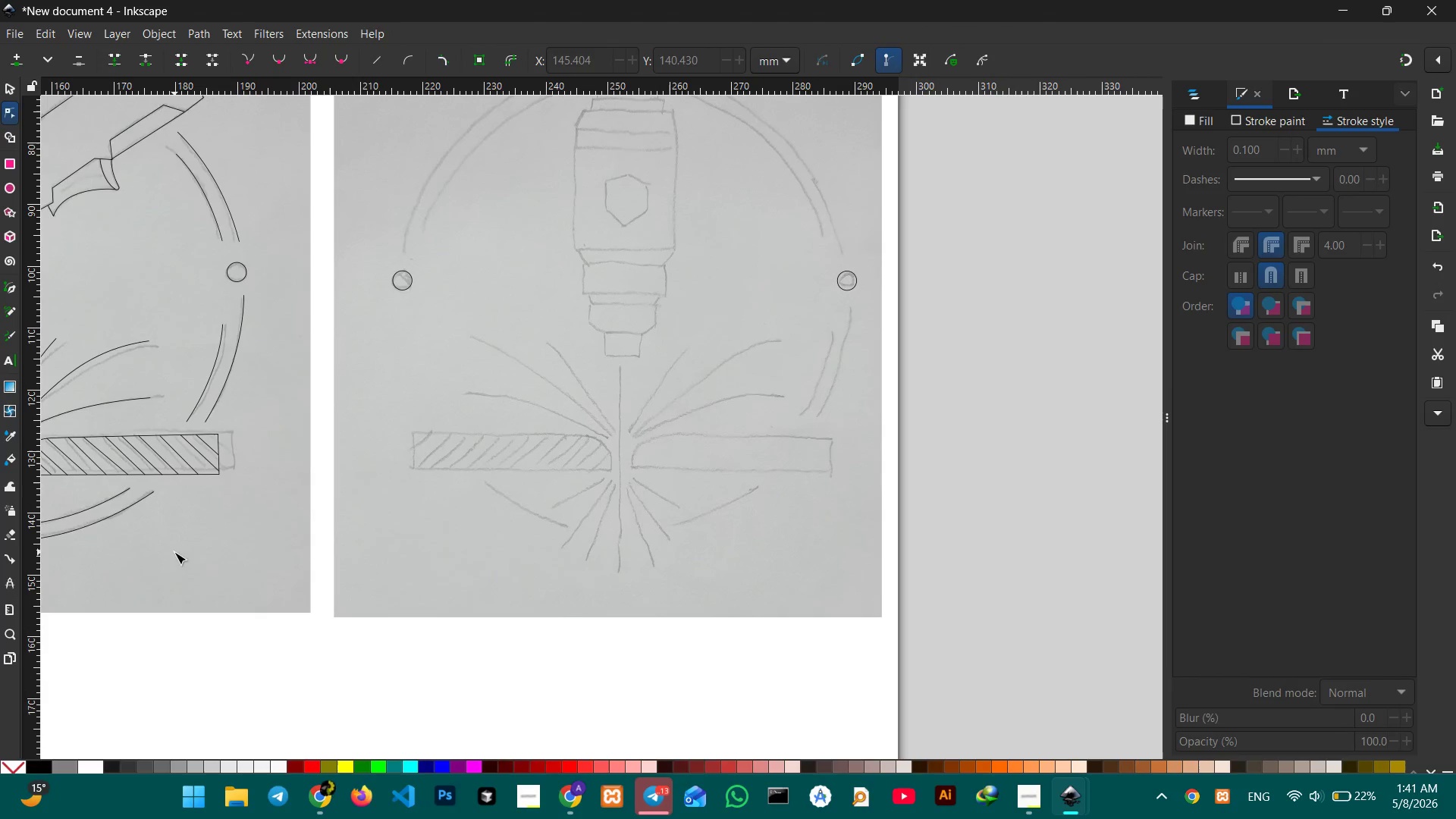 
left_click_drag(start_coordinate=[174, 552], to_coordinate=[381, 554])
 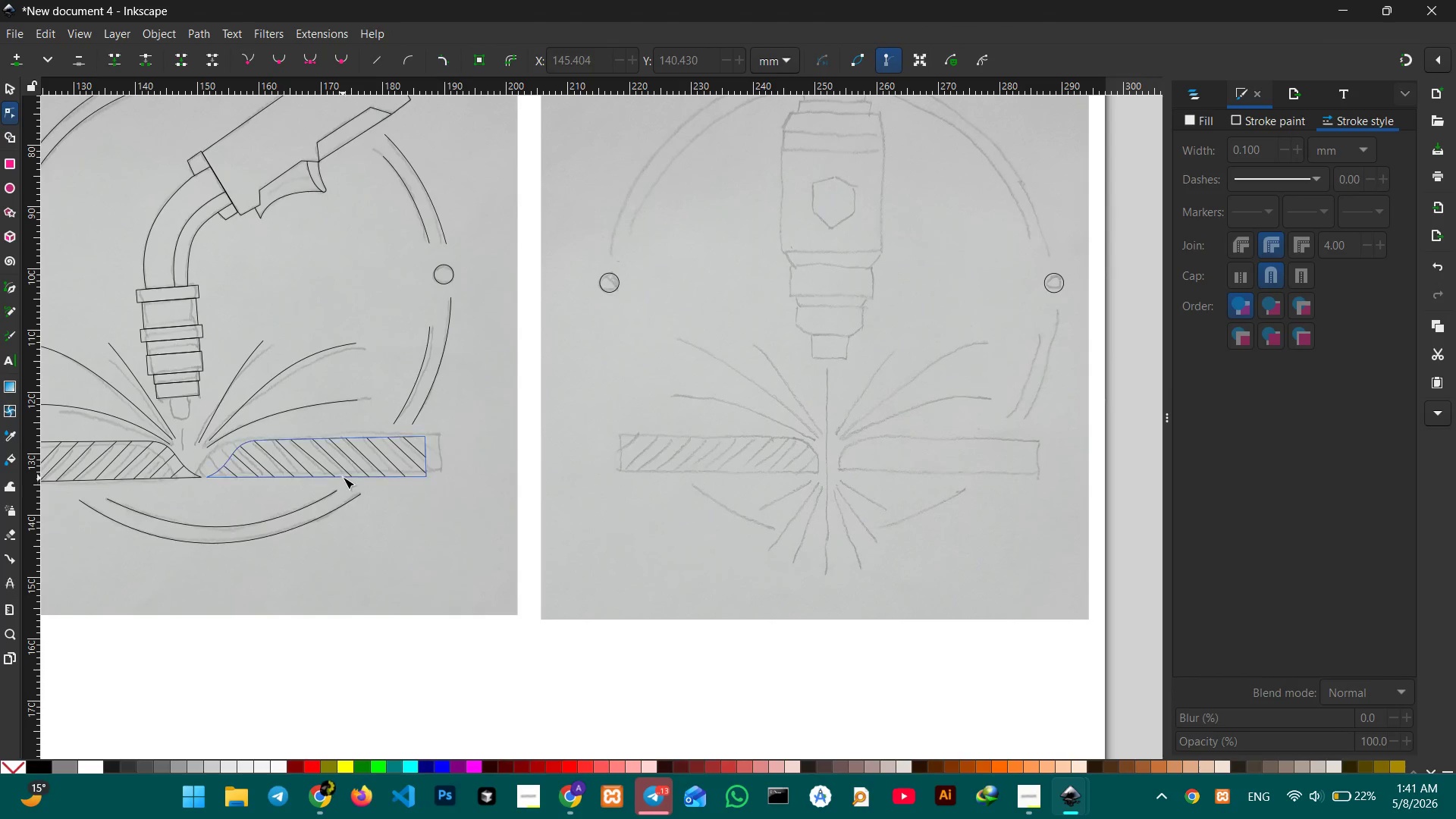 
hold_key(key=Space, duration=0.53)
 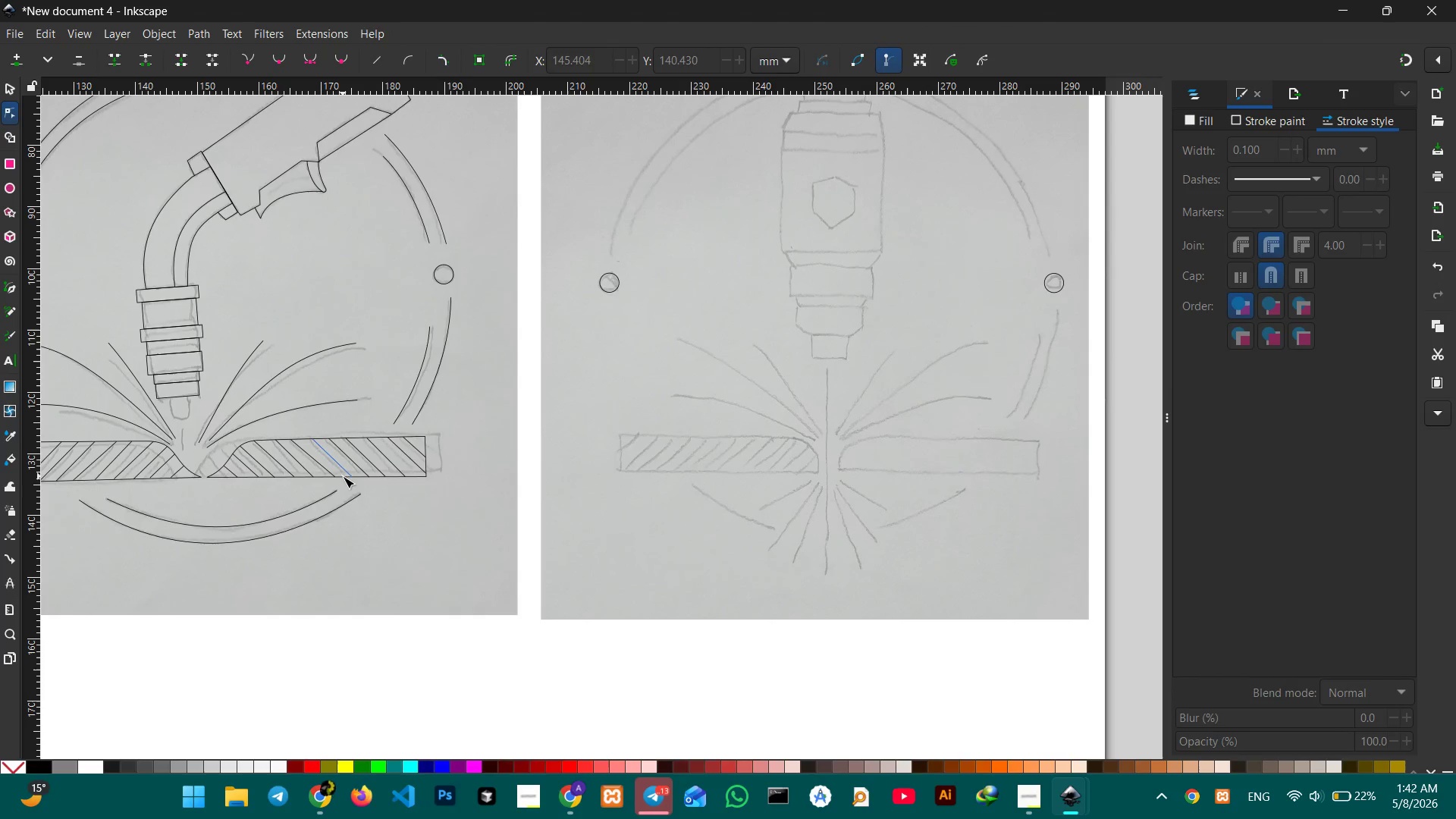 
left_click([343, 476])
 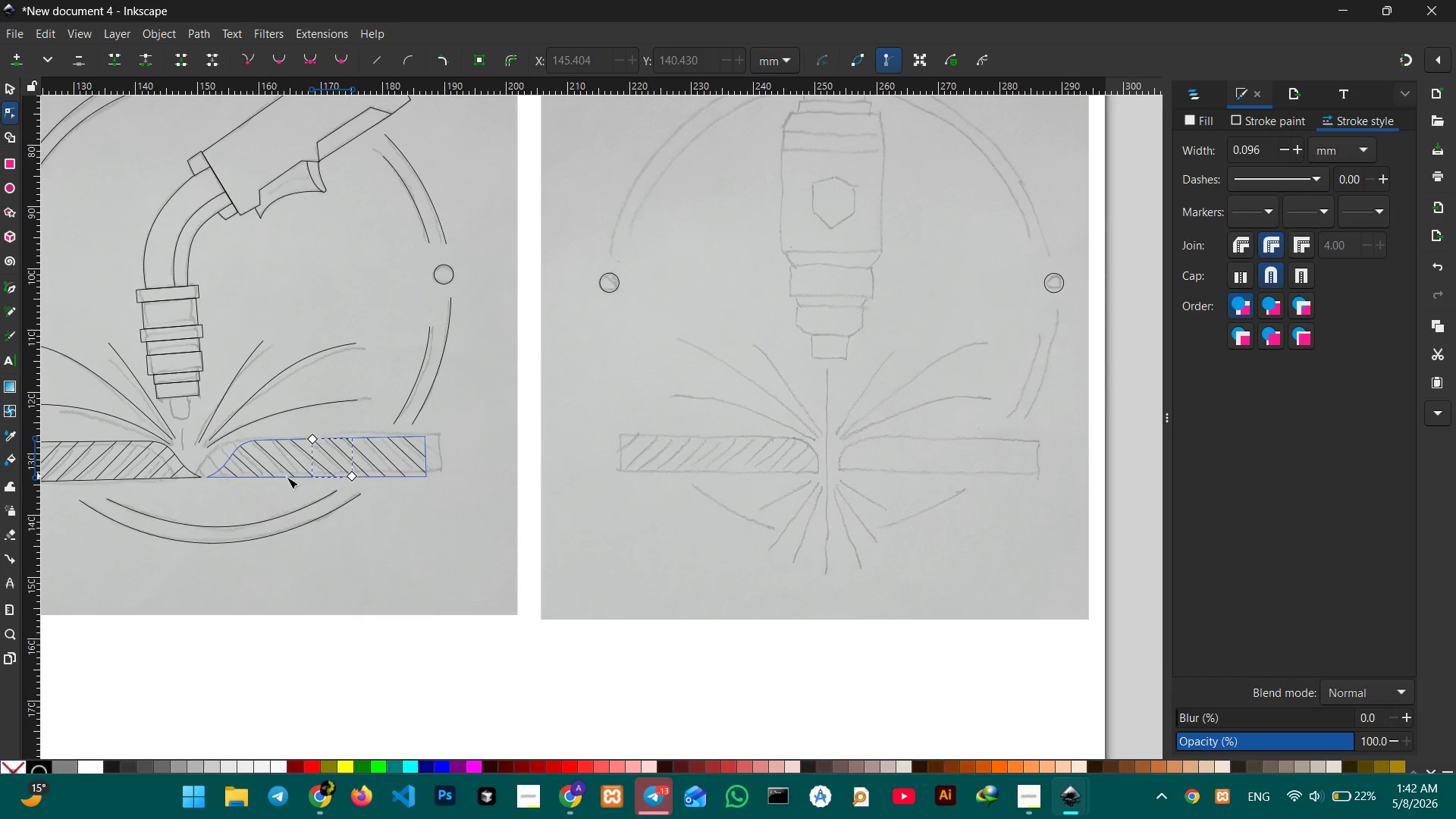 
left_click([281, 478])
 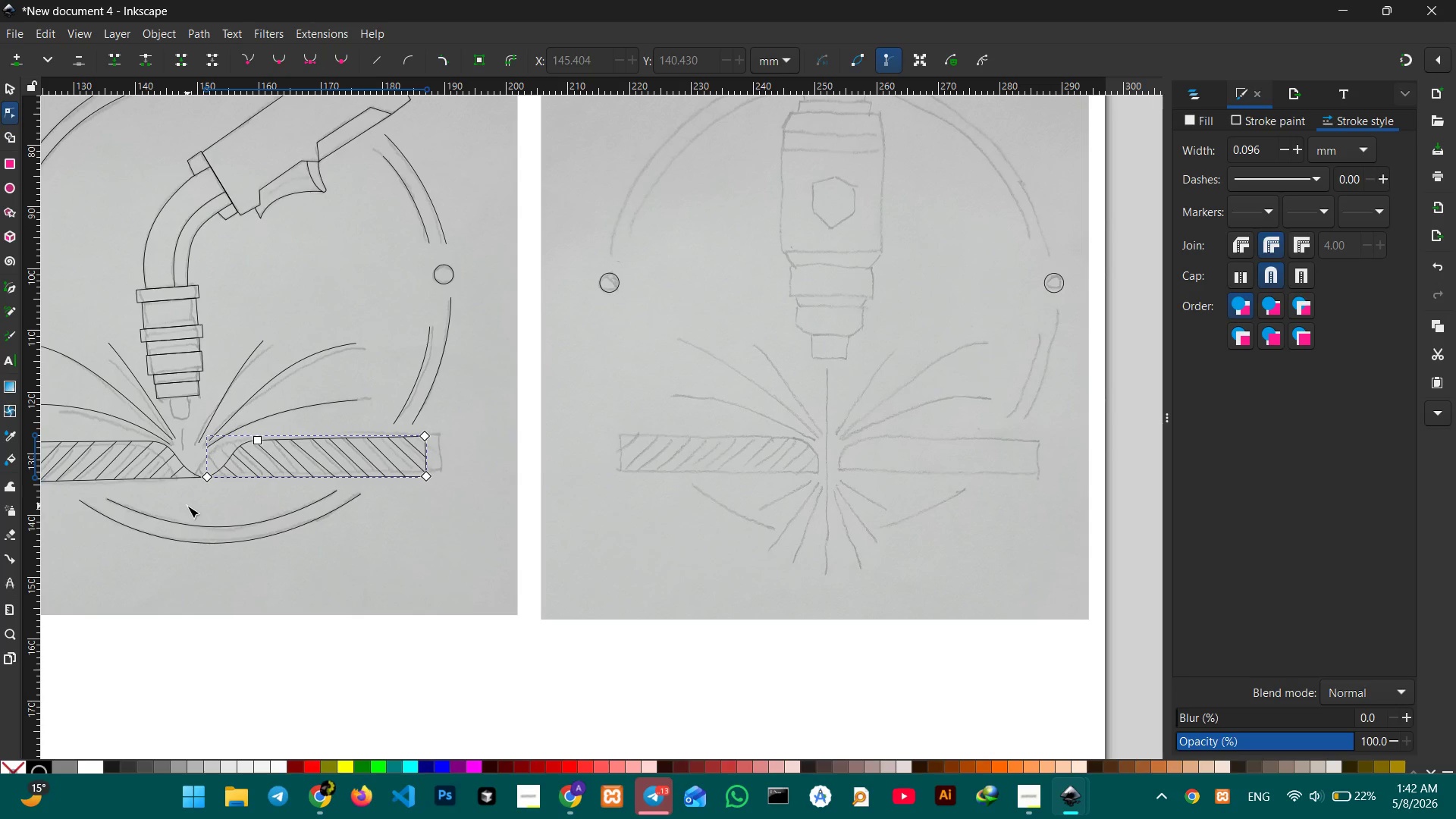 
hold_key(key=Space, duration=0.69)
 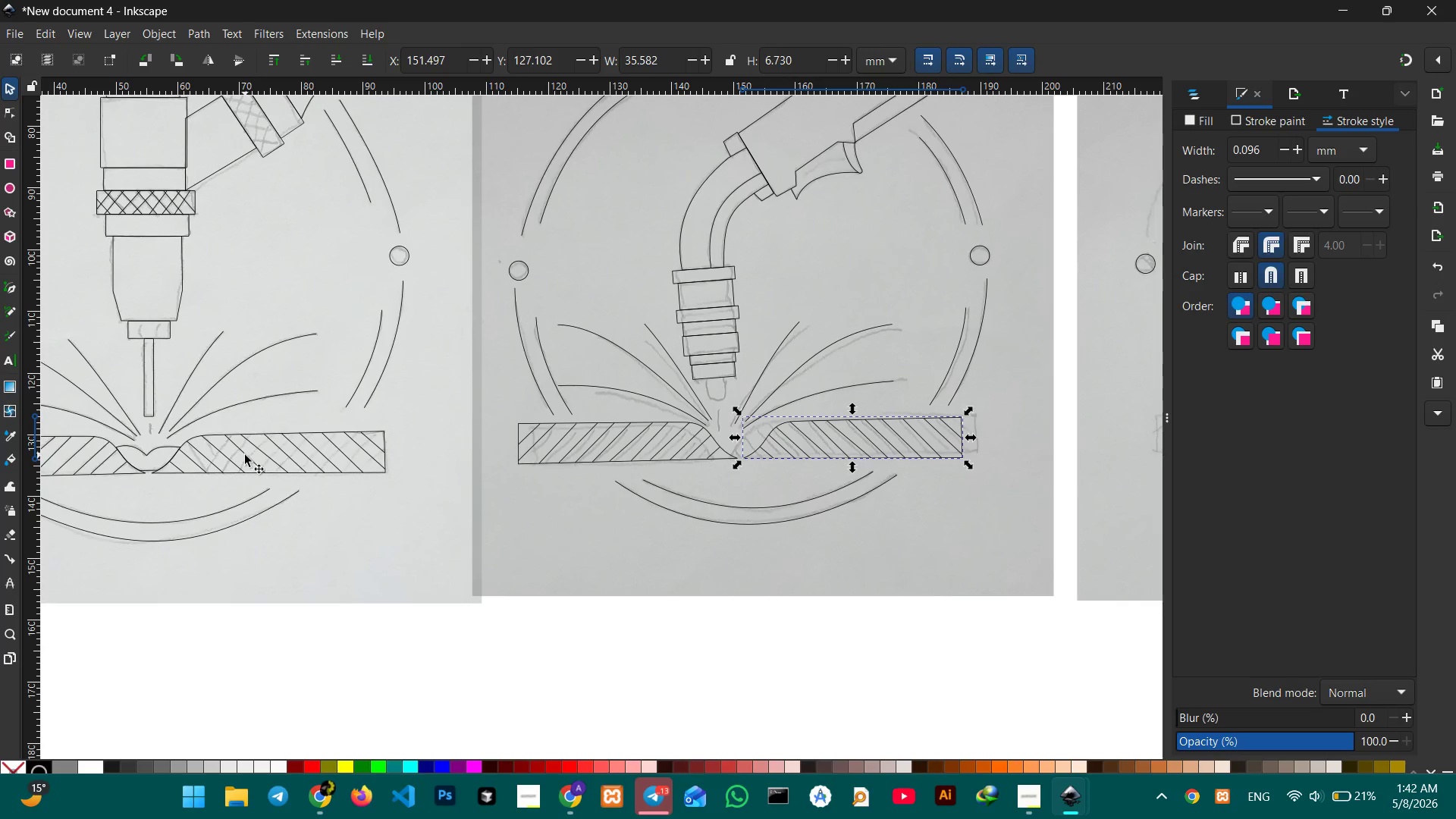 
left_click_drag(start_coordinate=[176, 519], to_coordinate=[712, 500])
 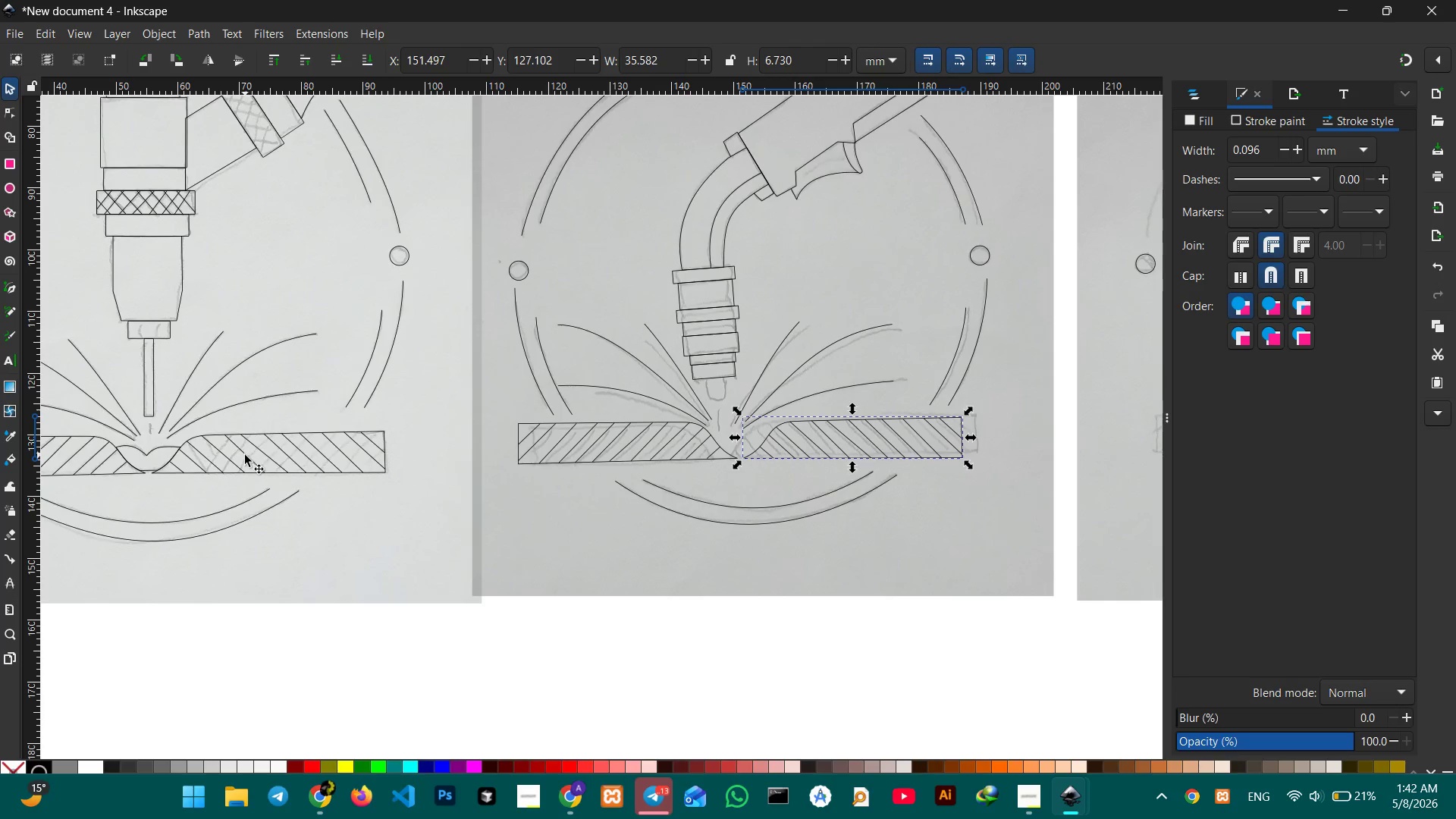 
left_click([245, 455])
 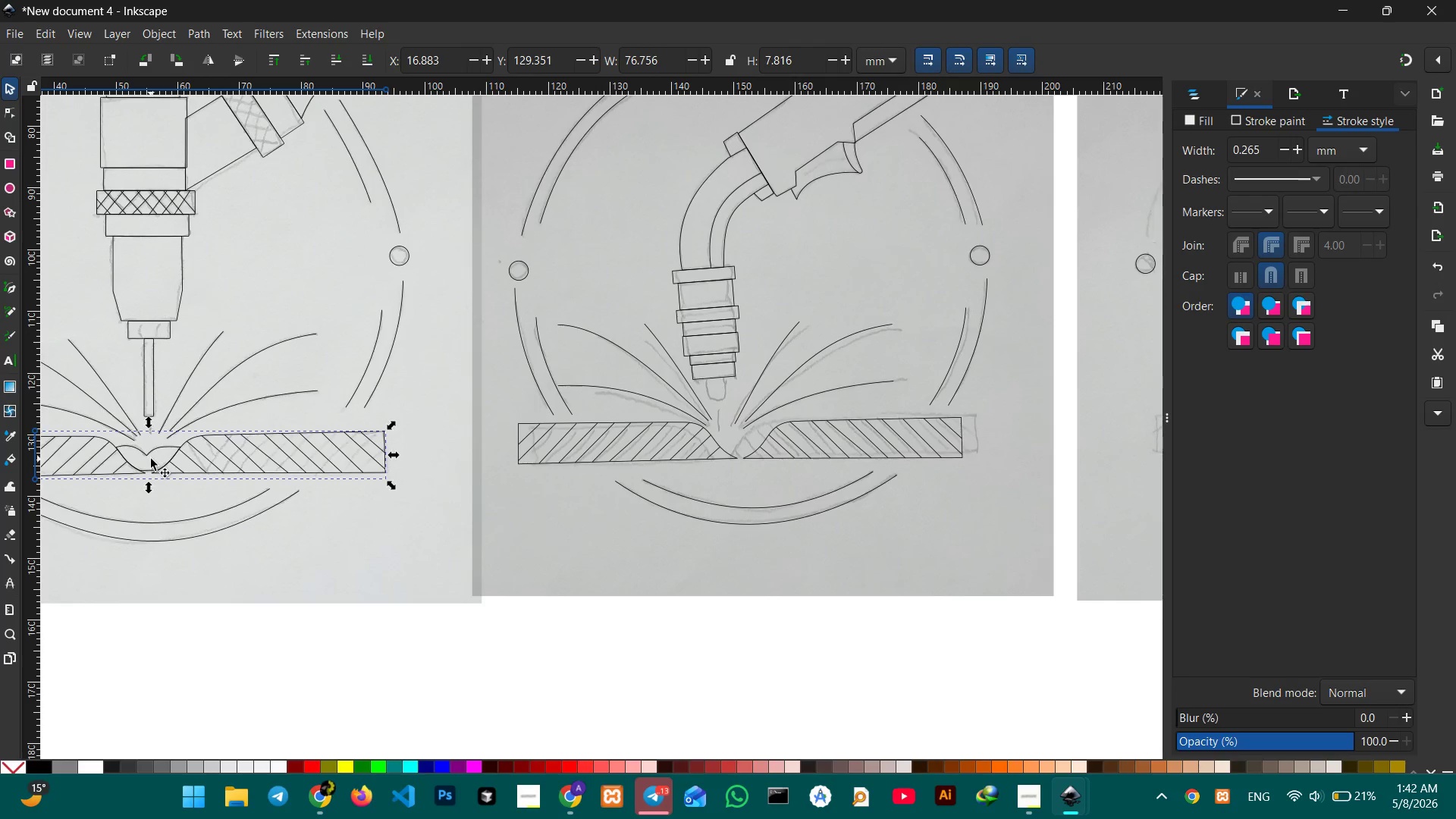 
key(Control+C)
 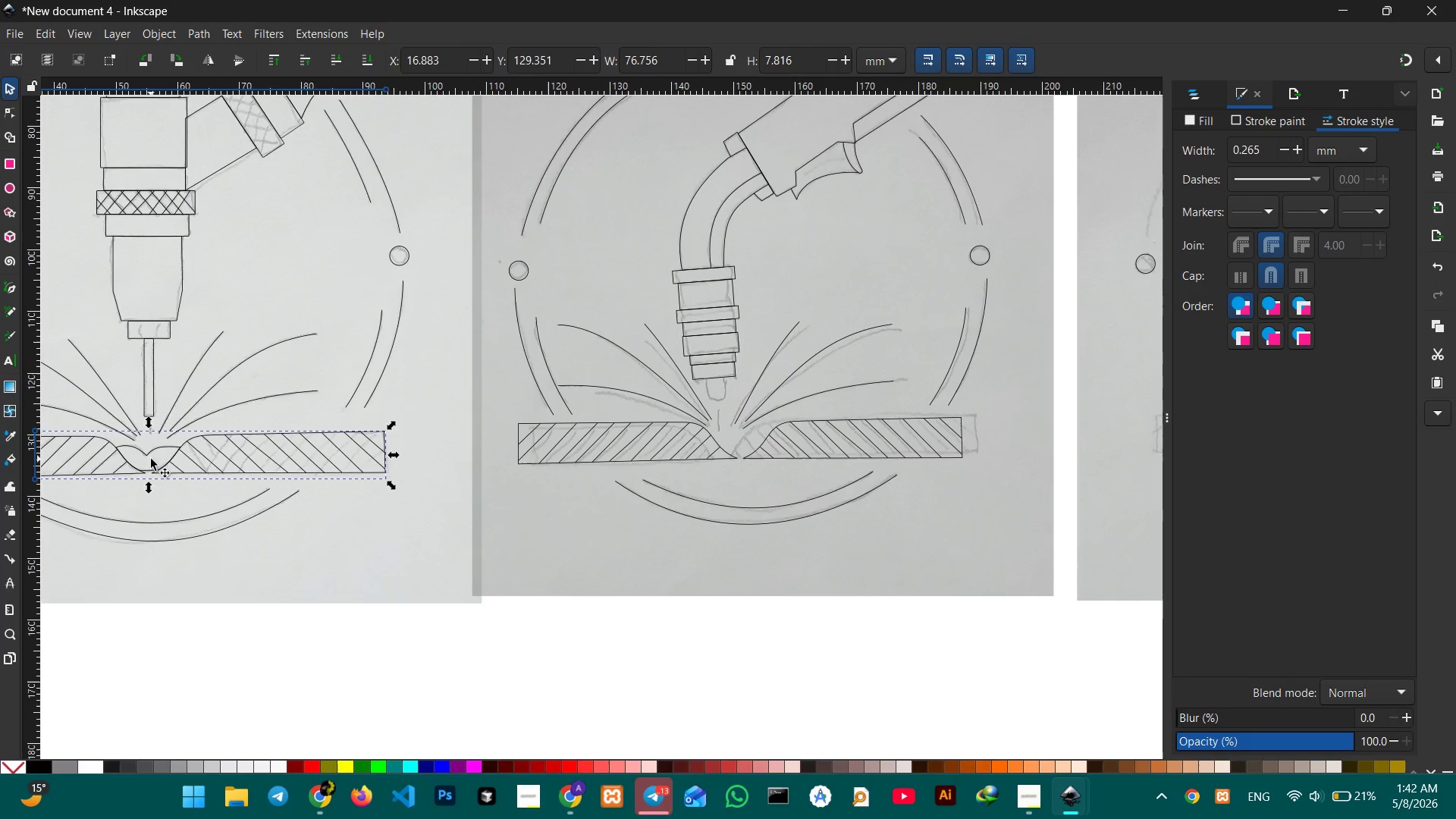 
hold_key(key=Space, duration=1.5)
 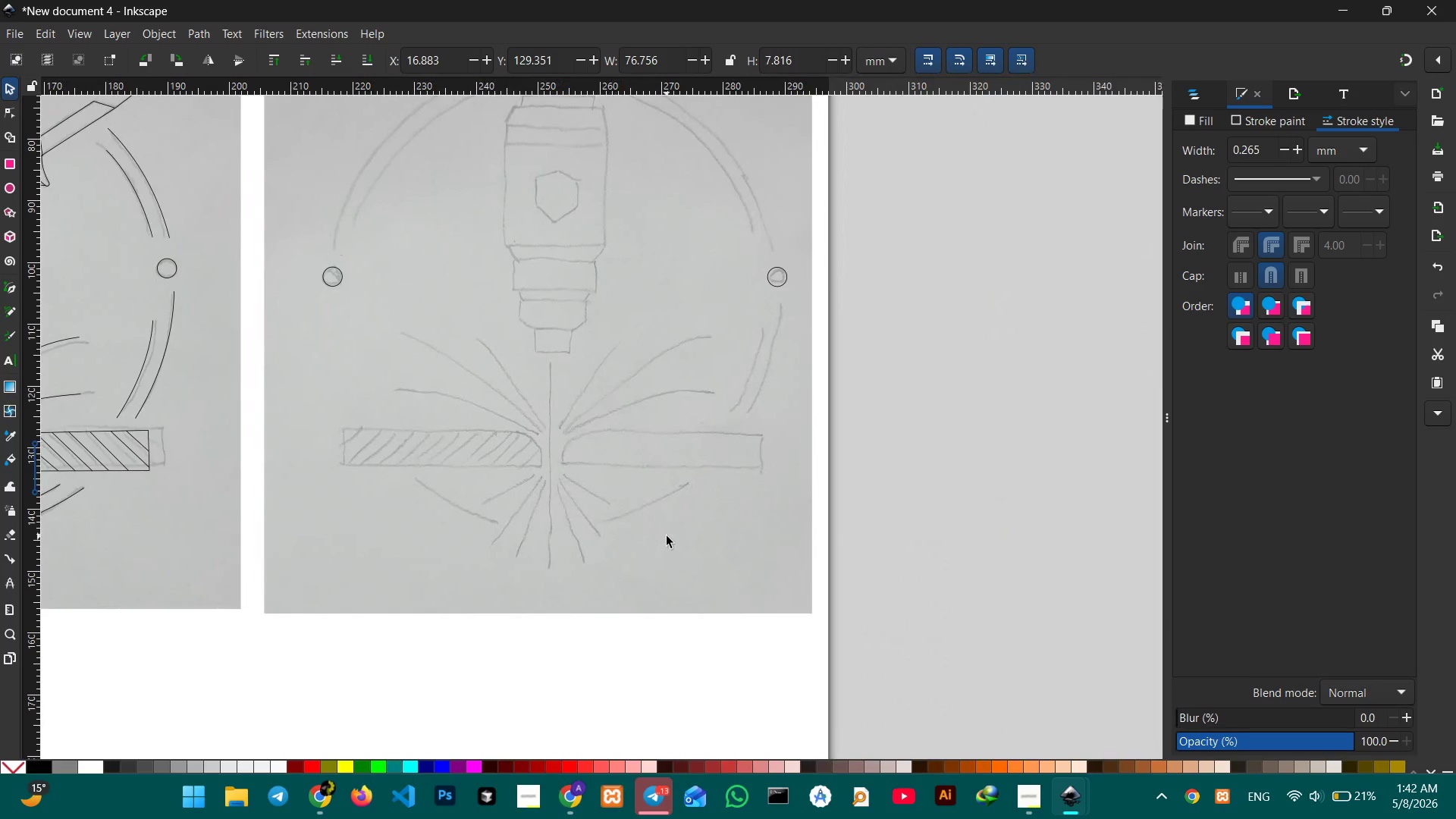 
left_click_drag(start_coordinate=[945, 560], to_coordinate=[179, 573])
 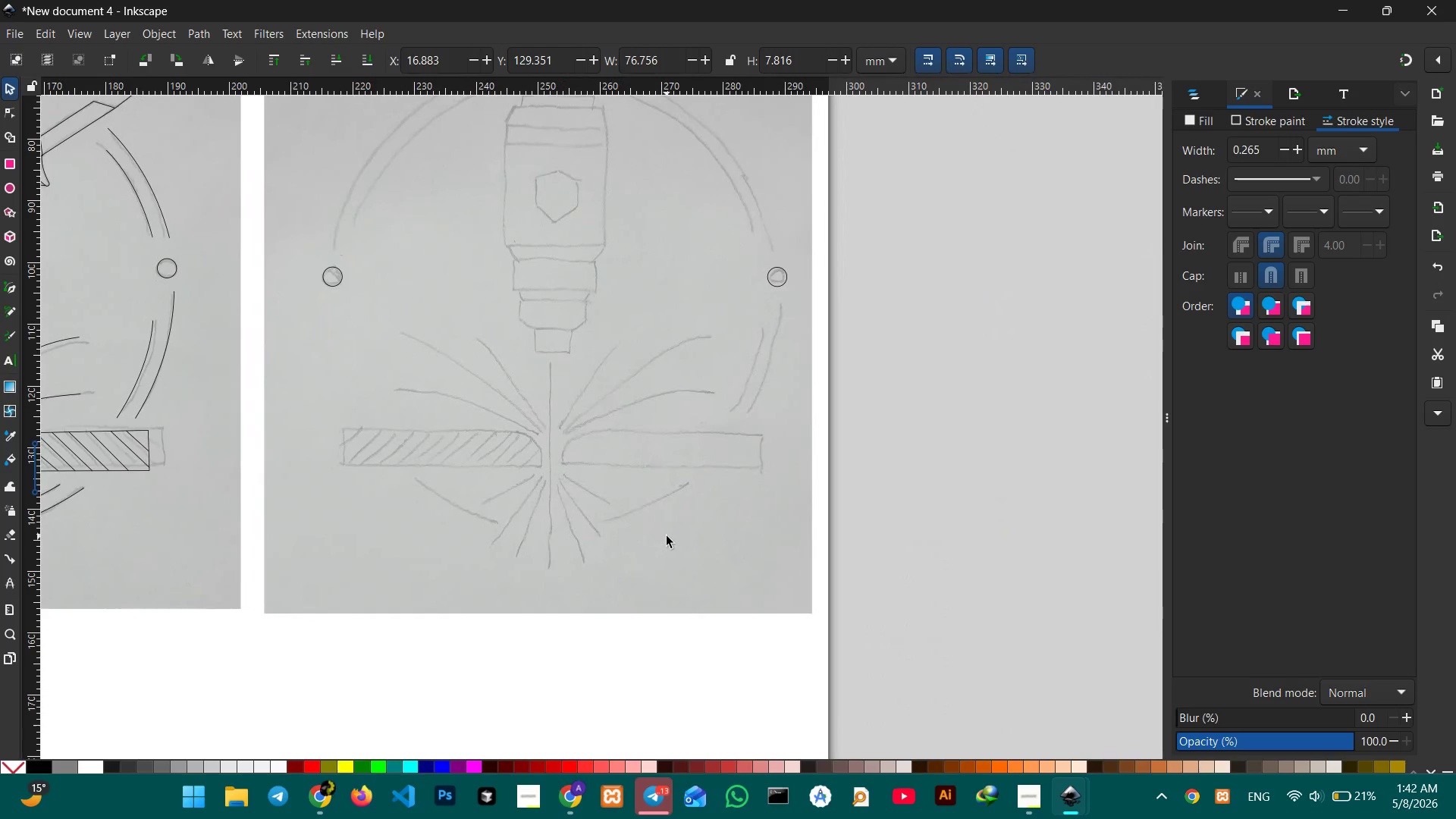 
key(Space)
 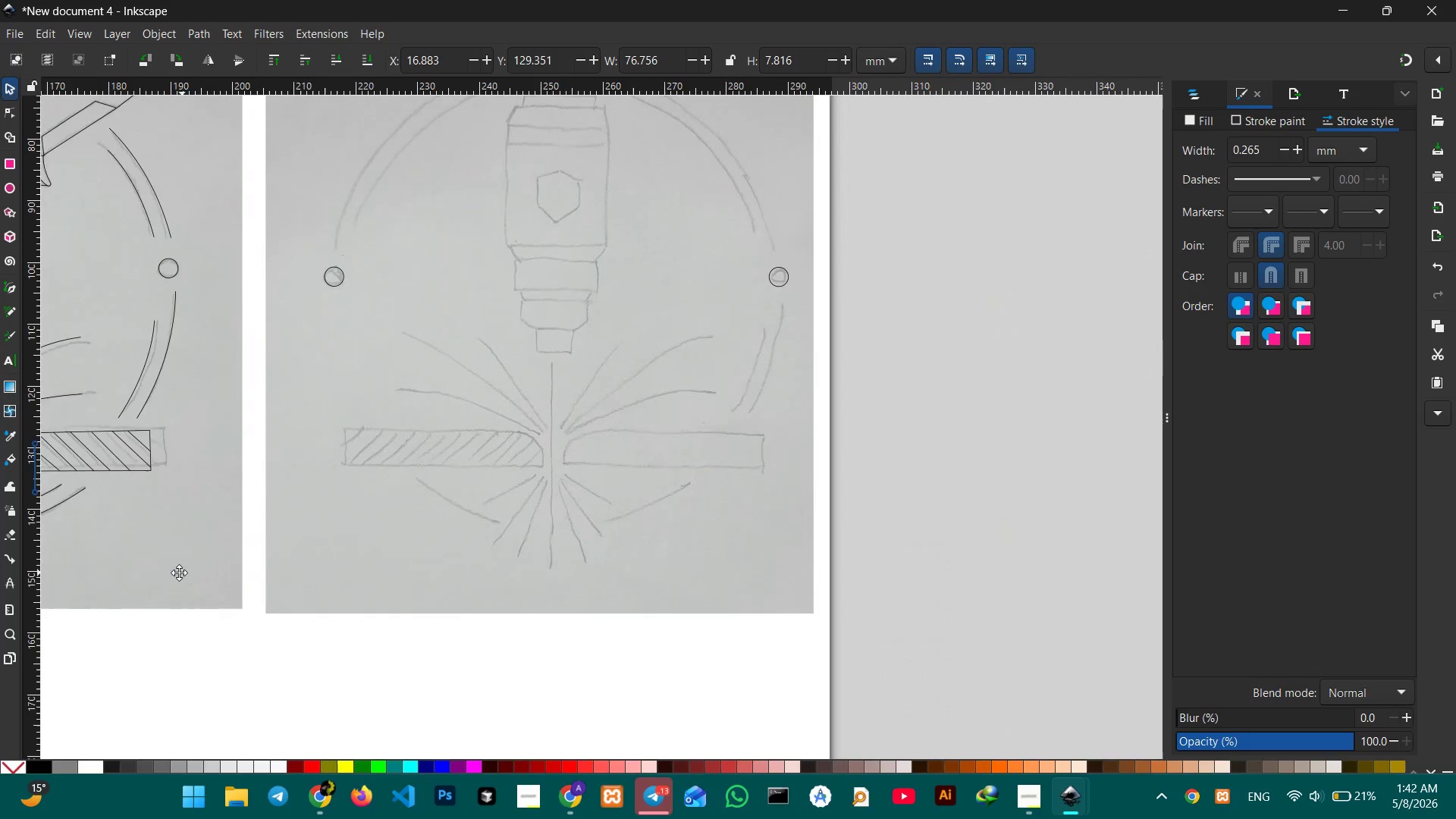 
key(Space)
 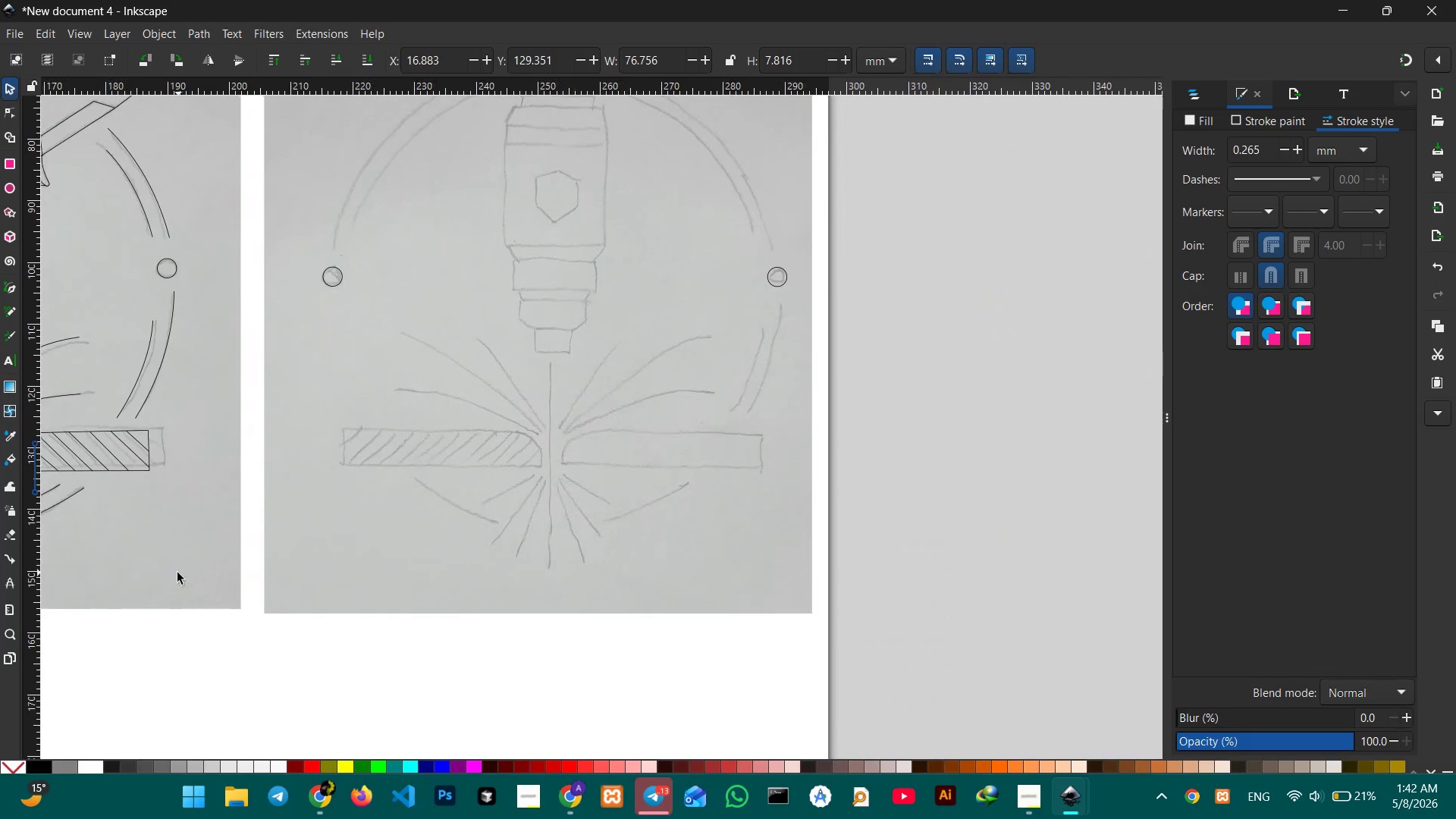 
key(Space)
 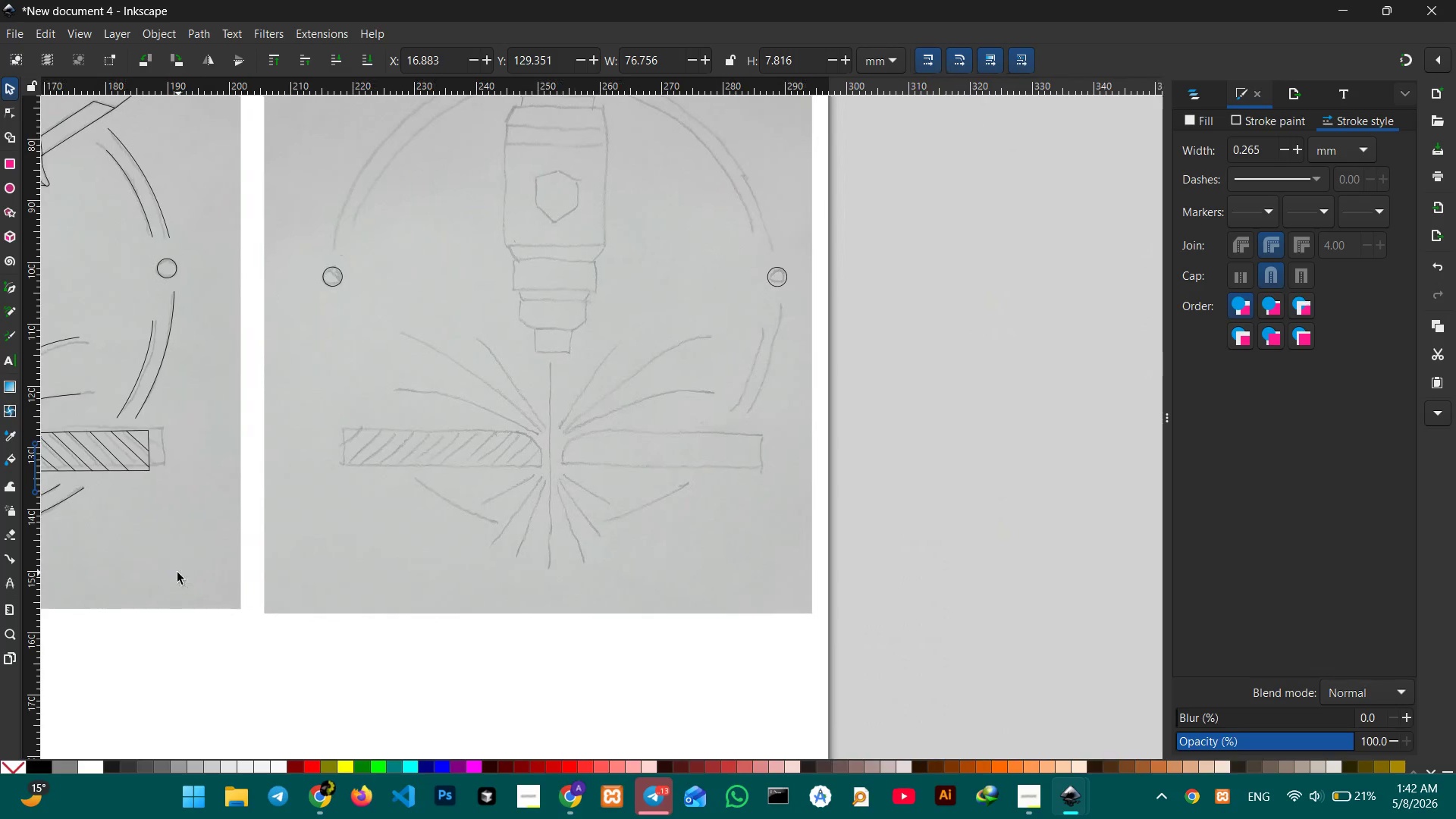 
key(Space)
 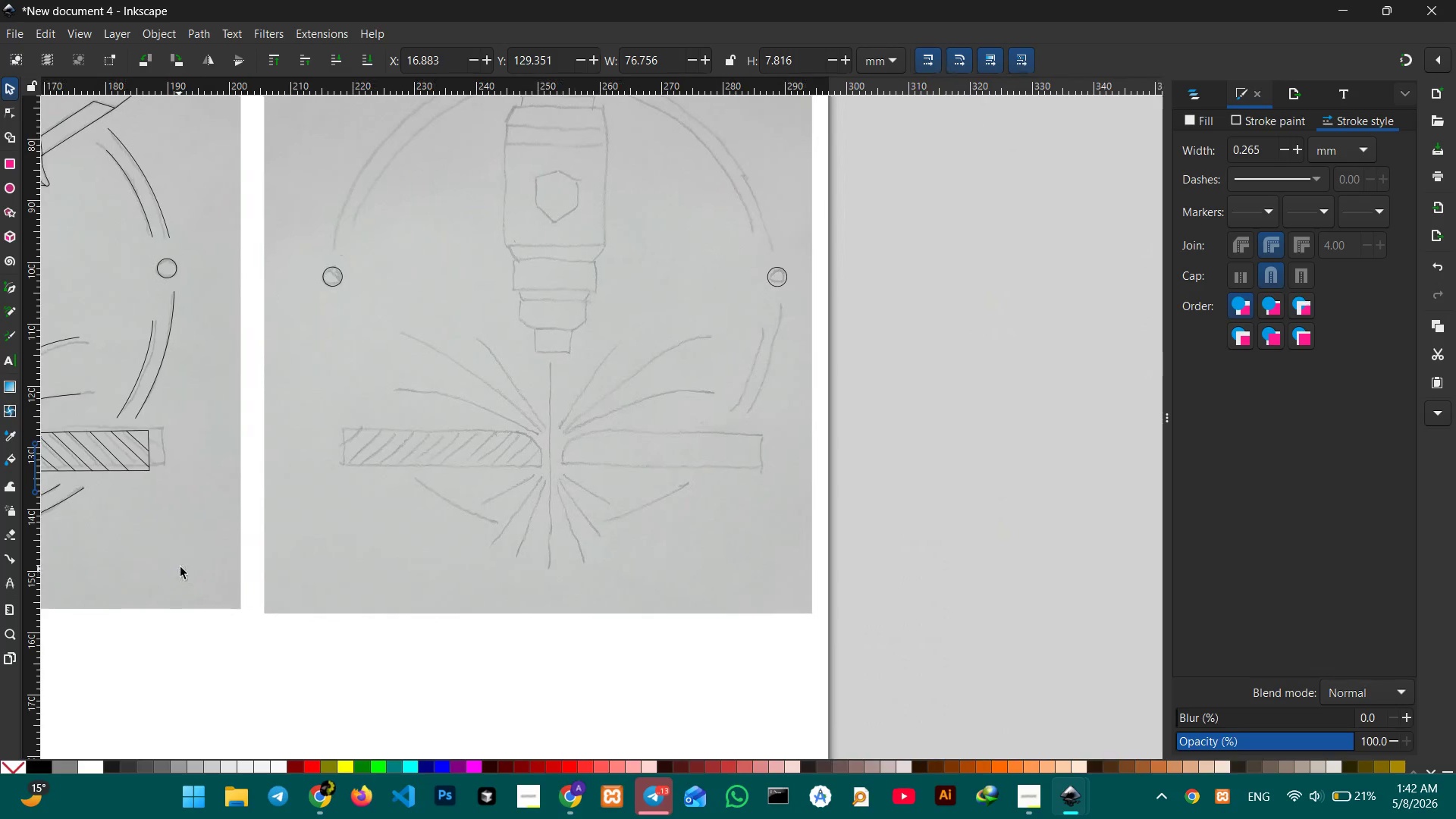 
key(Space)
 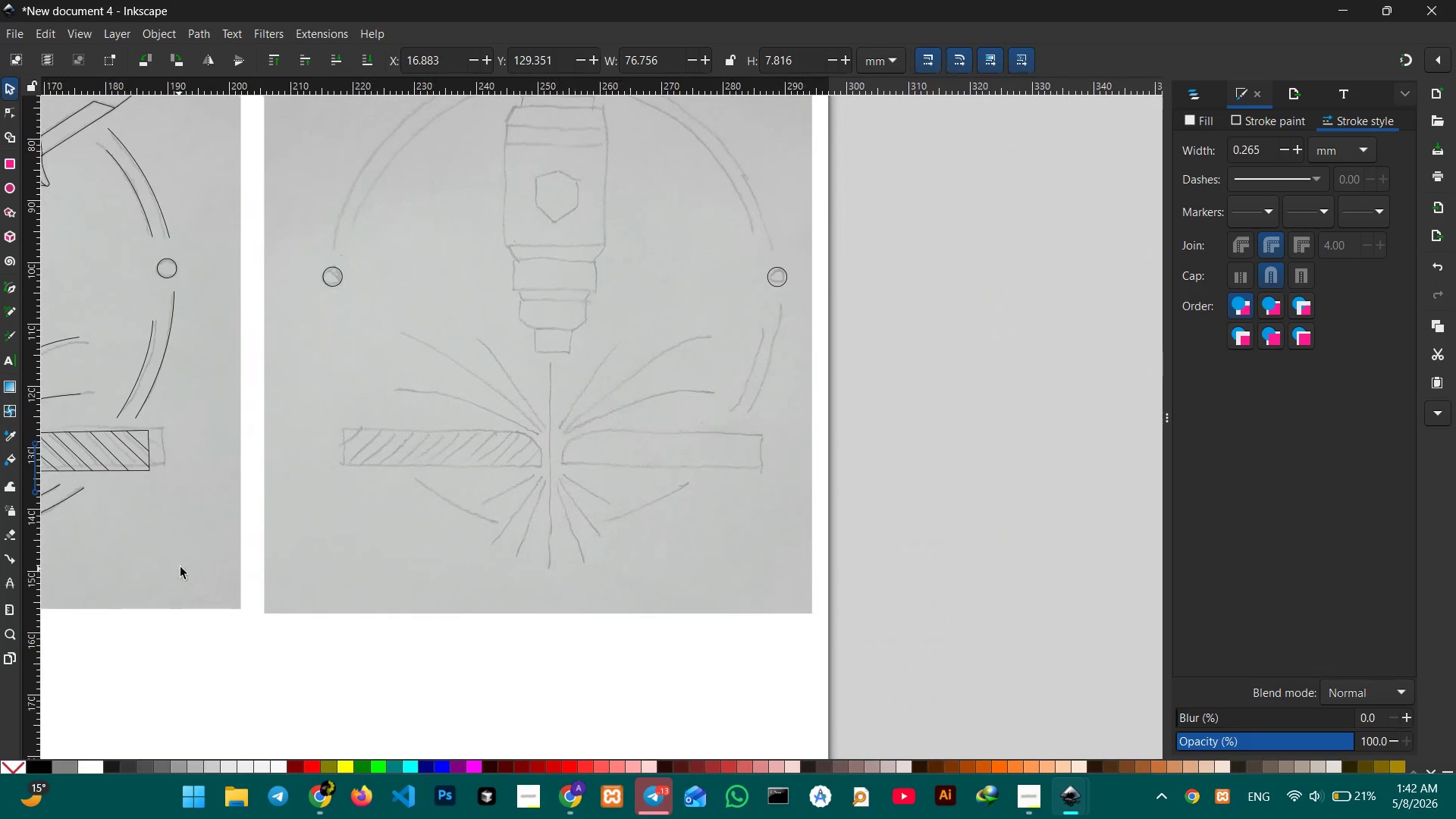 
key(Space)
 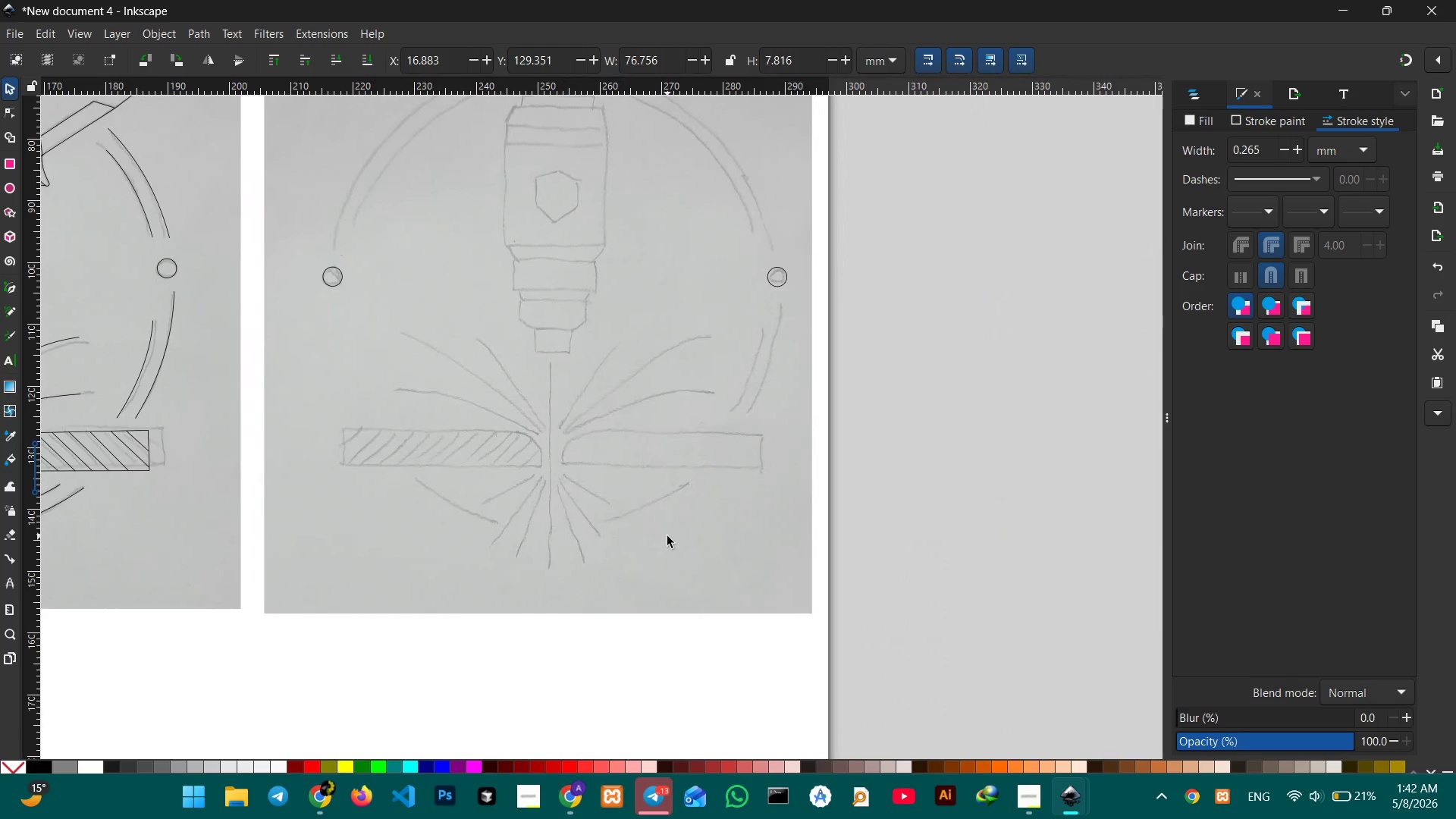 
key(Control+V)
 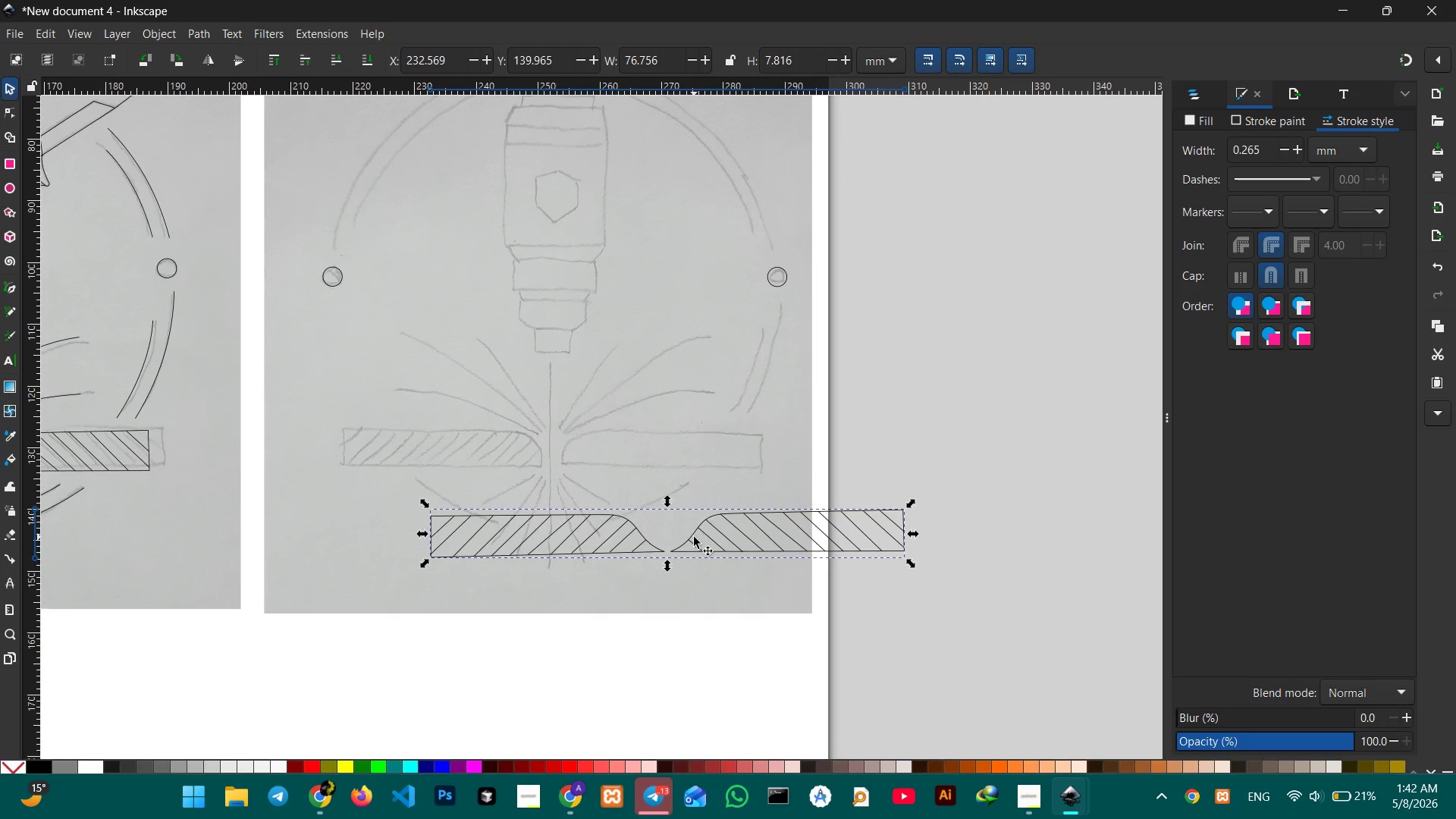 
left_click_drag(start_coordinate=[690, 537], to_coordinate=[566, 461])
 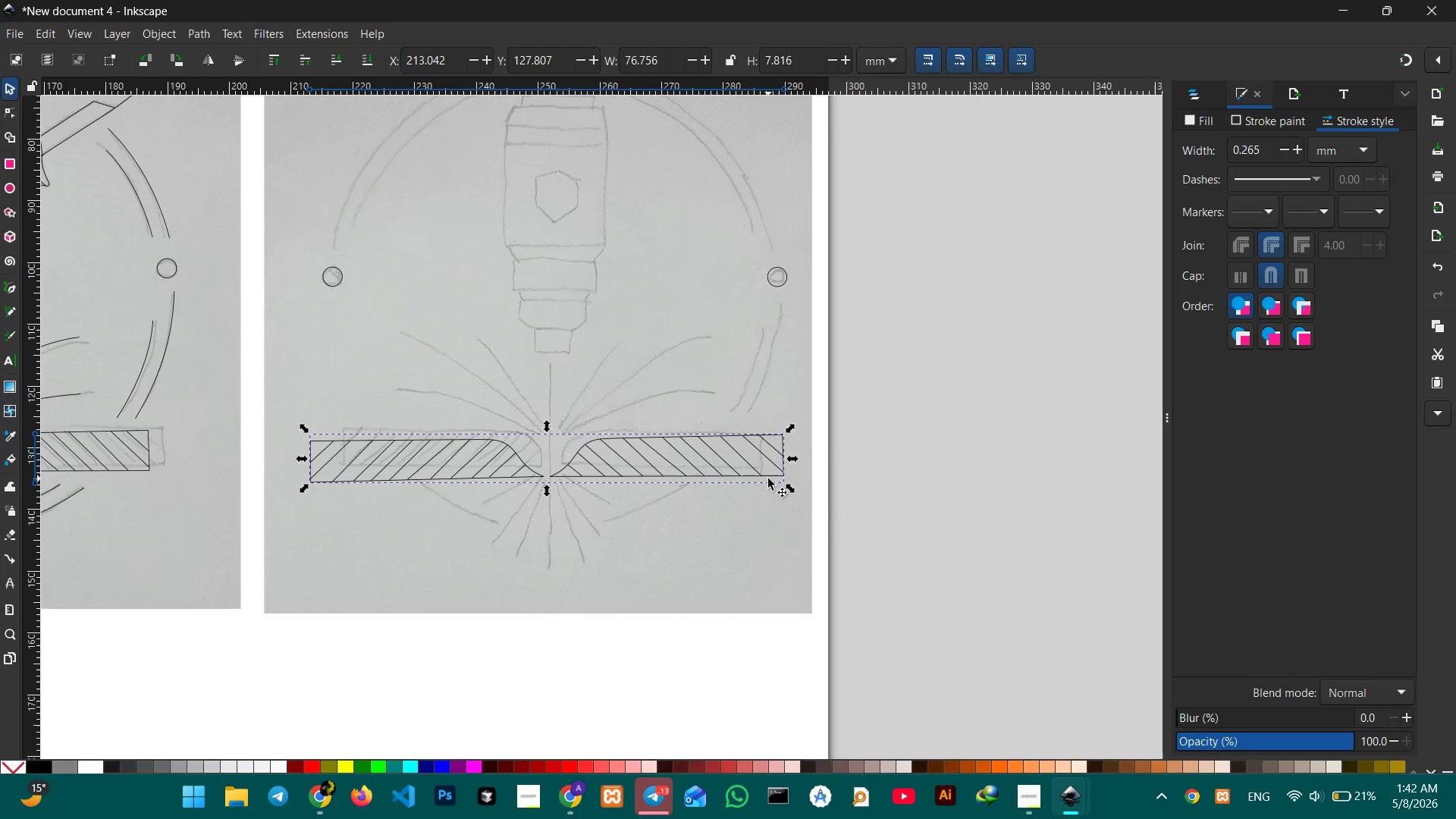 
left_click([768, 479])
 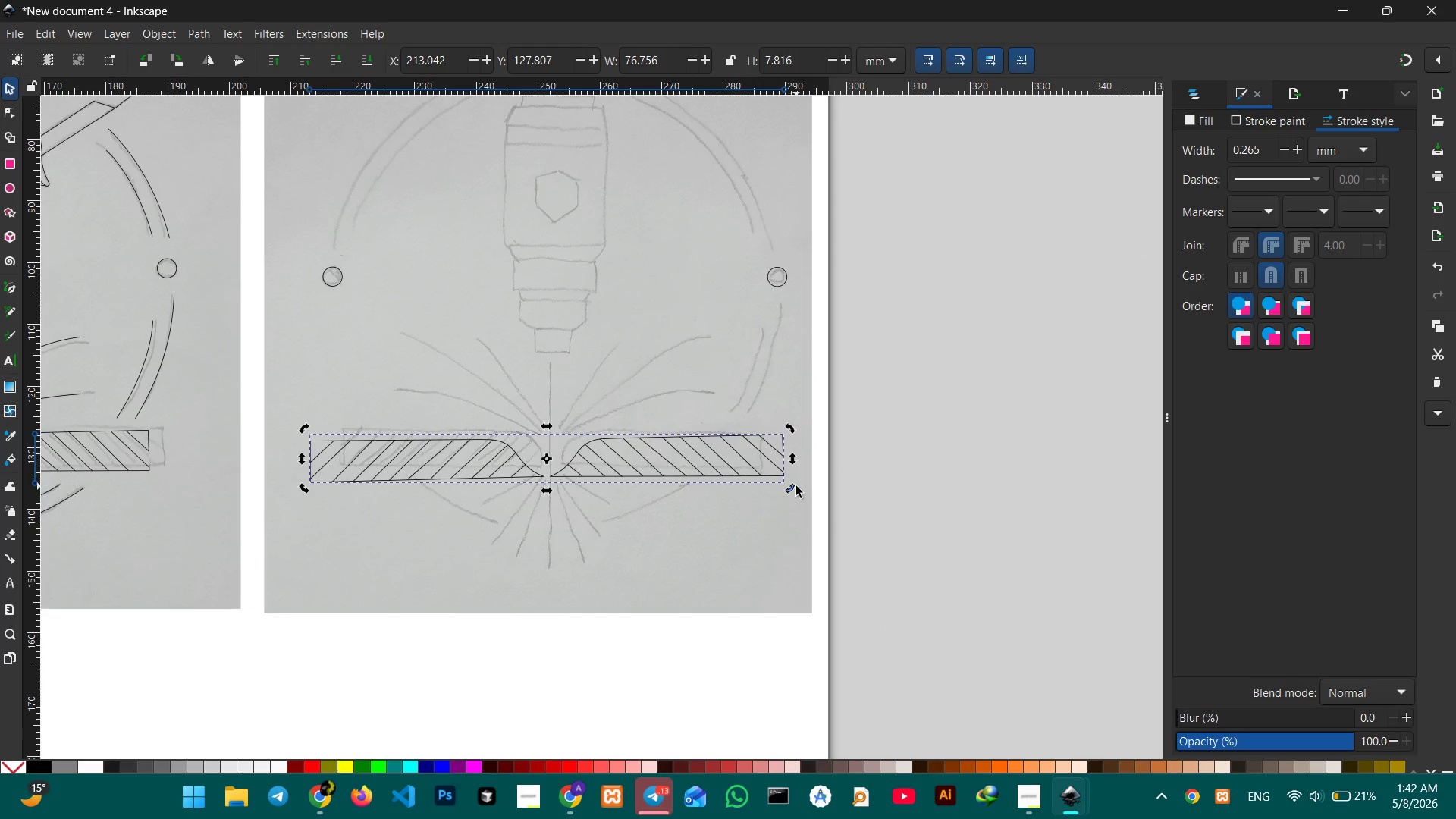 
left_click_drag(start_coordinate=[796, 486], to_coordinate=[787, 489])
 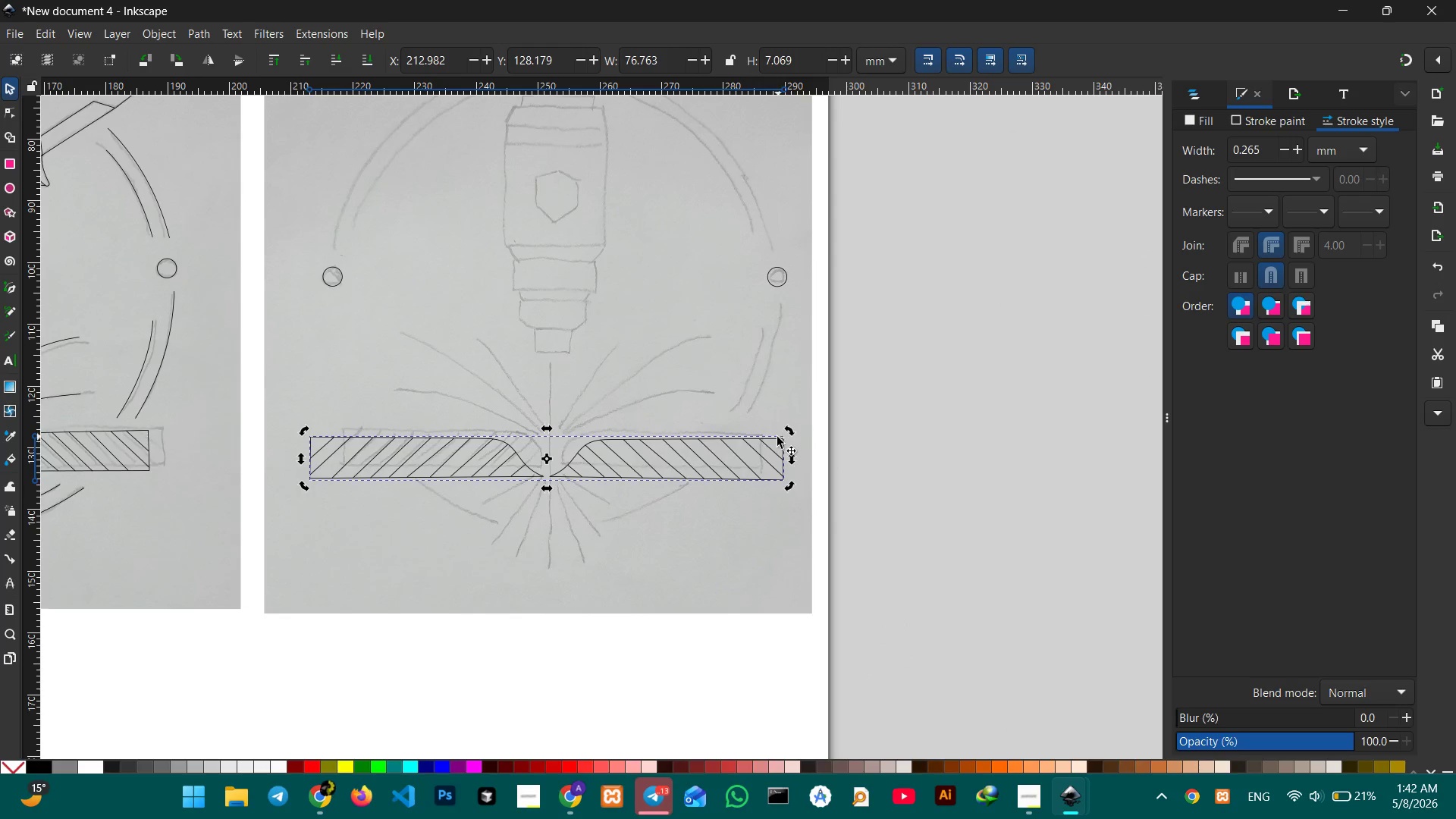 
left_click([775, 438])
 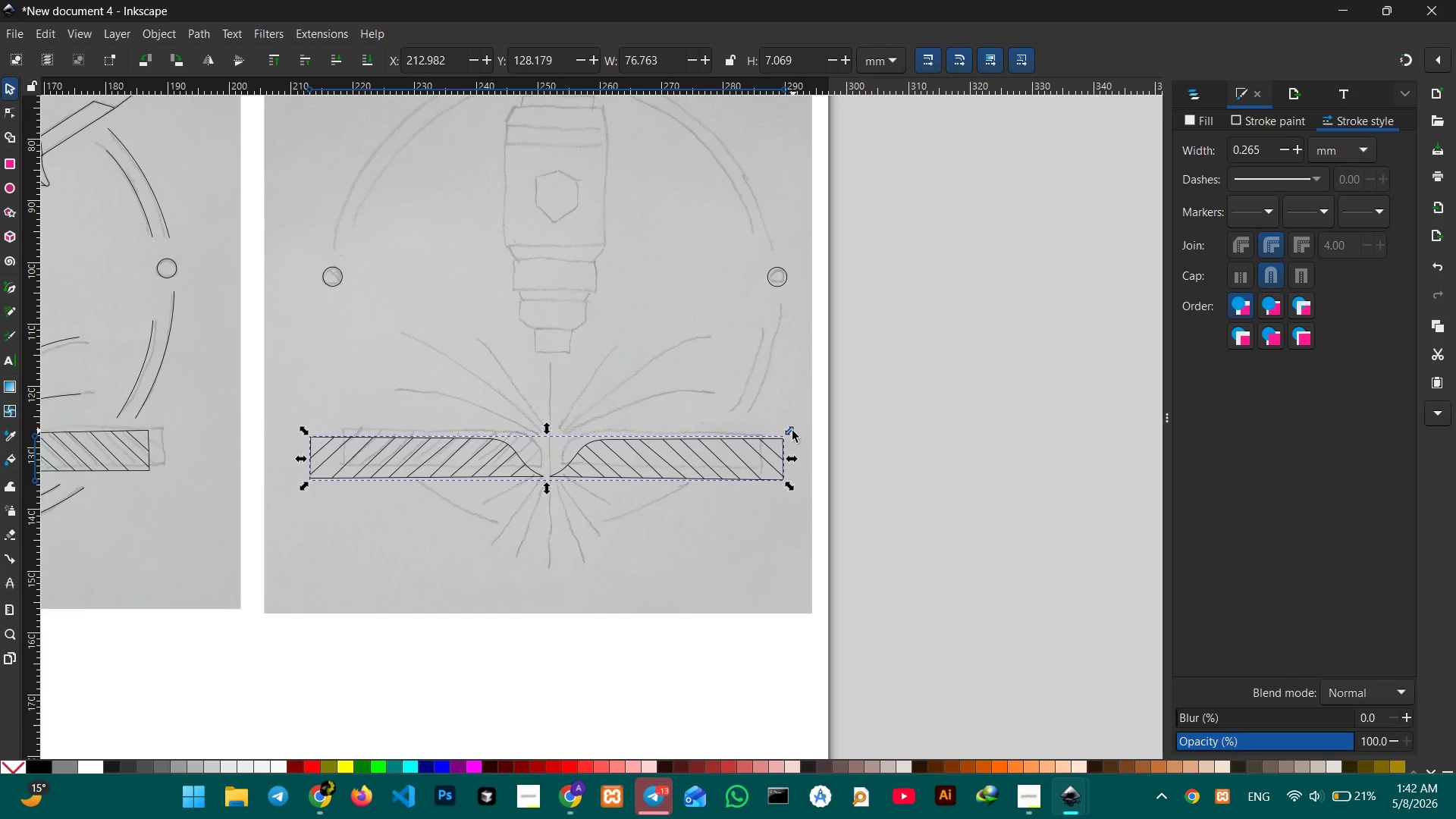 
left_click_drag(start_coordinate=[792, 431], to_coordinate=[775, 435])
 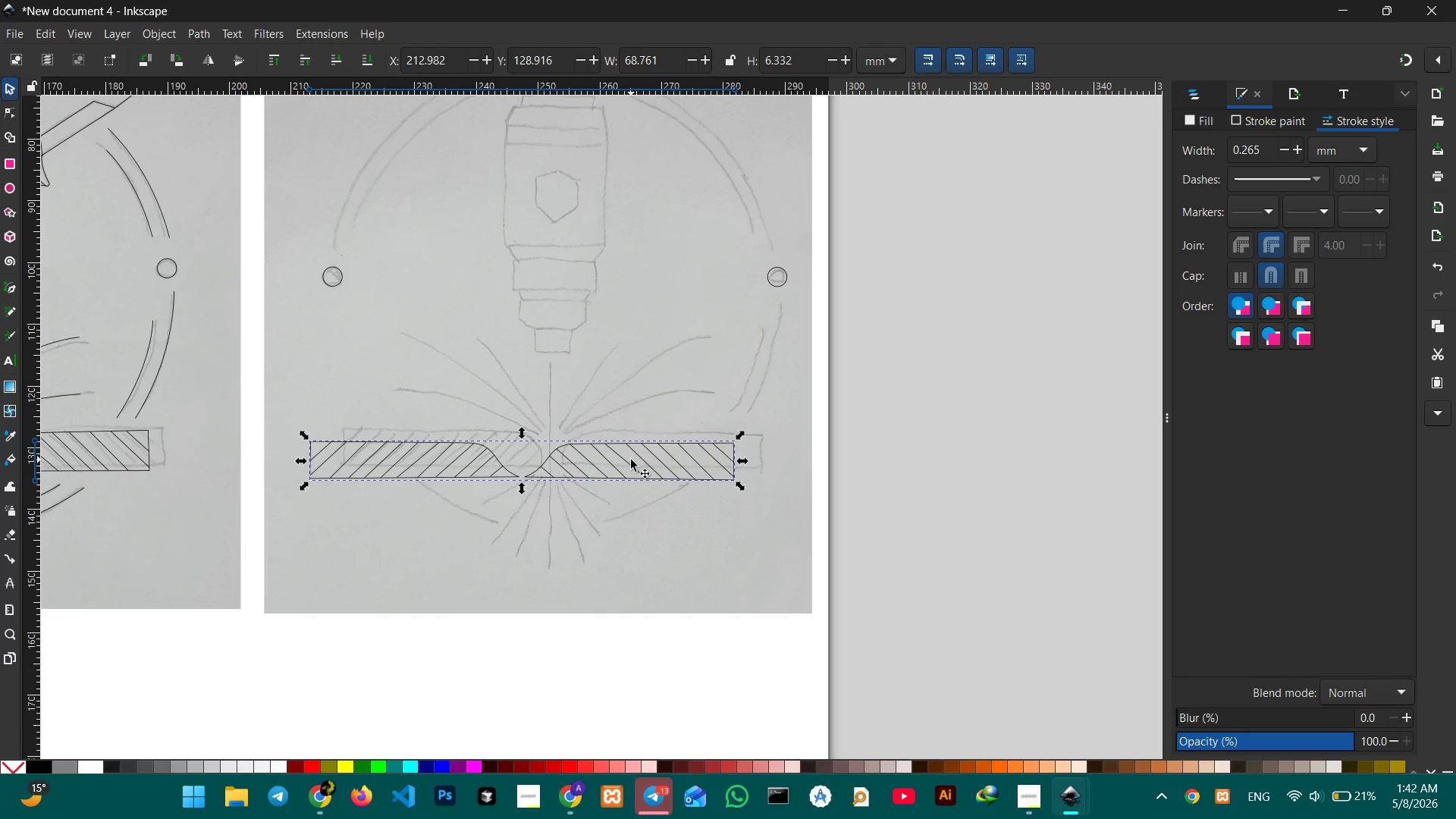 
hold_key(key=ControlLeft, duration=1.2)
 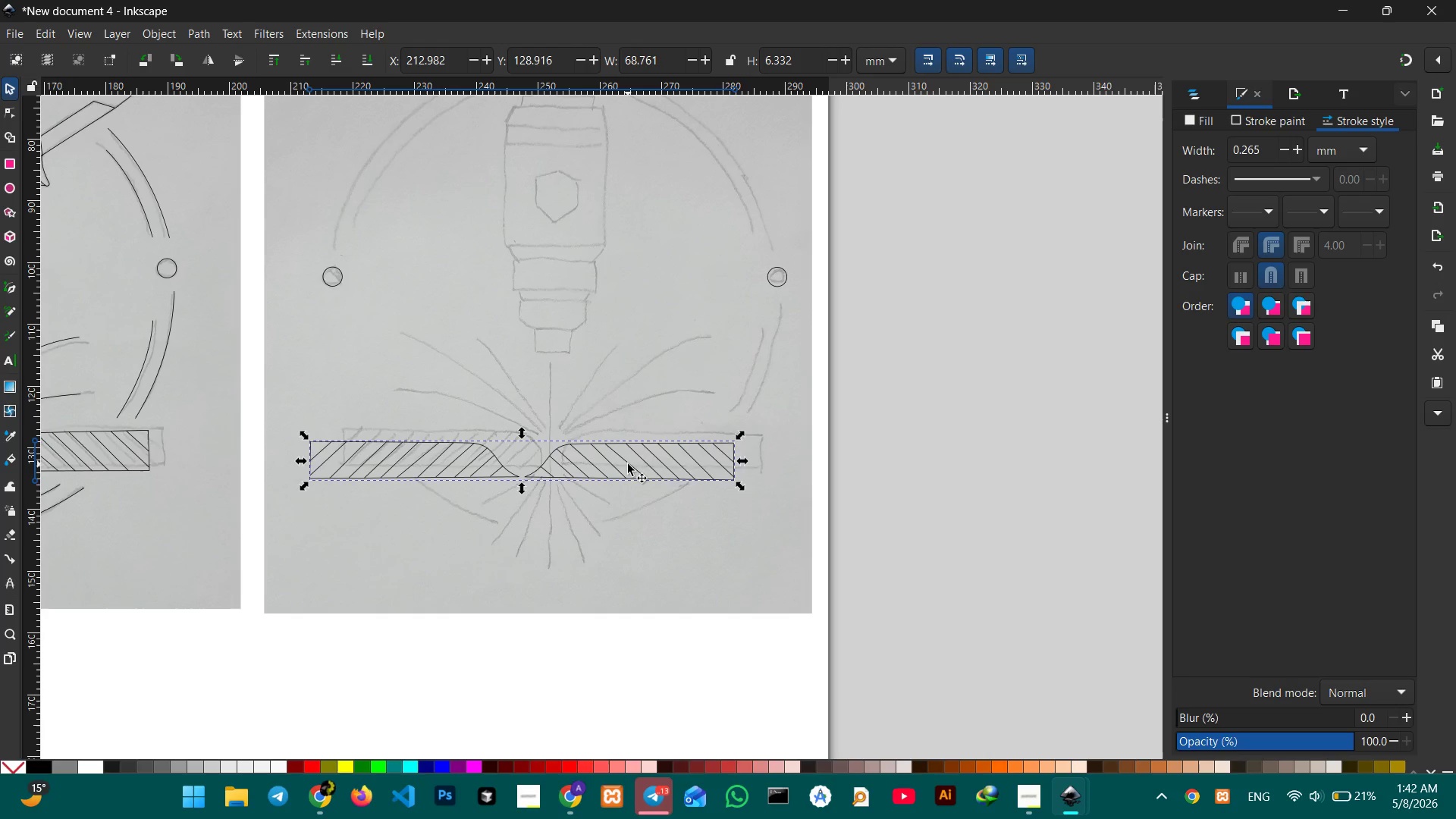 
left_click_drag(start_coordinate=[628, 464], to_coordinate=[660, 450])
 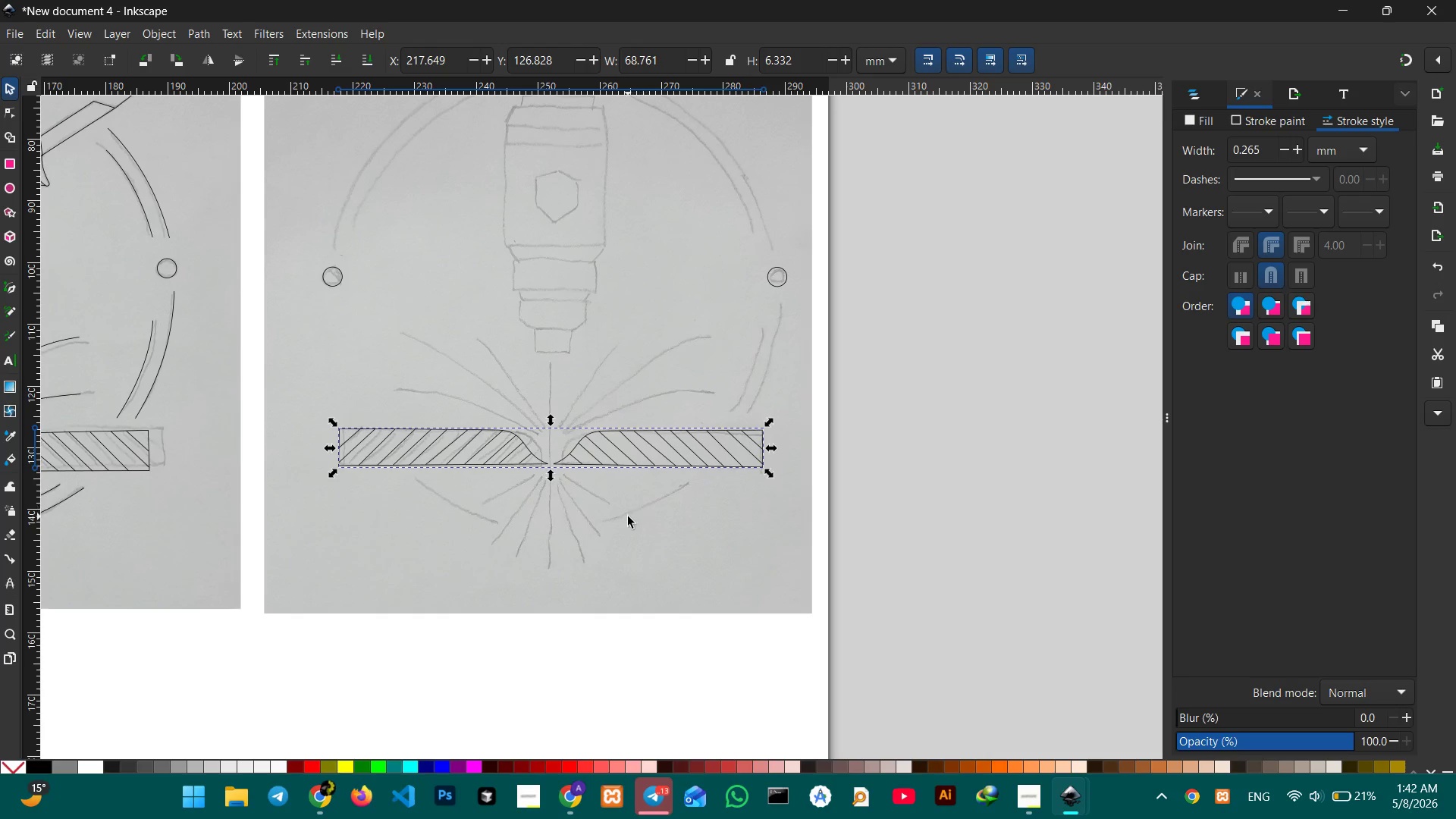 
left_click([628, 516])
 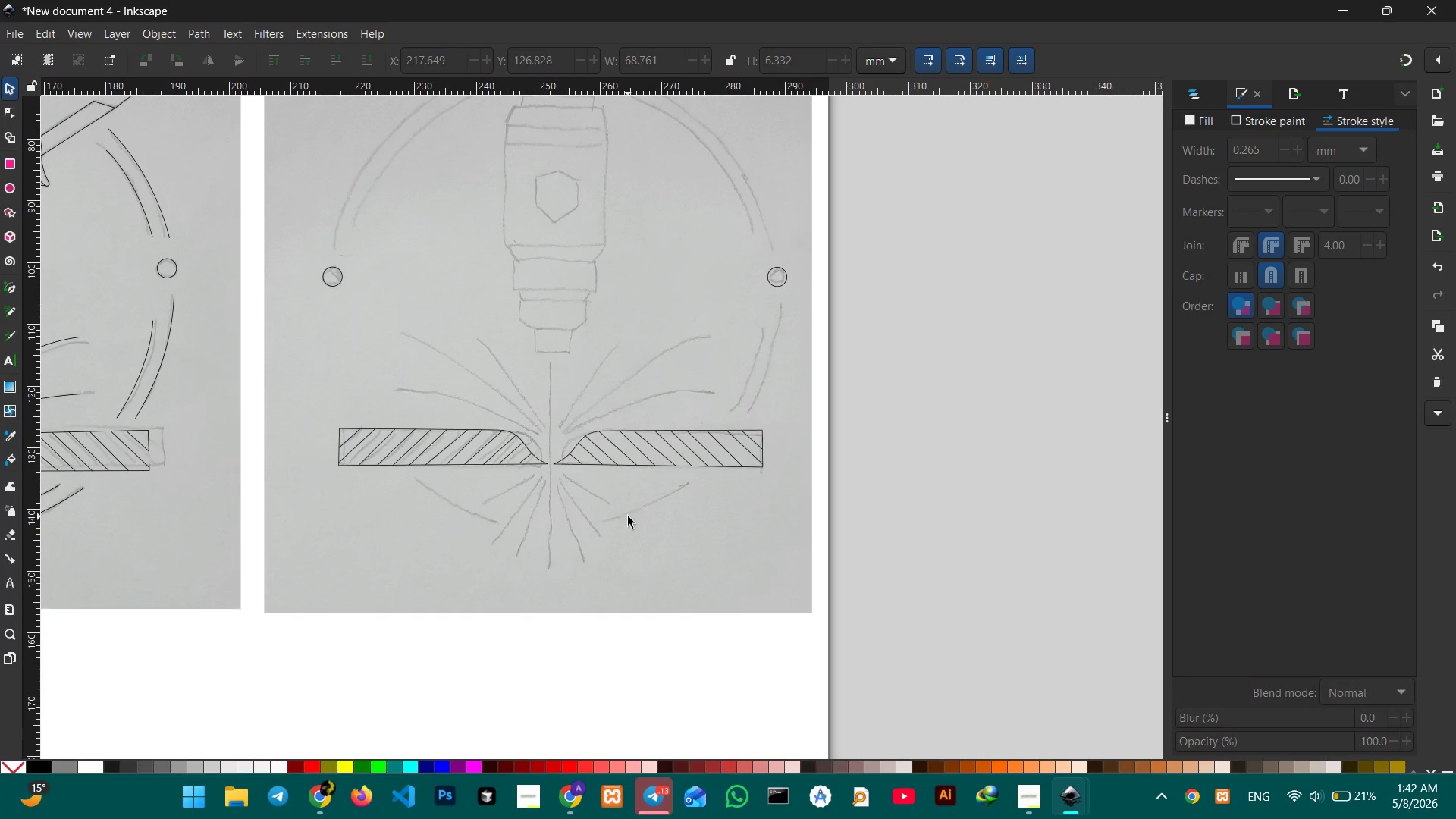 
hold_key(key=ControlLeft, duration=2.69)
scroll: coordinate [628, 516], scroll_direction: up, amount: 1.0
 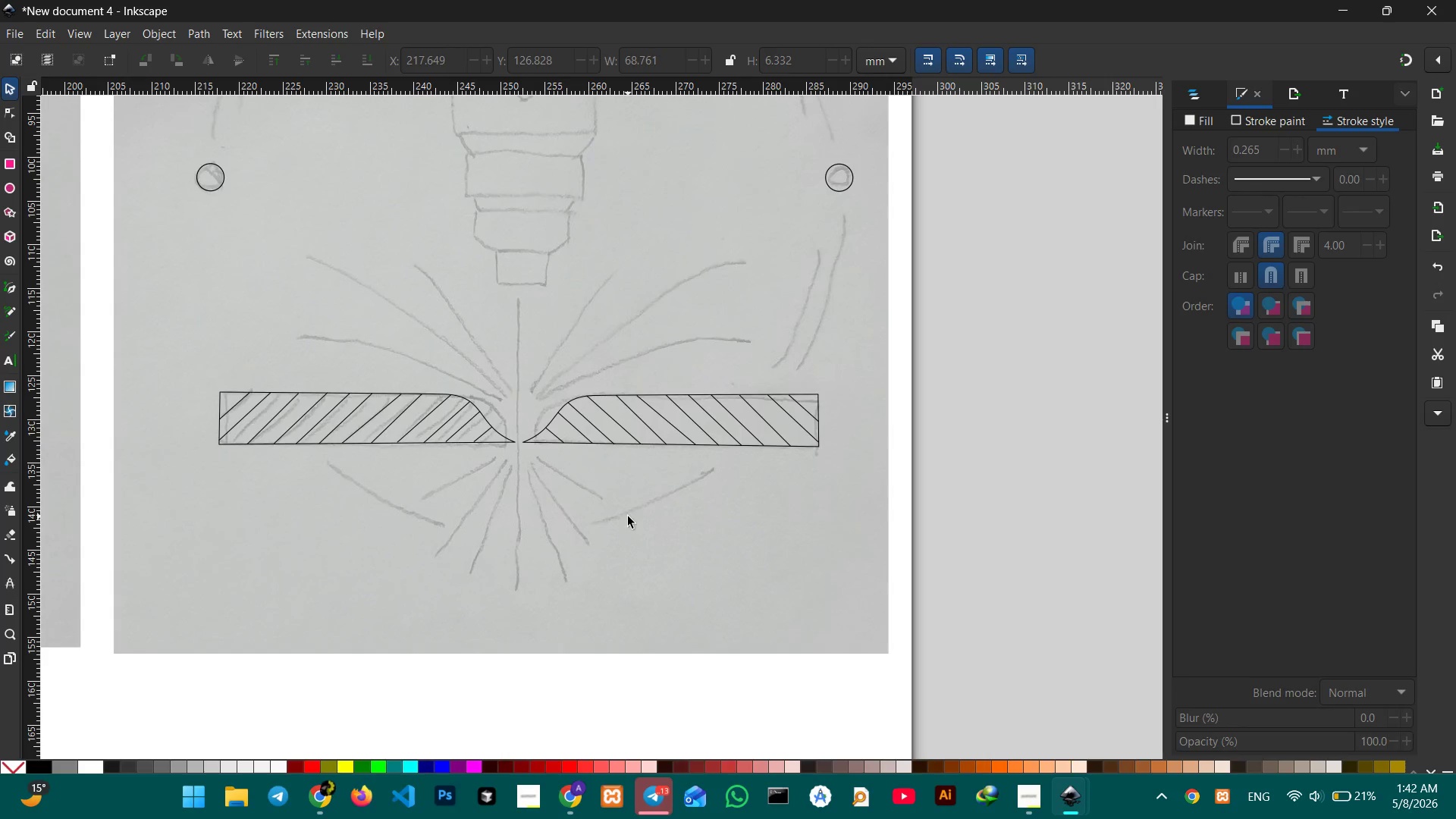 
scroll: coordinate [628, 516], scroll_direction: down, amount: 1.0
 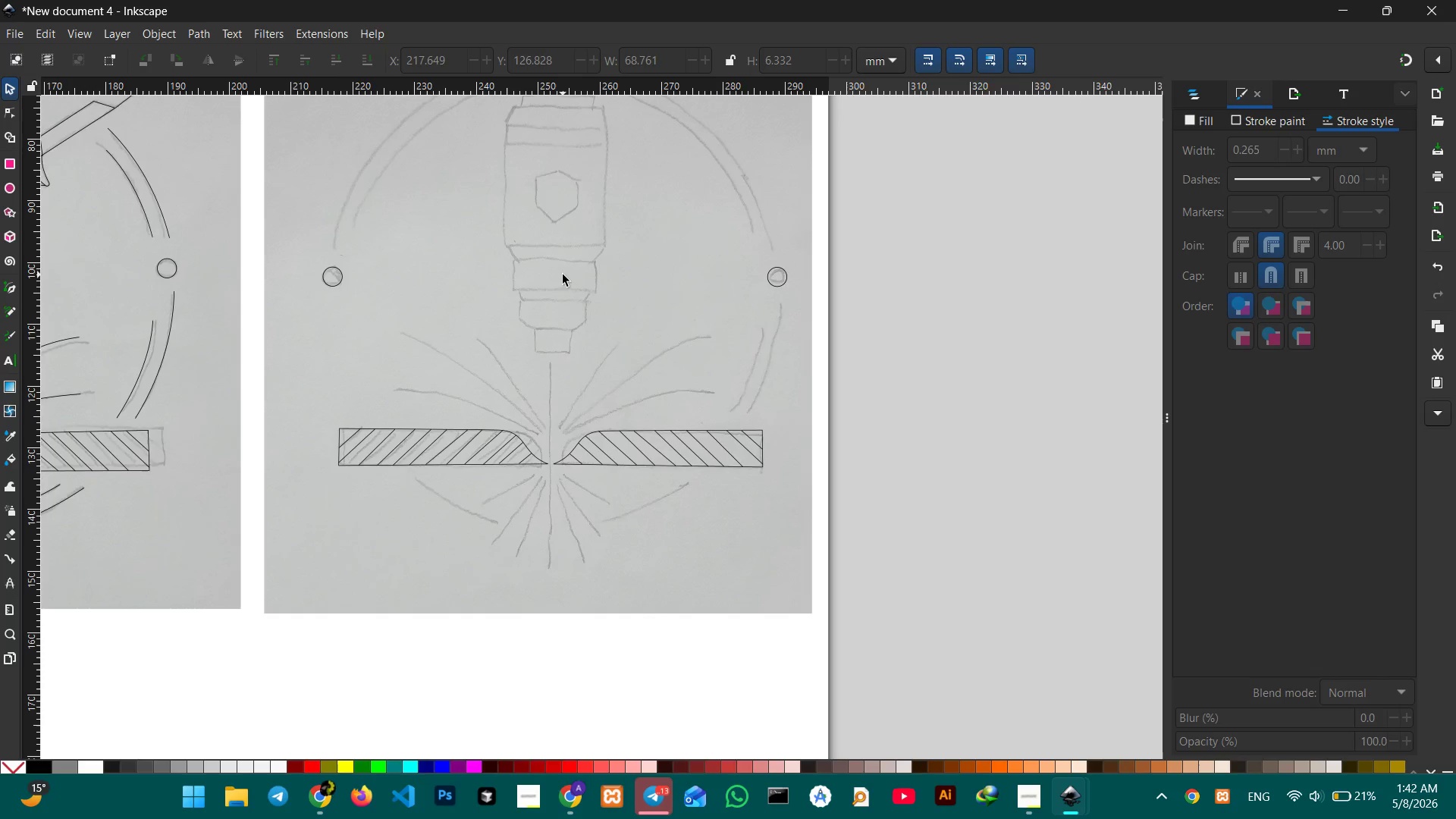 
scroll: coordinate [562, 275], scroll_direction: up, amount: 2.0
 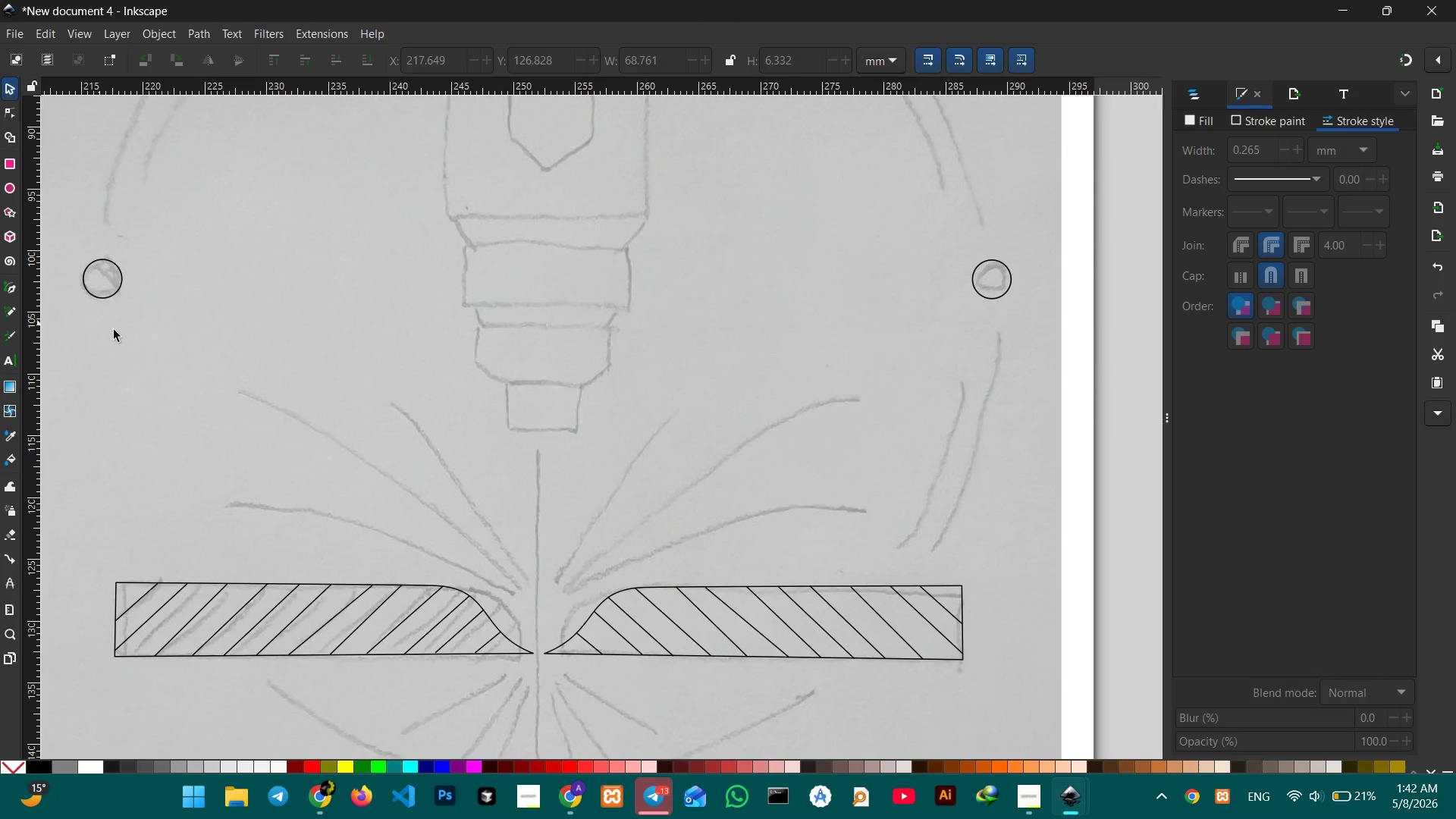 
hold_key(key=ControlLeft, duration=0.33)
scroll: coordinate [121, 338], scroll_direction: down, amount: 4.0
 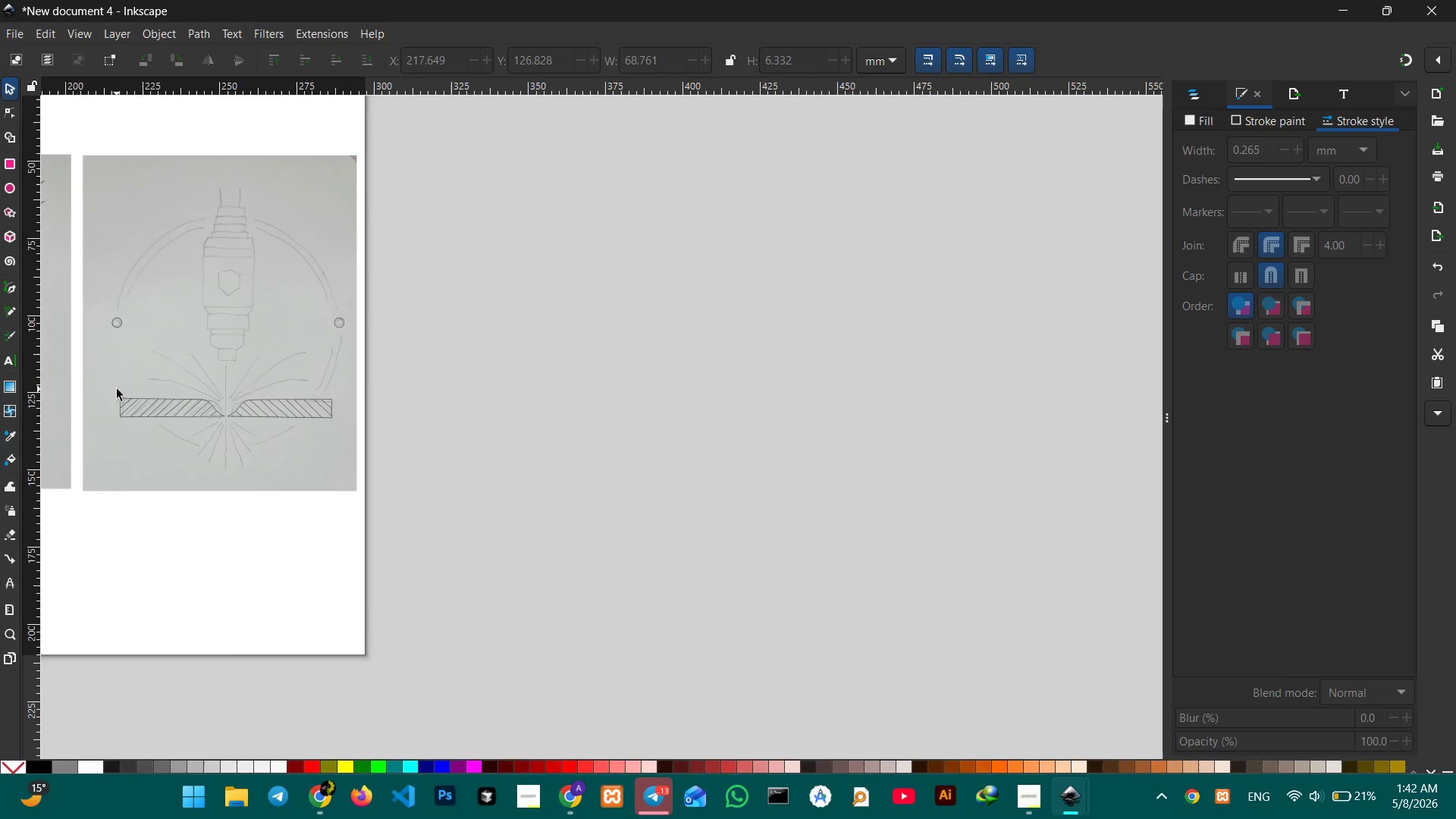 
hold_key(key=Space, duration=0.66)
 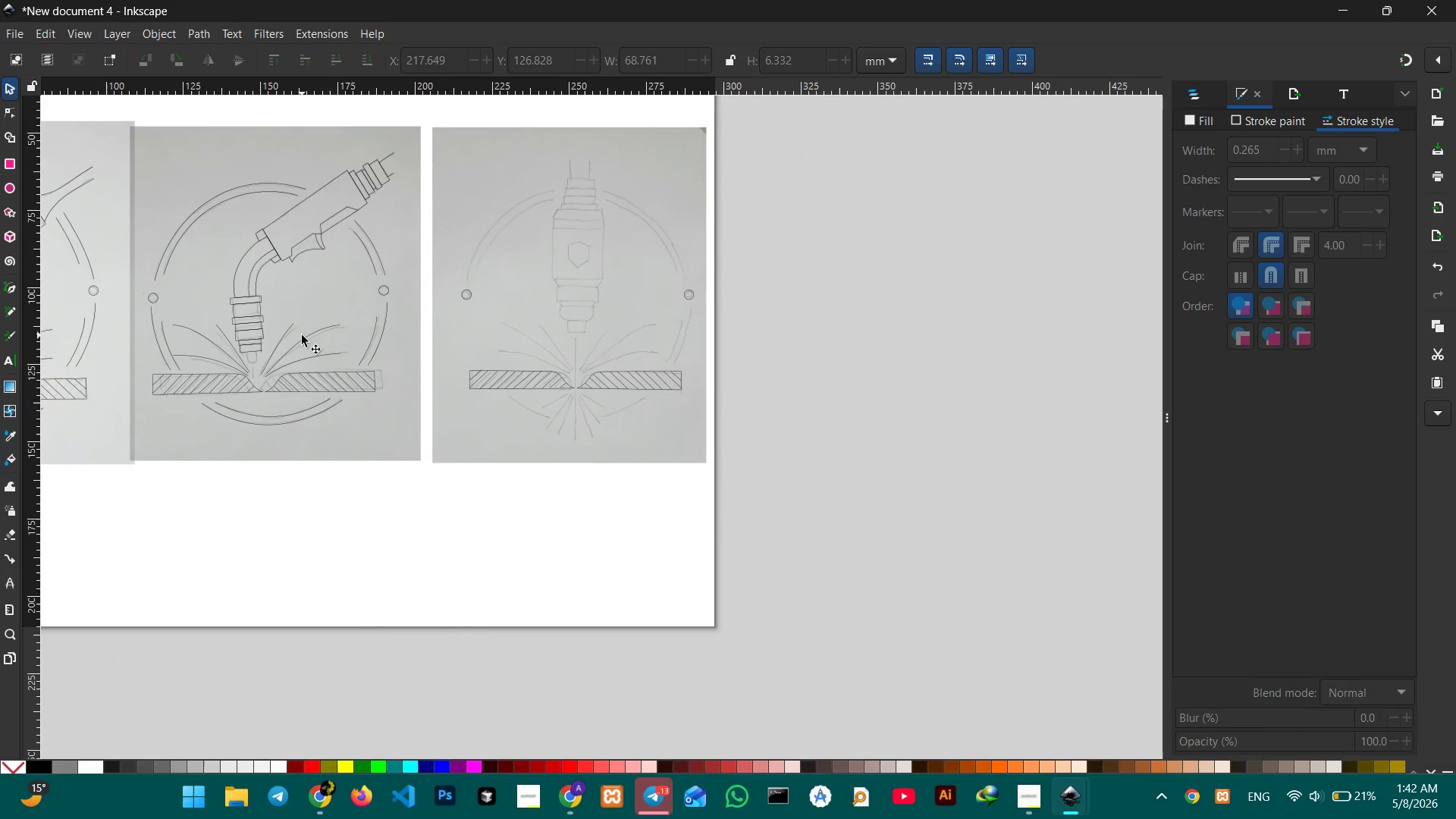 
left_click_drag(start_coordinate=[111, 386], to_coordinate=[466, 362])
 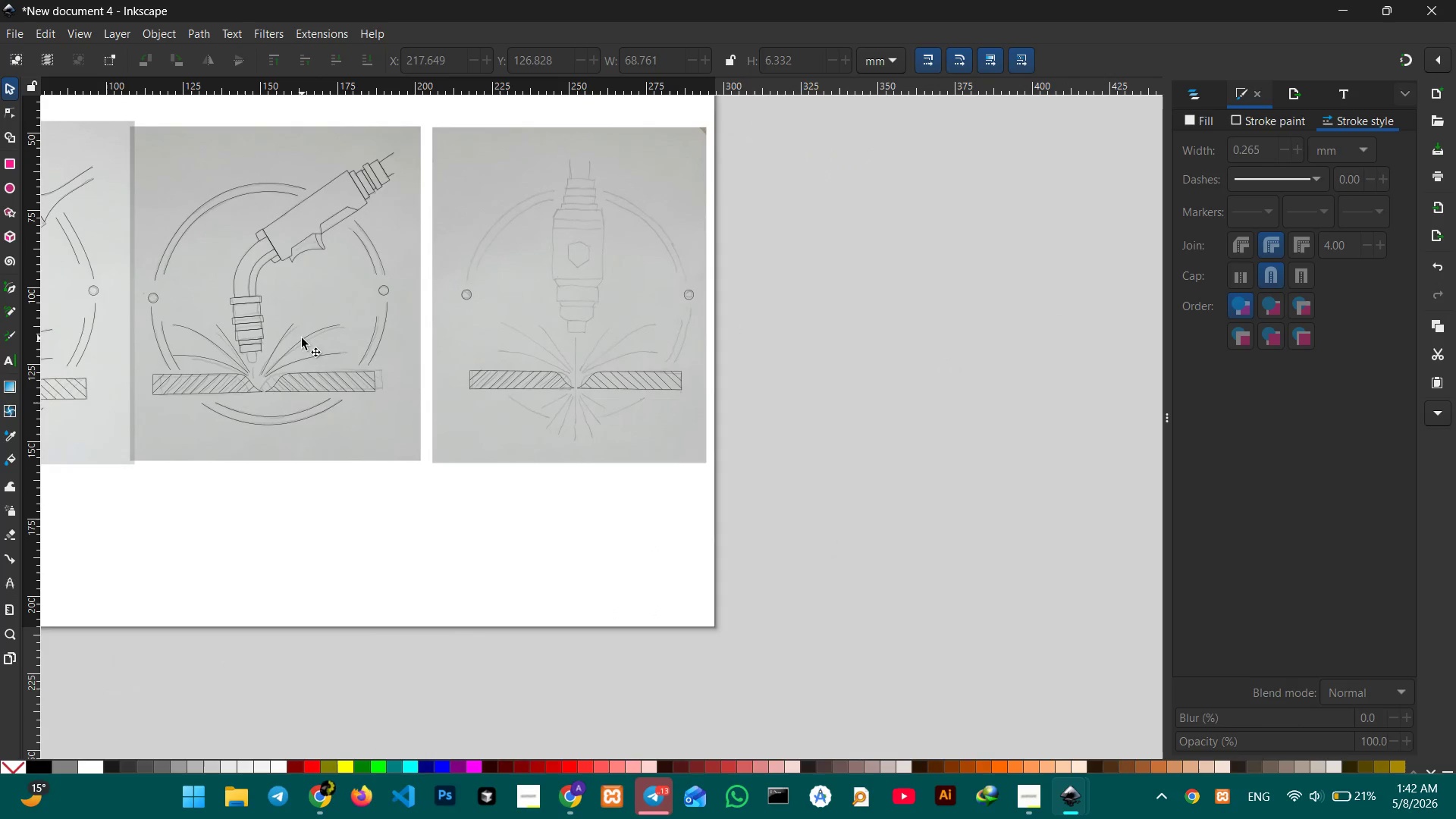 
left_click([302, 338])
 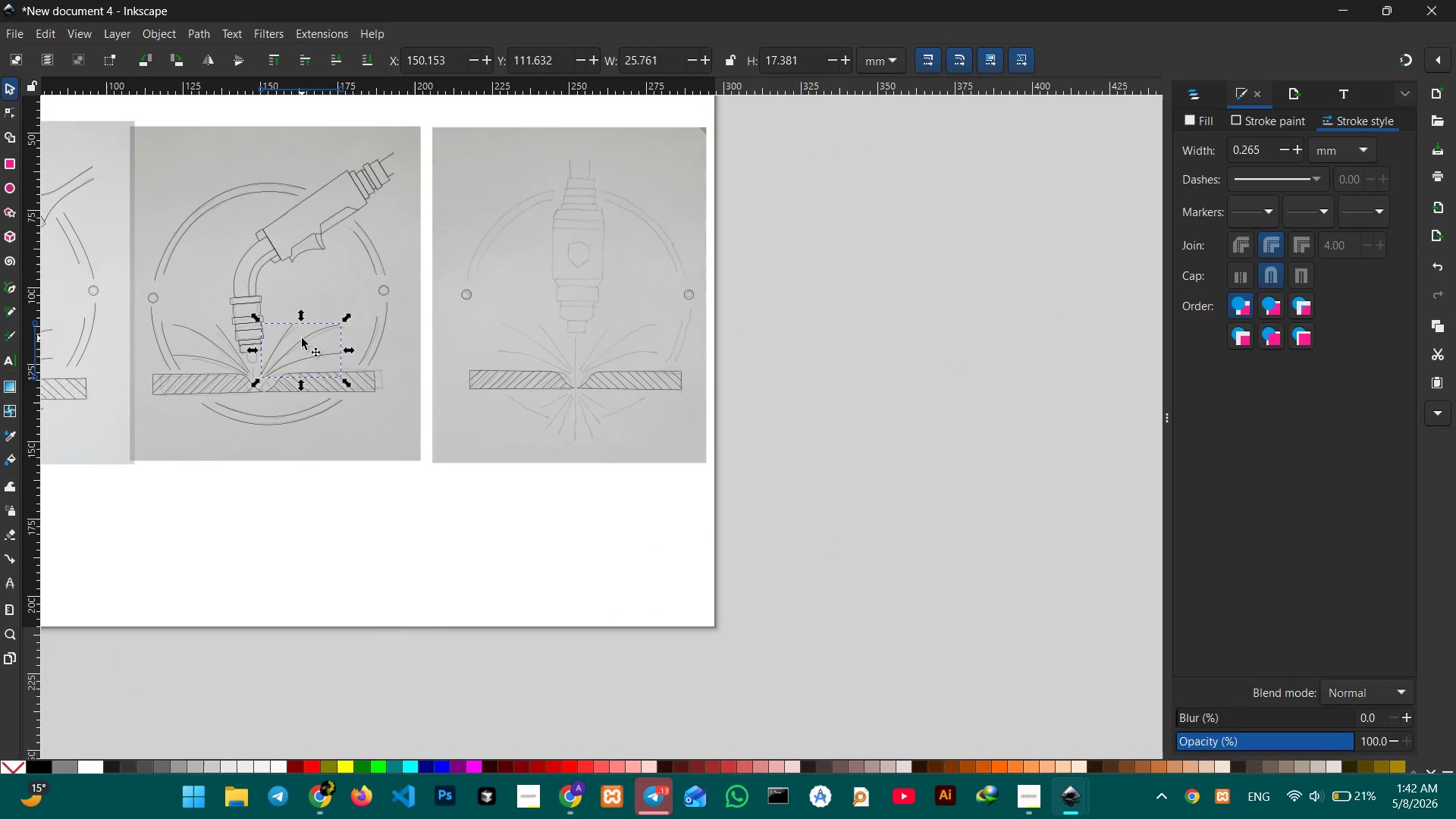 
hold_key(key=ShiftLeft, duration=1.31)
left_click([221, 347])
 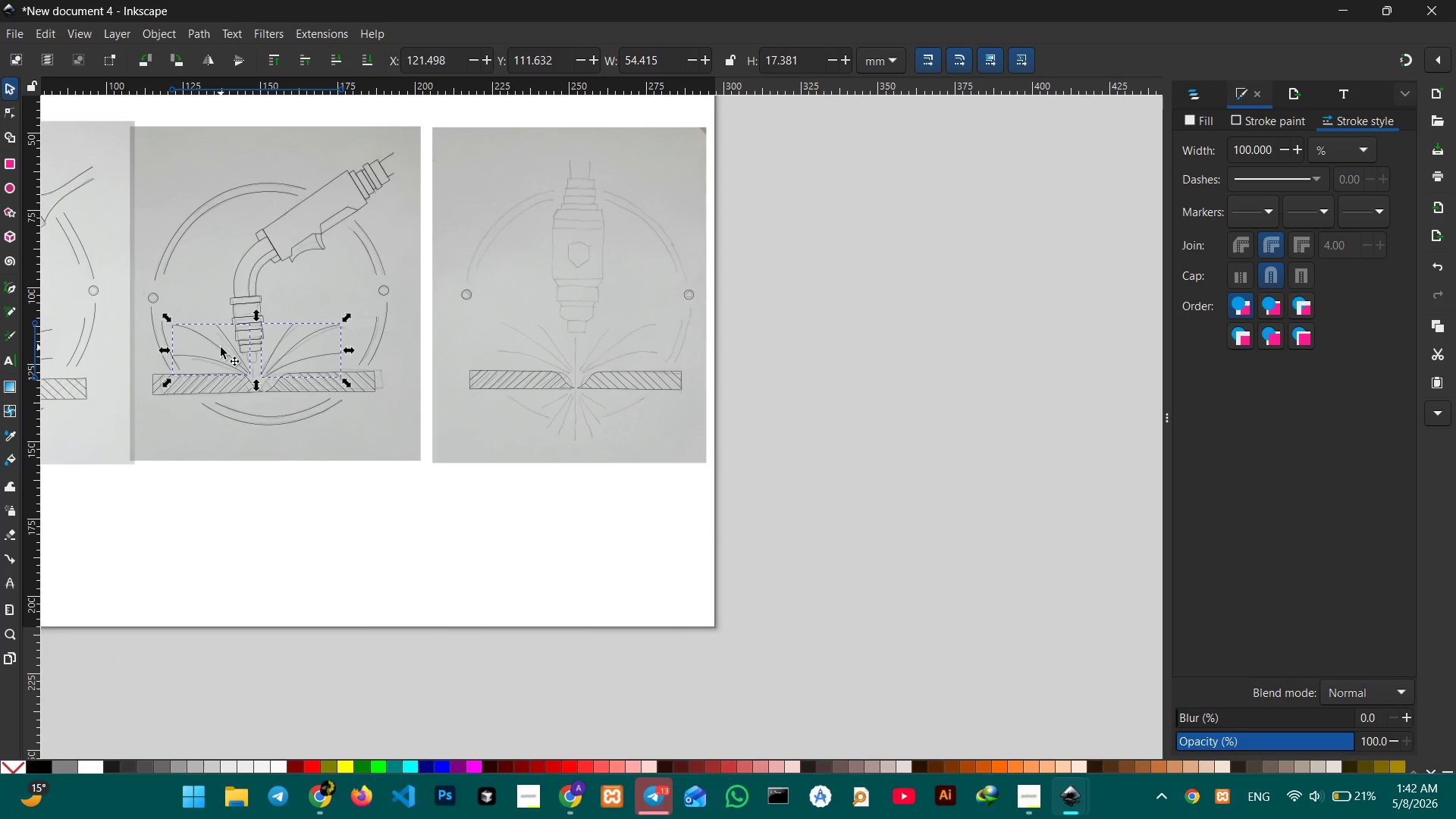 
key(Control+C)
 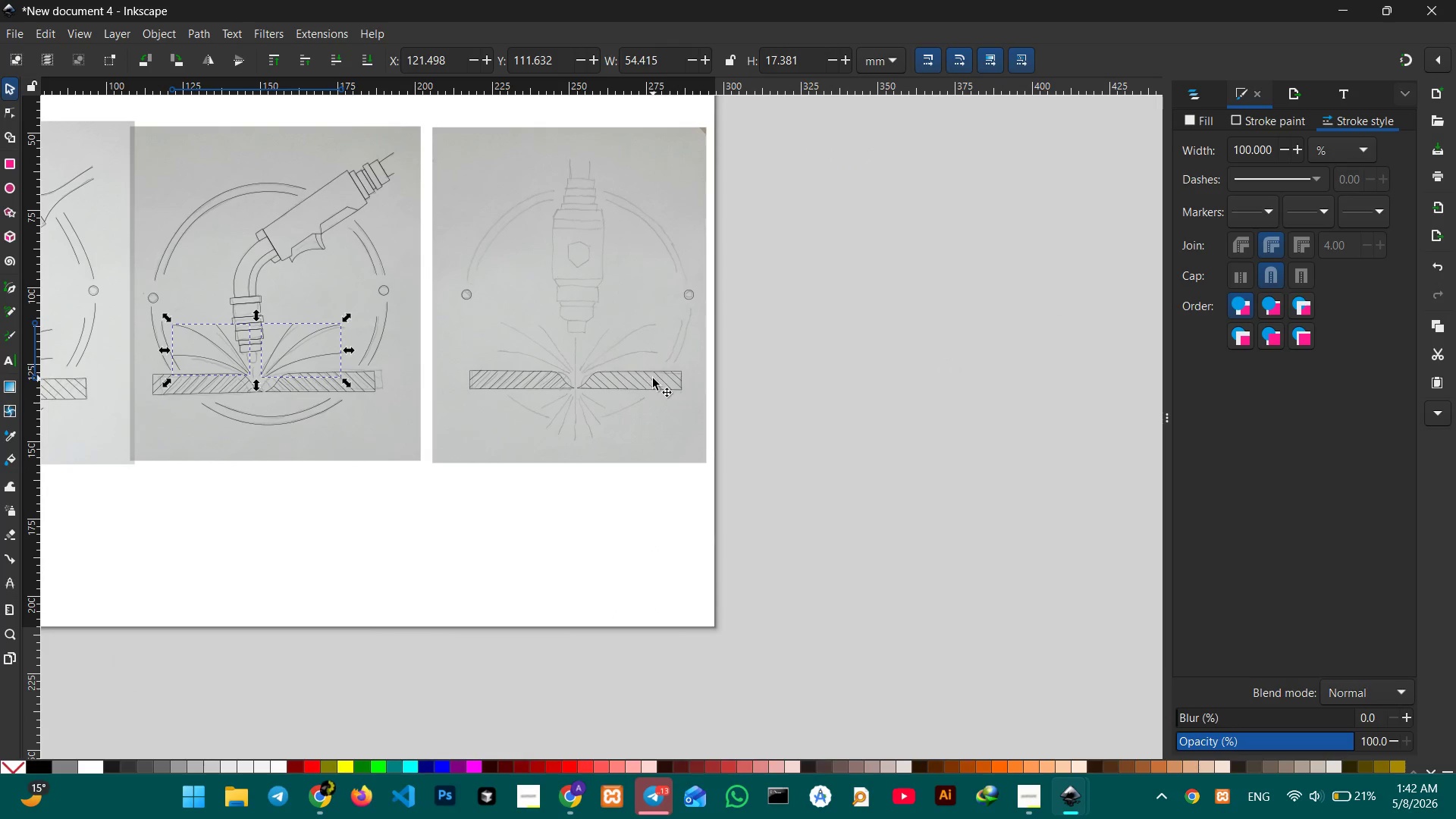 
hold_key(key=ControlLeft, duration=0.45)
scroll: coordinate [653, 378], scroll_direction: up, amount: 2.0
 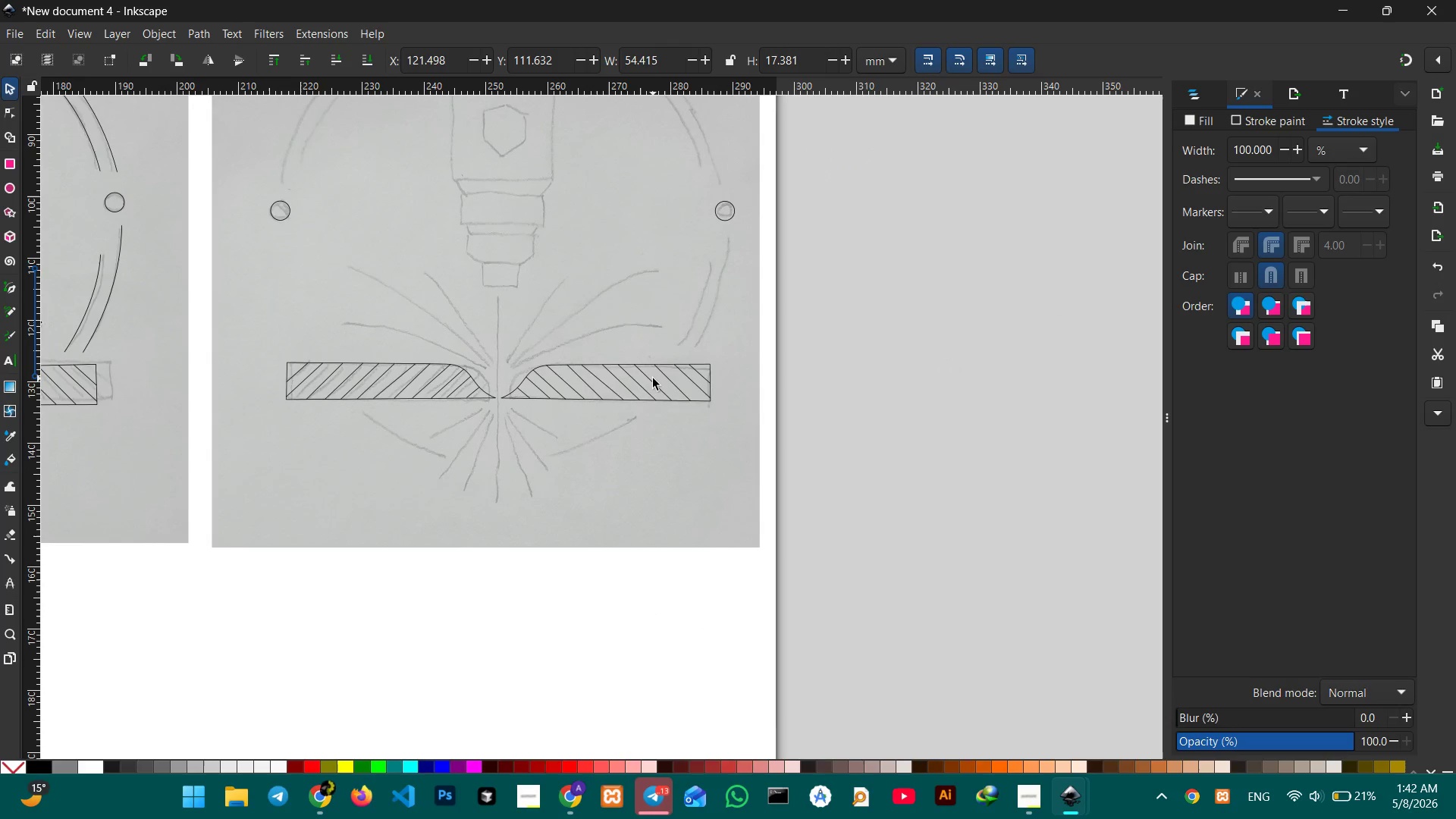 
hold_key(key=ControlLeft, duration=0.41)
scroll: coordinate [642, 380], scroll_direction: up, amount: 2.0
 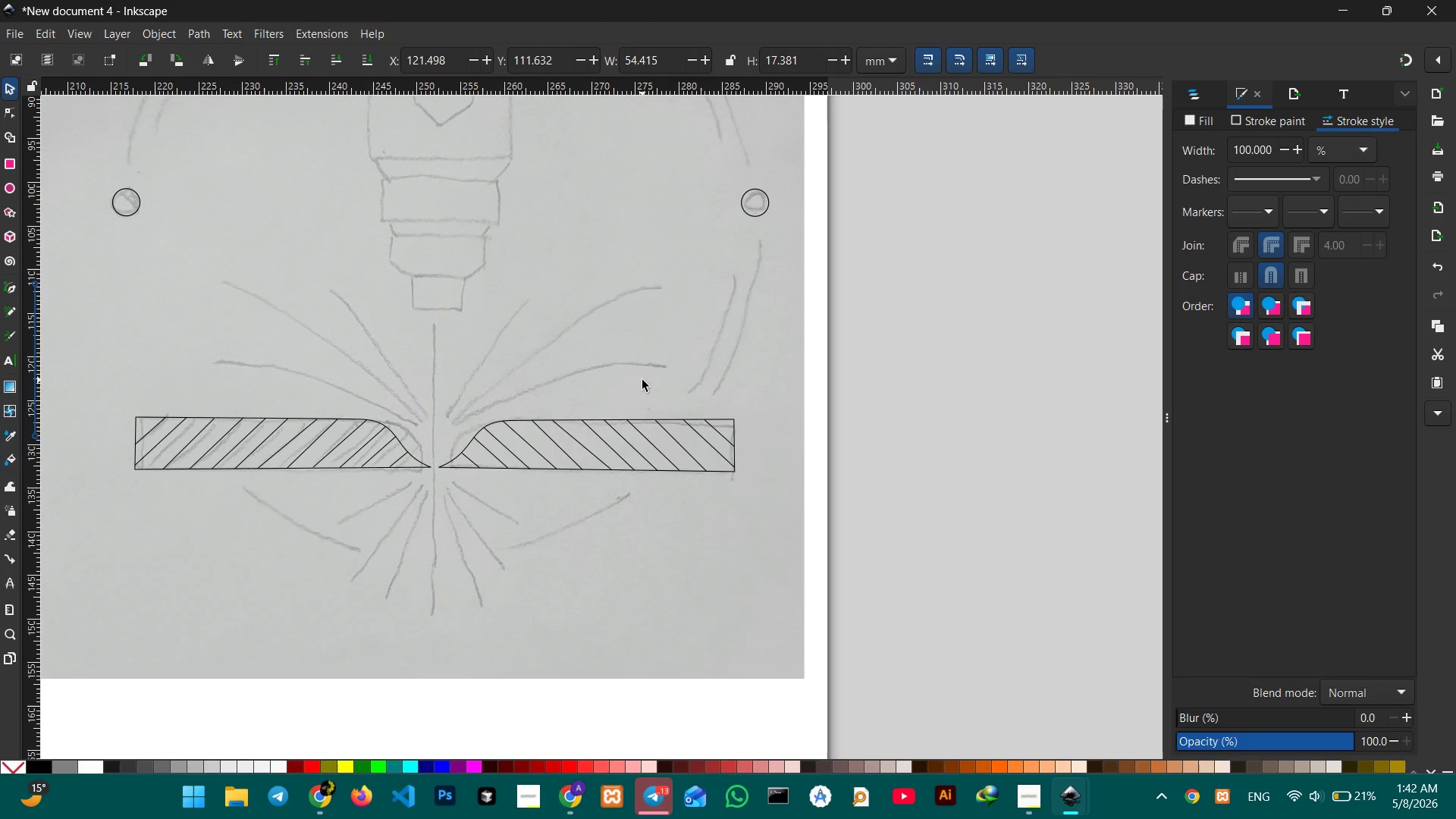 
key(Control+V)
 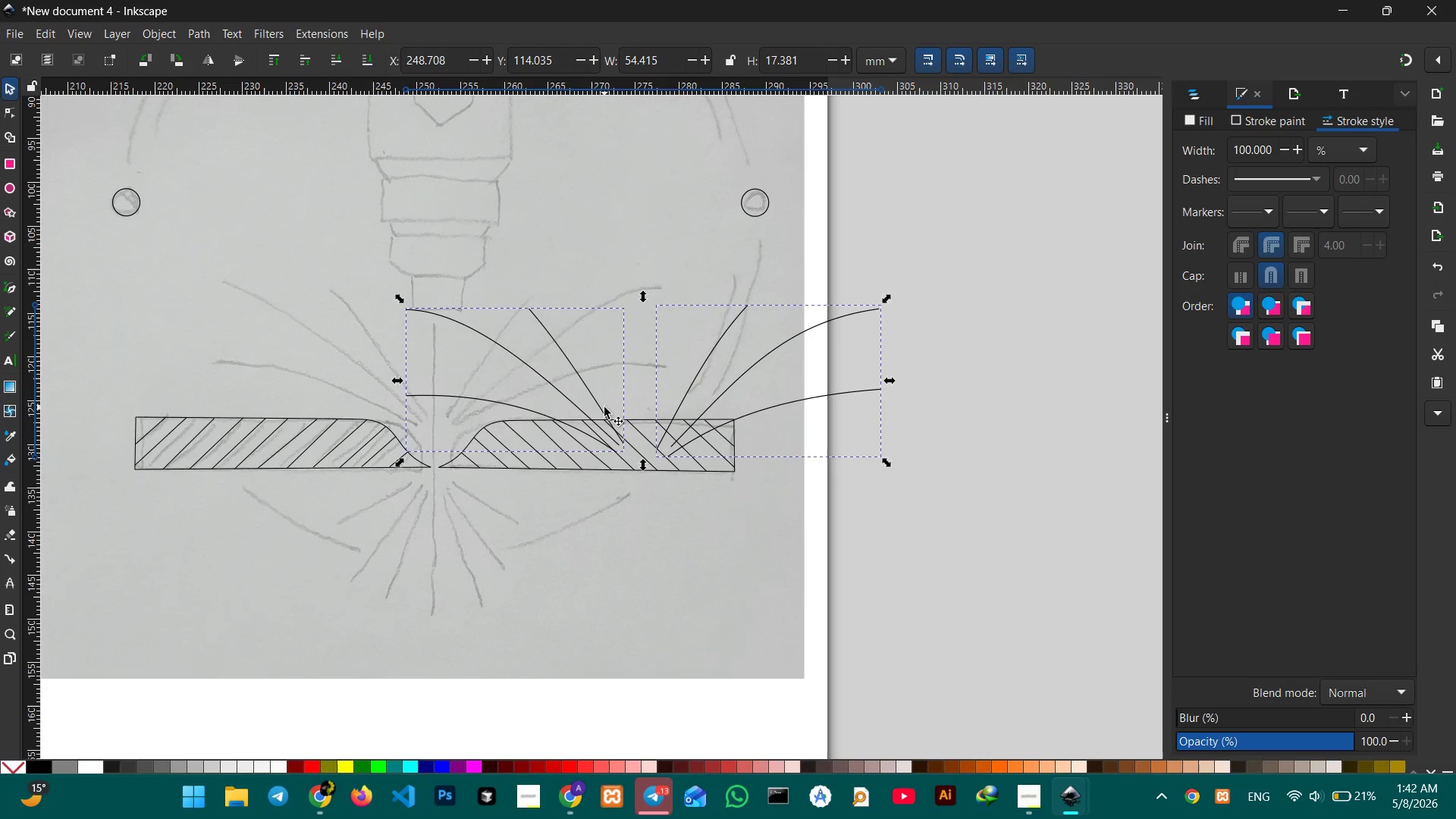 
left_click_drag(start_coordinate=[602, 409], to_coordinate=[396, 378])
 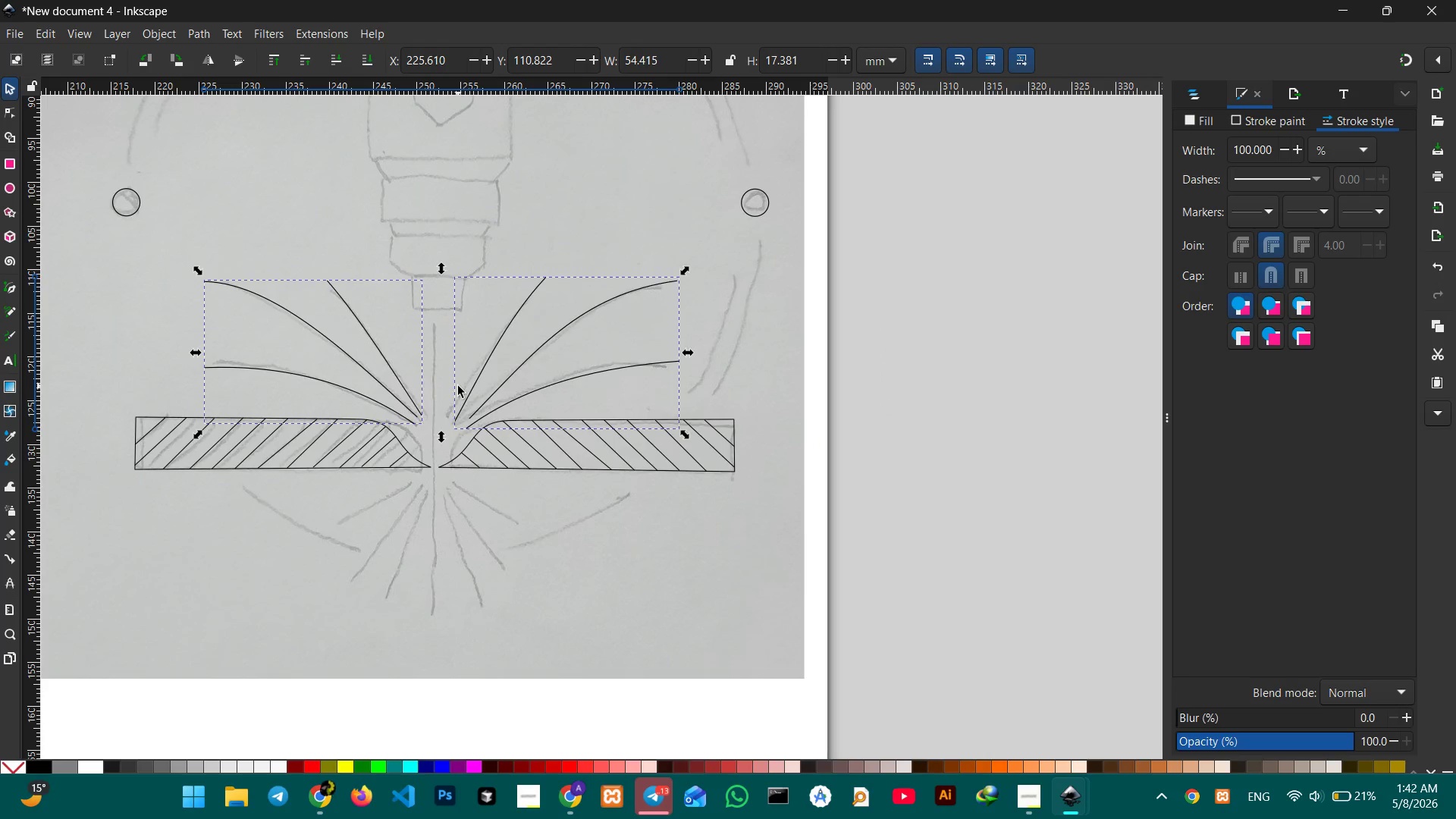 
hold_key(key=ControlLeft, duration=0.41)
scroll: coordinate [458, 386], scroll_direction: up, amount: 3.0
 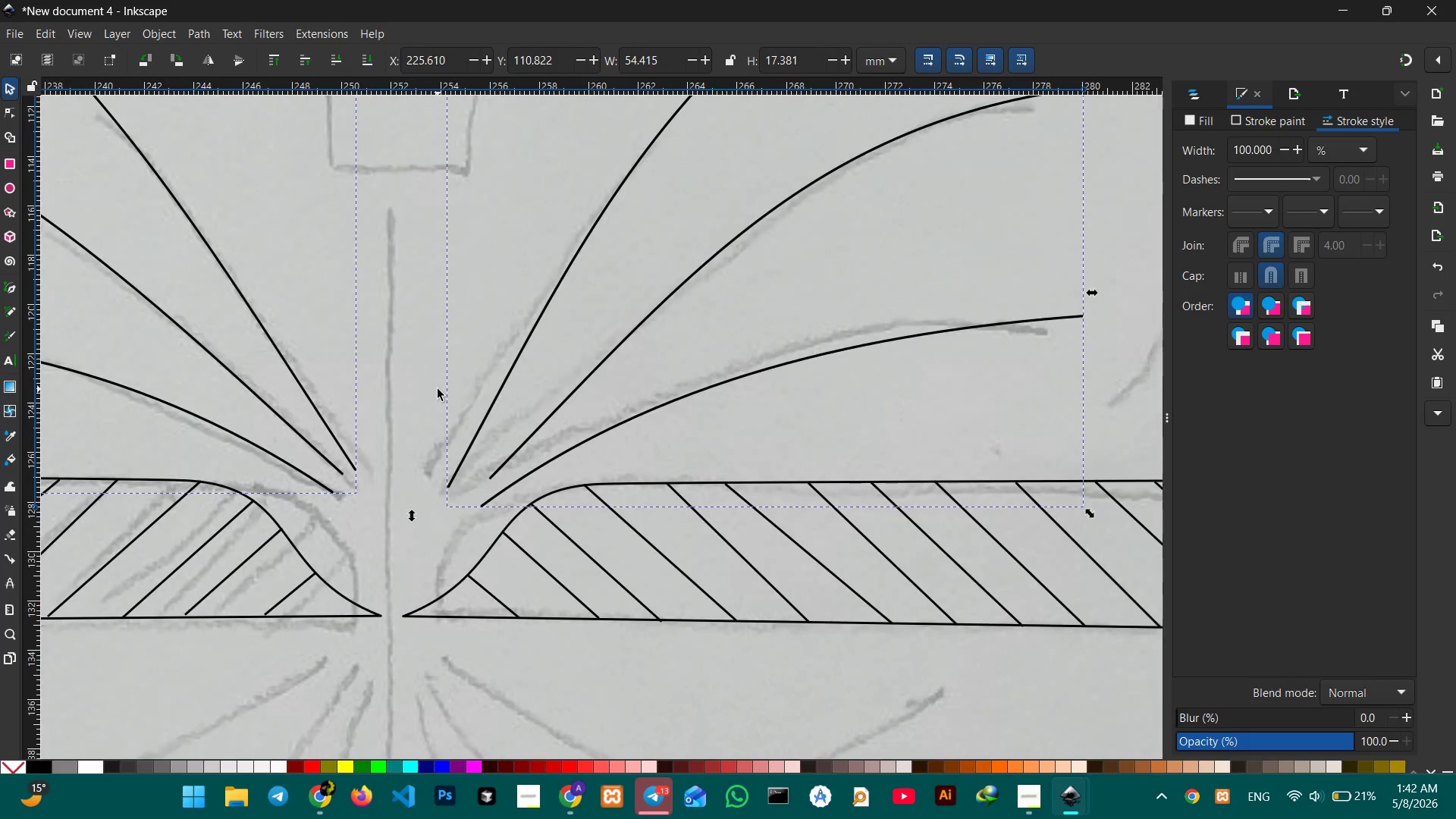 
hold_key(key=ControlLeft, duration=0.44)
scroll: coordinate [438, 389], scroll_direction: down, amount: 2.0
 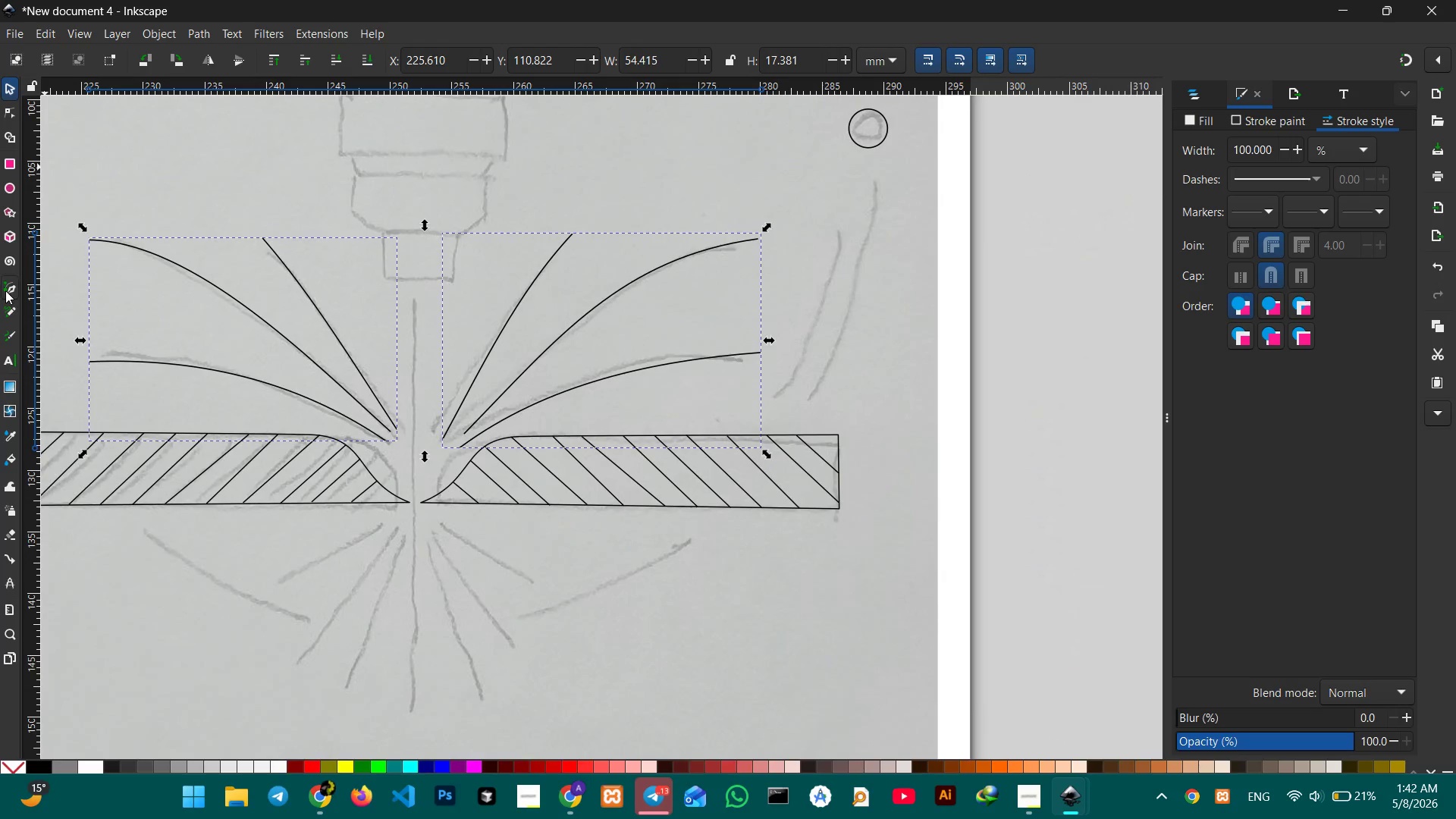 
left_click([9, 283])
 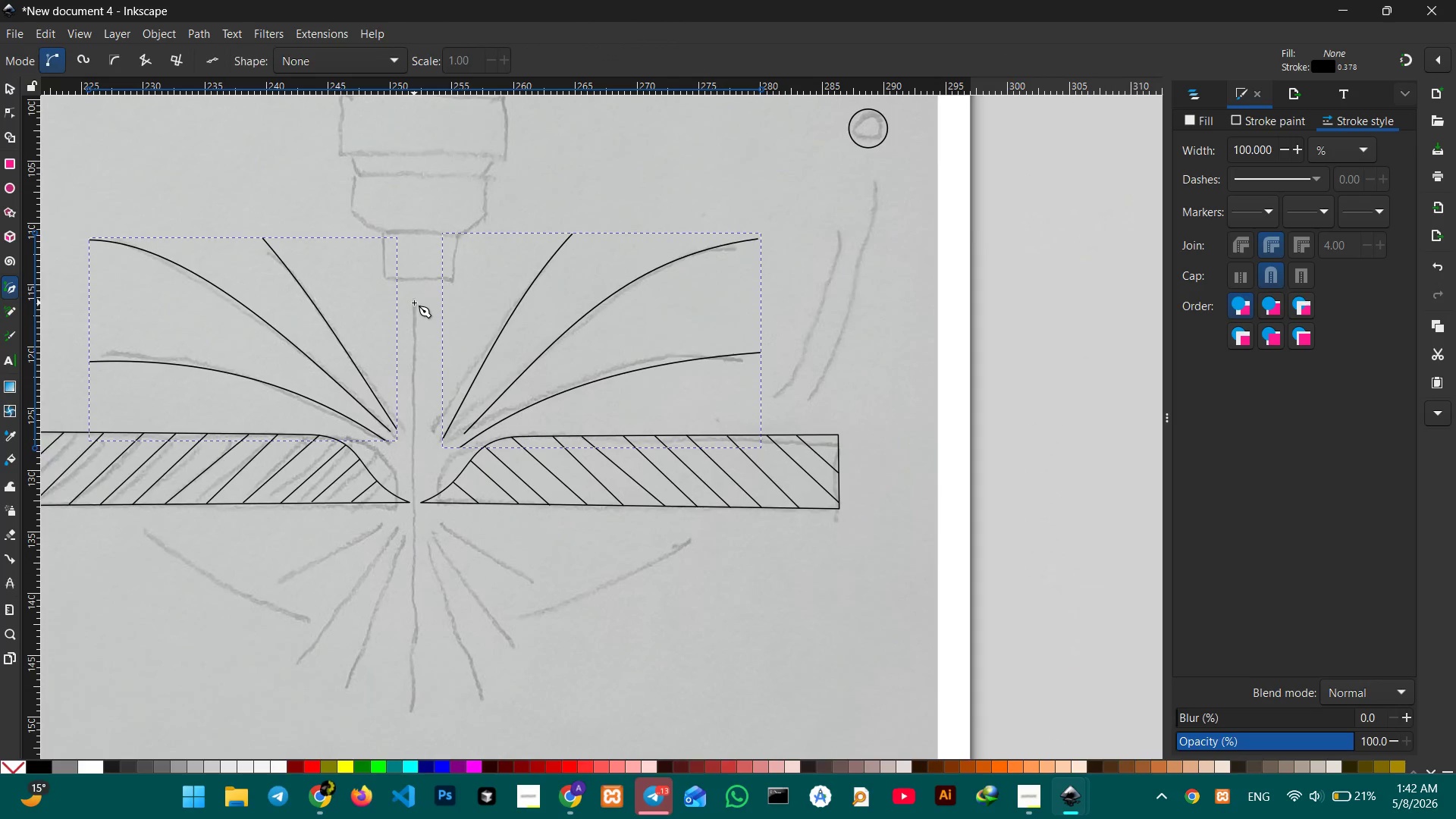 
left_click([414, 300])
 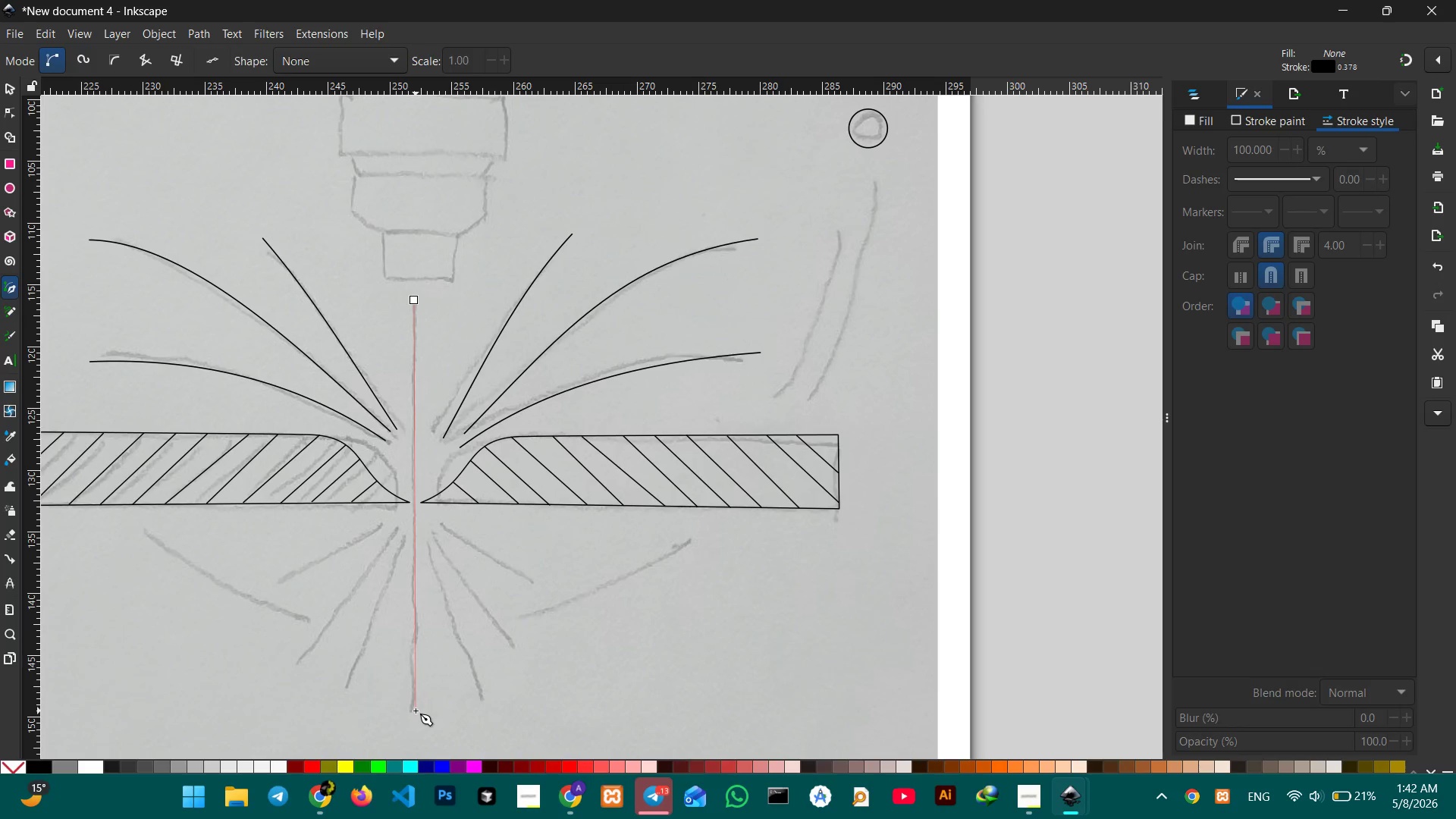 
left_click([416, 711])
 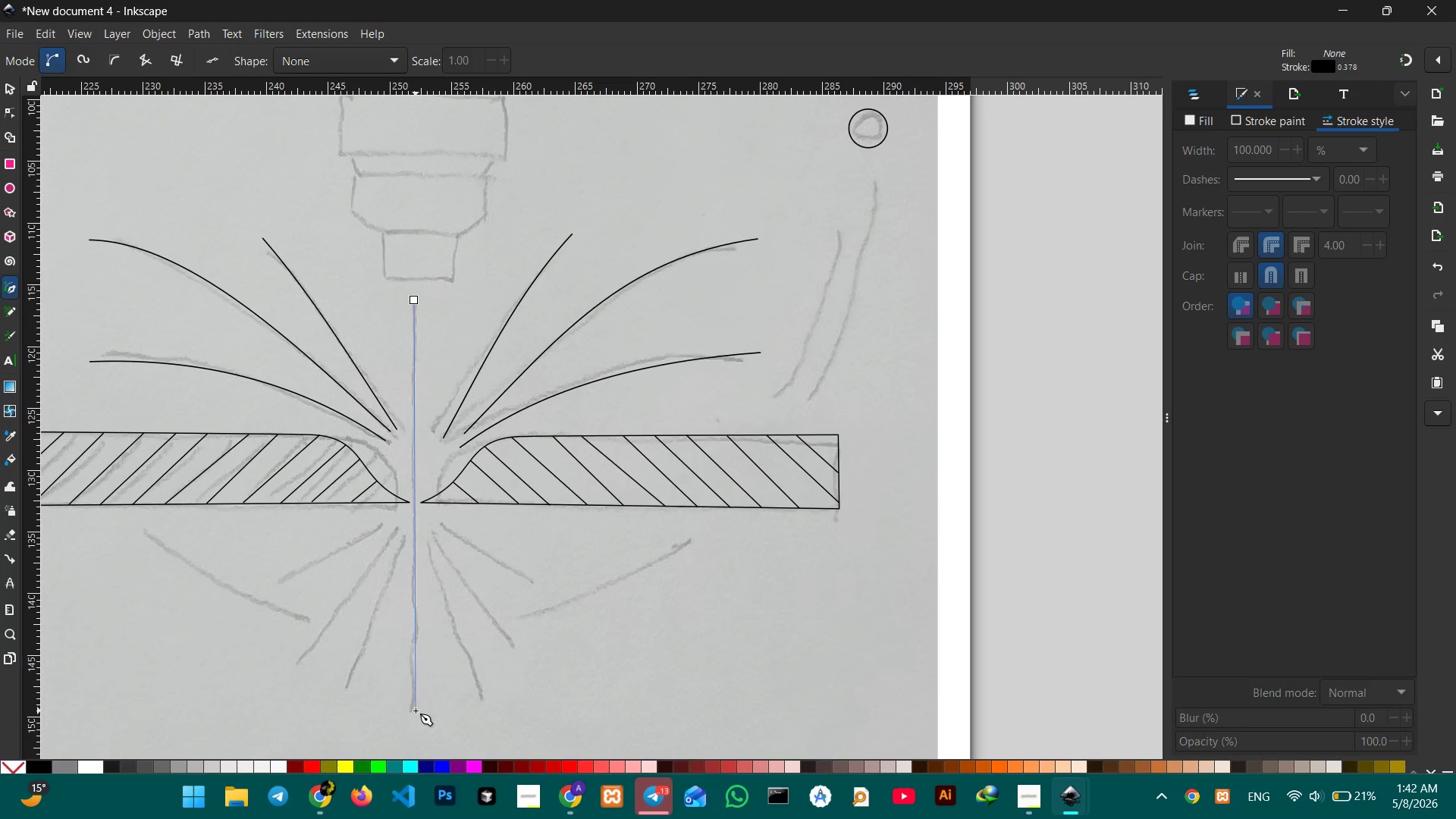 
key(Enter)
 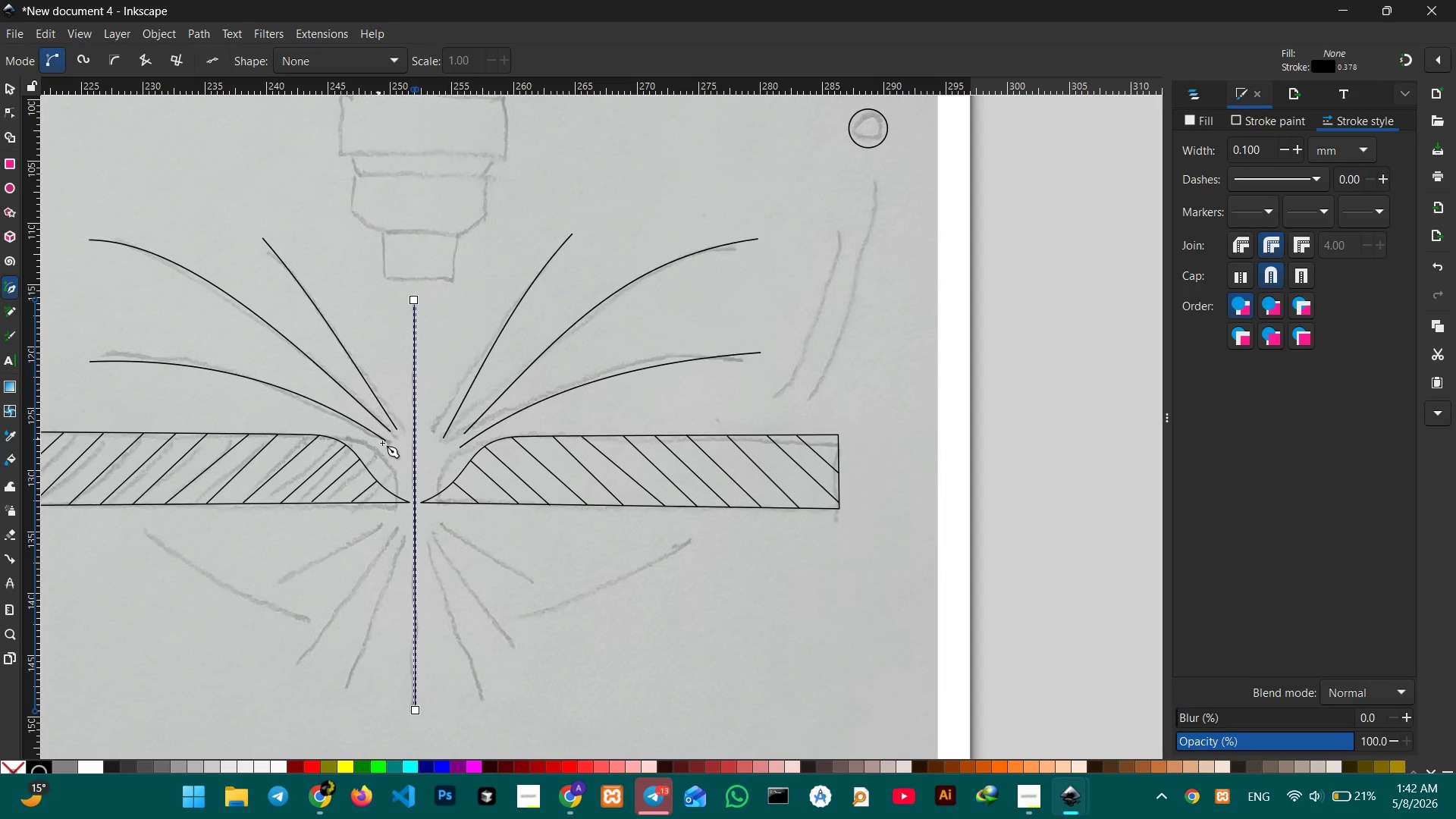 
scroll: coordinate [423, 444], scroll_direction: down, amount: 3.0
 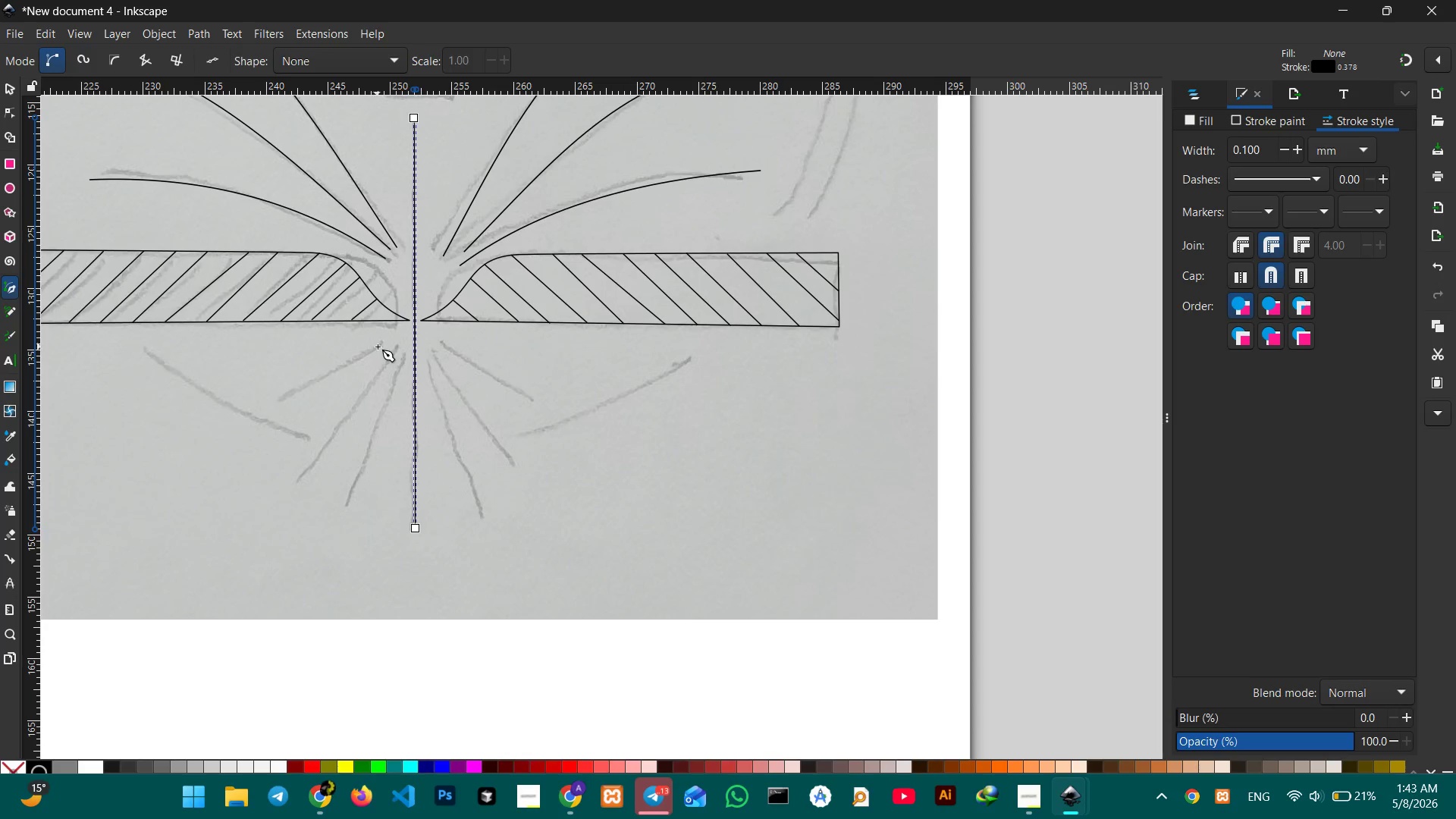 
left_click([381, 341])
 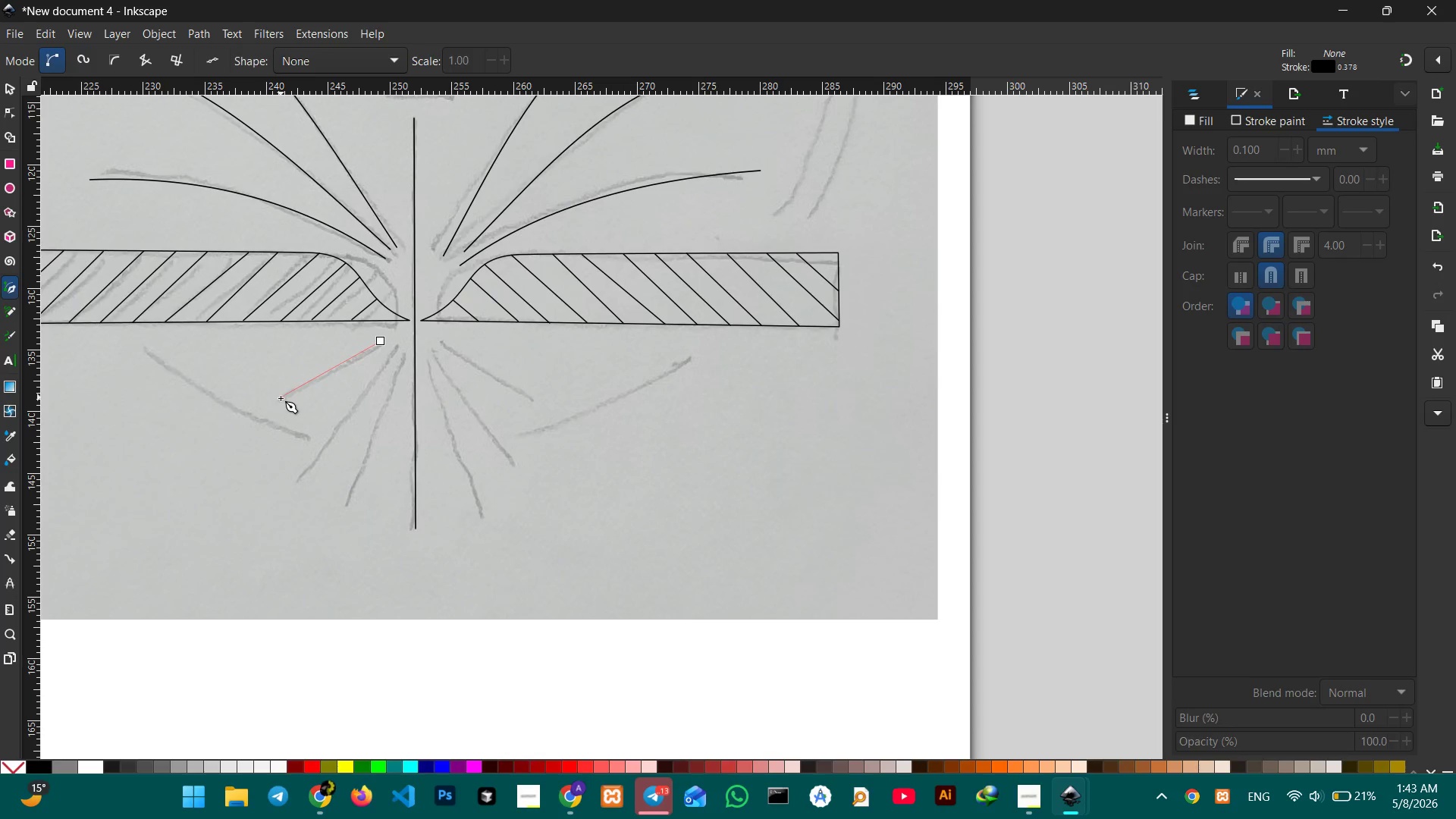 
left_click([281, 399])
 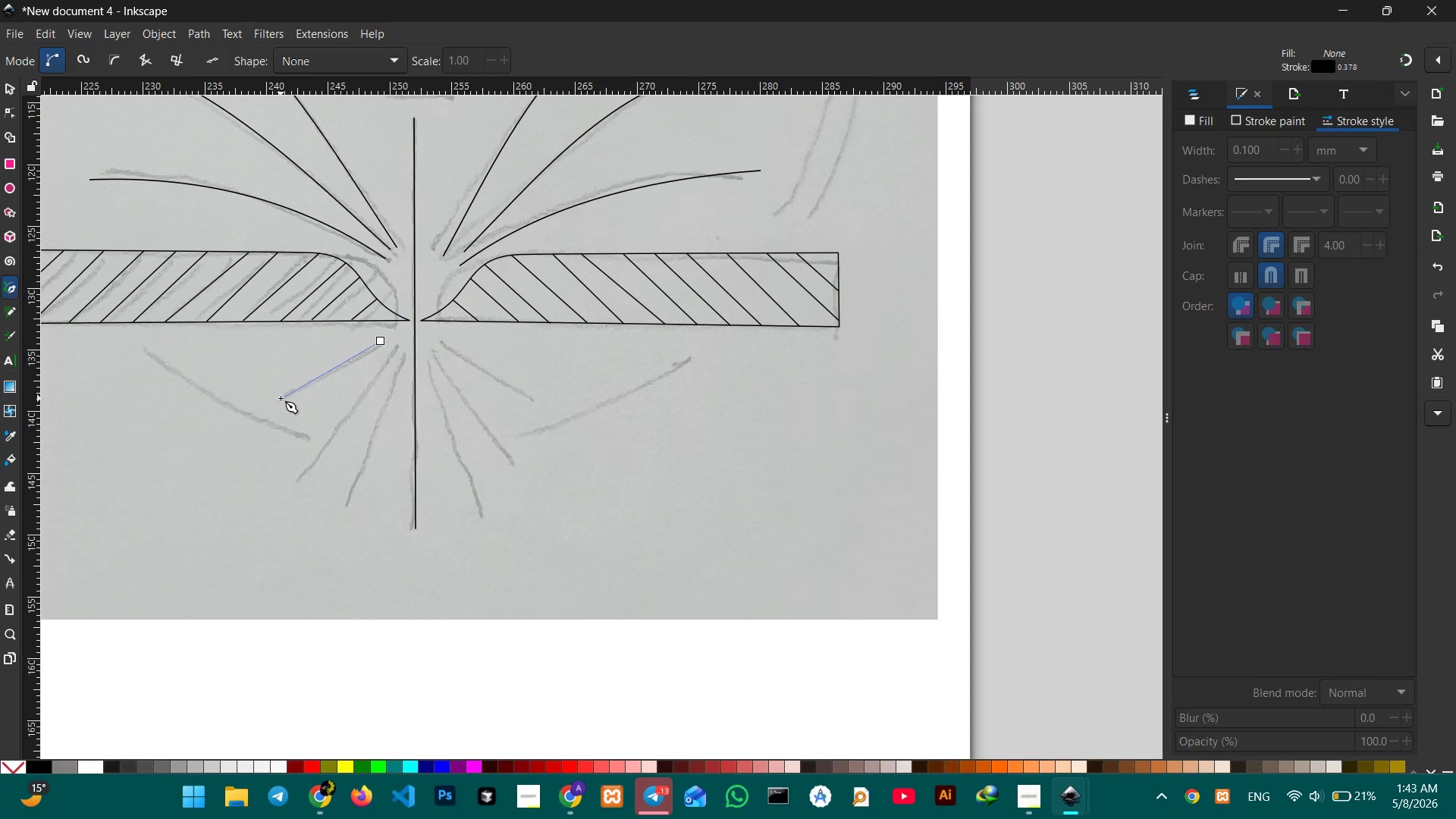 
key(Enter)
 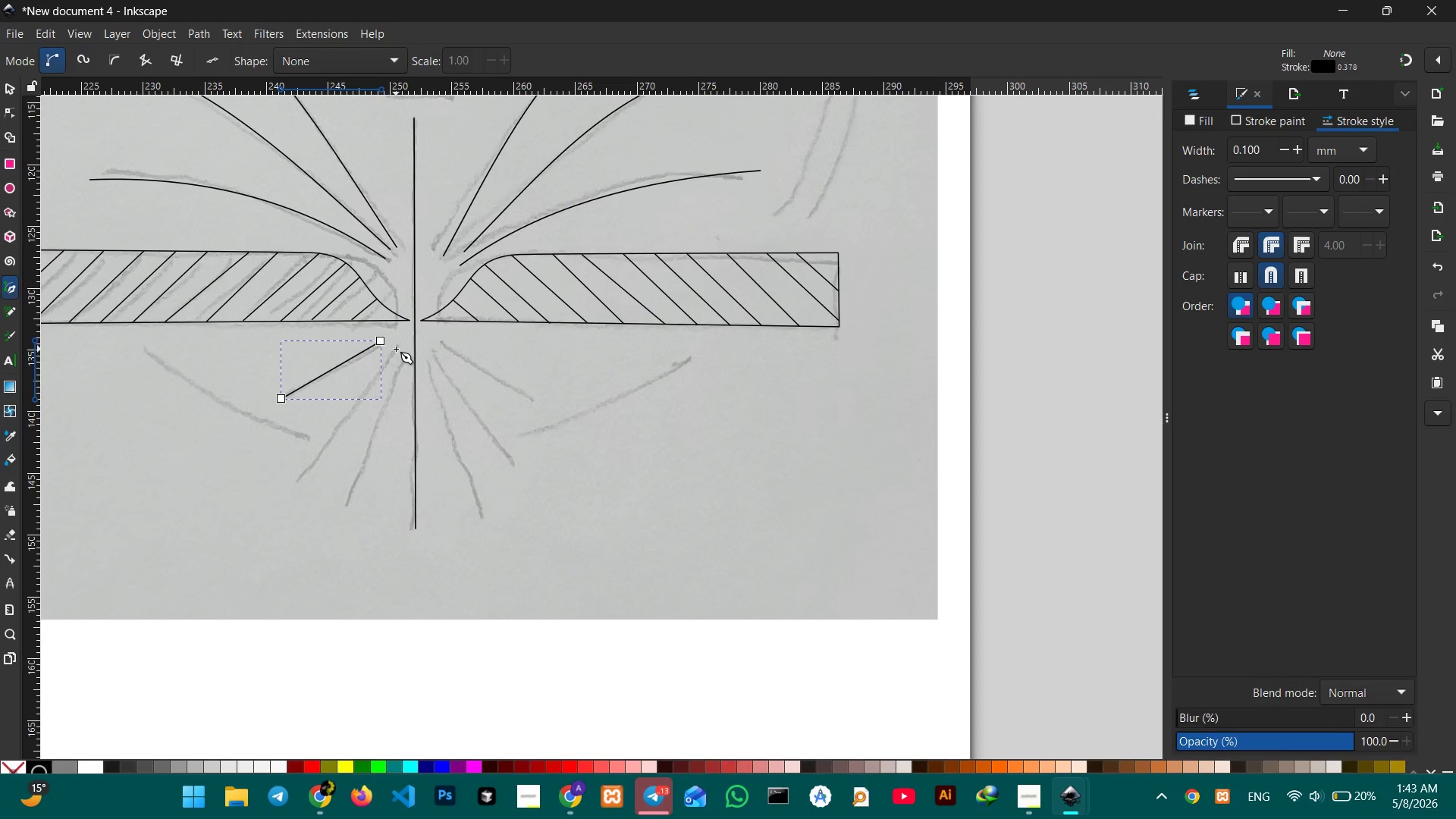 
left_click([396, 346])
 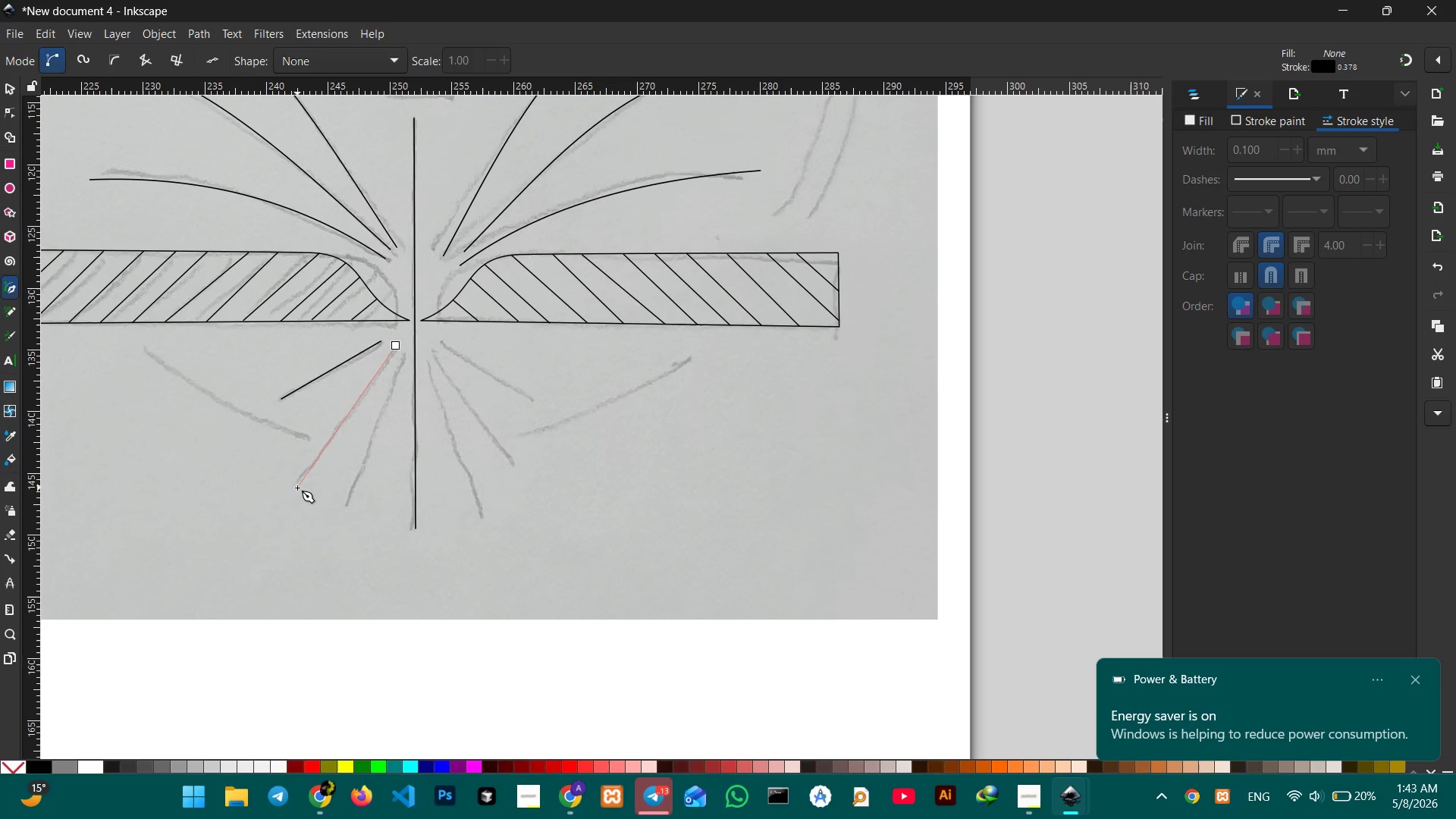 
left_click([296, 480])
 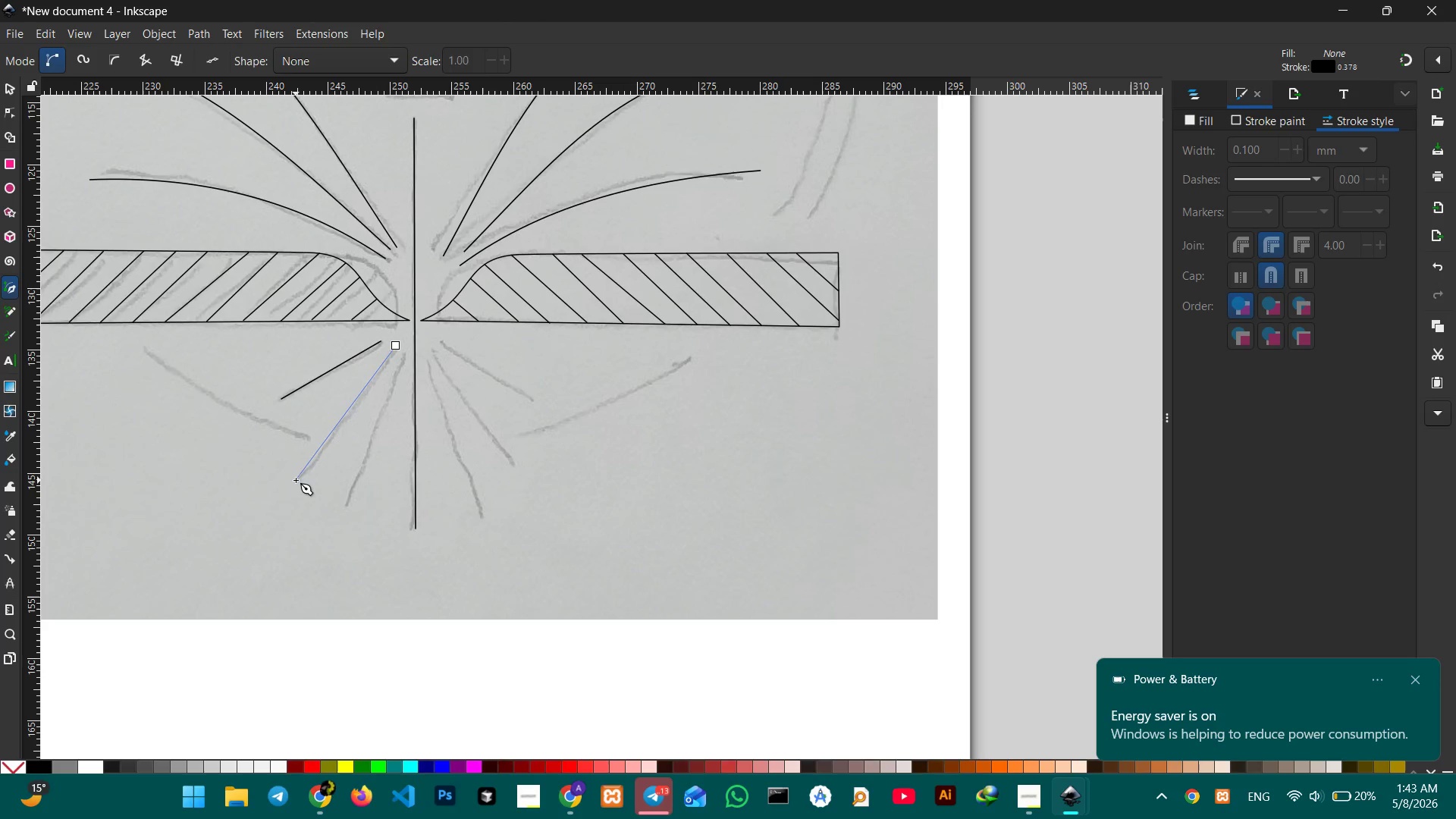 
key(Enter)
 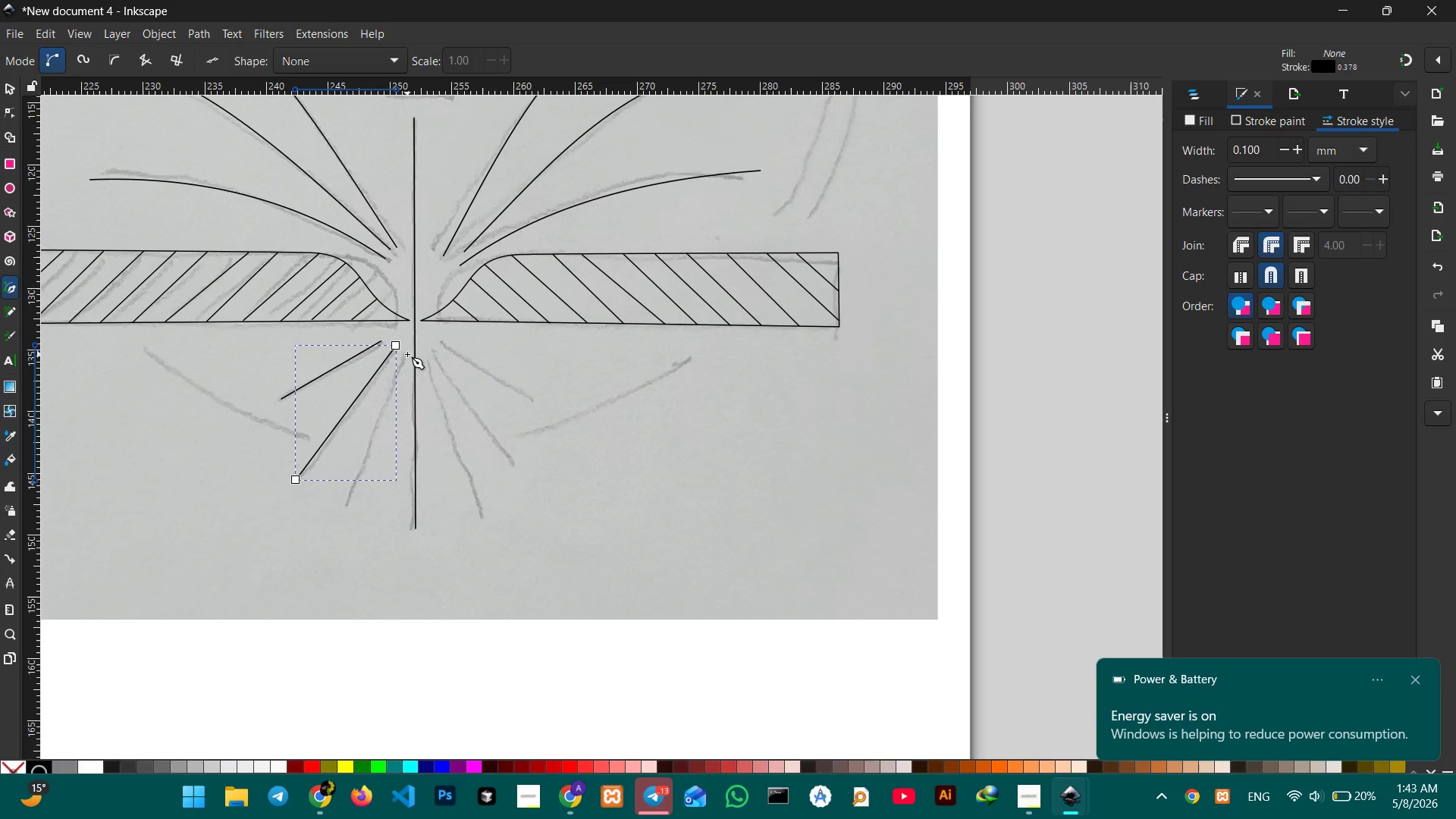 
left_click([406, 356])
 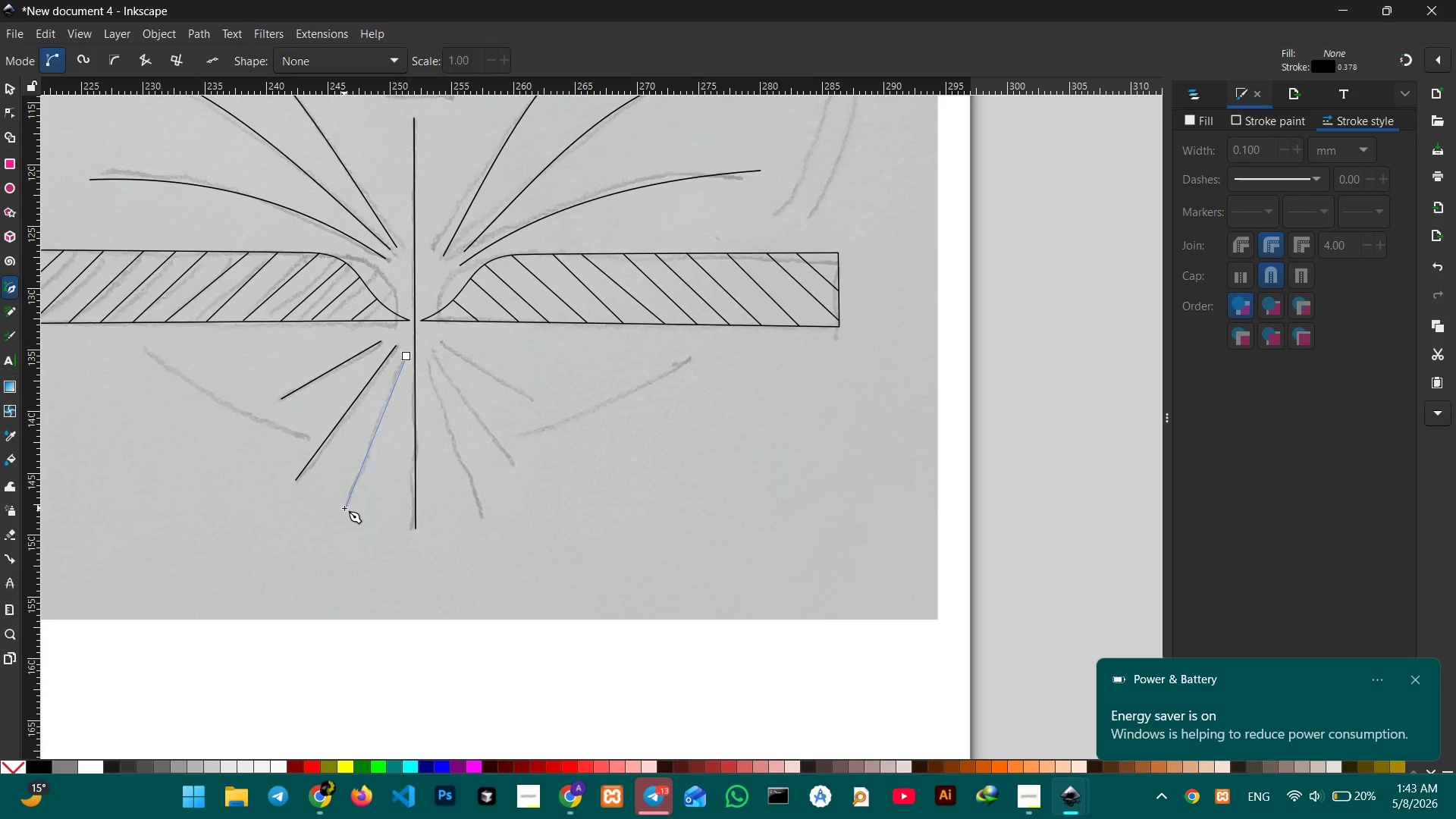 
key(Enter)
 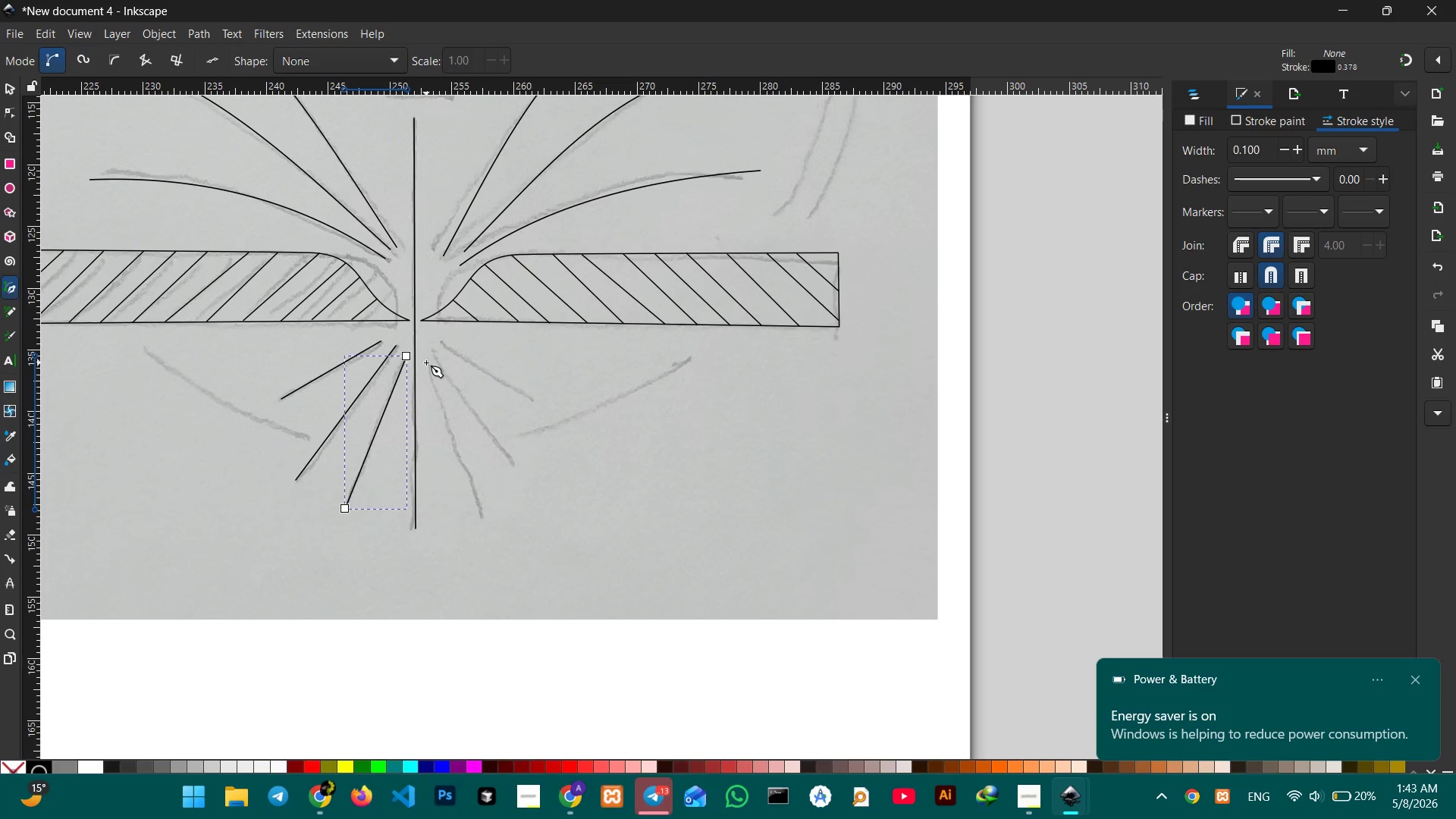 
left_click([425, 357])
 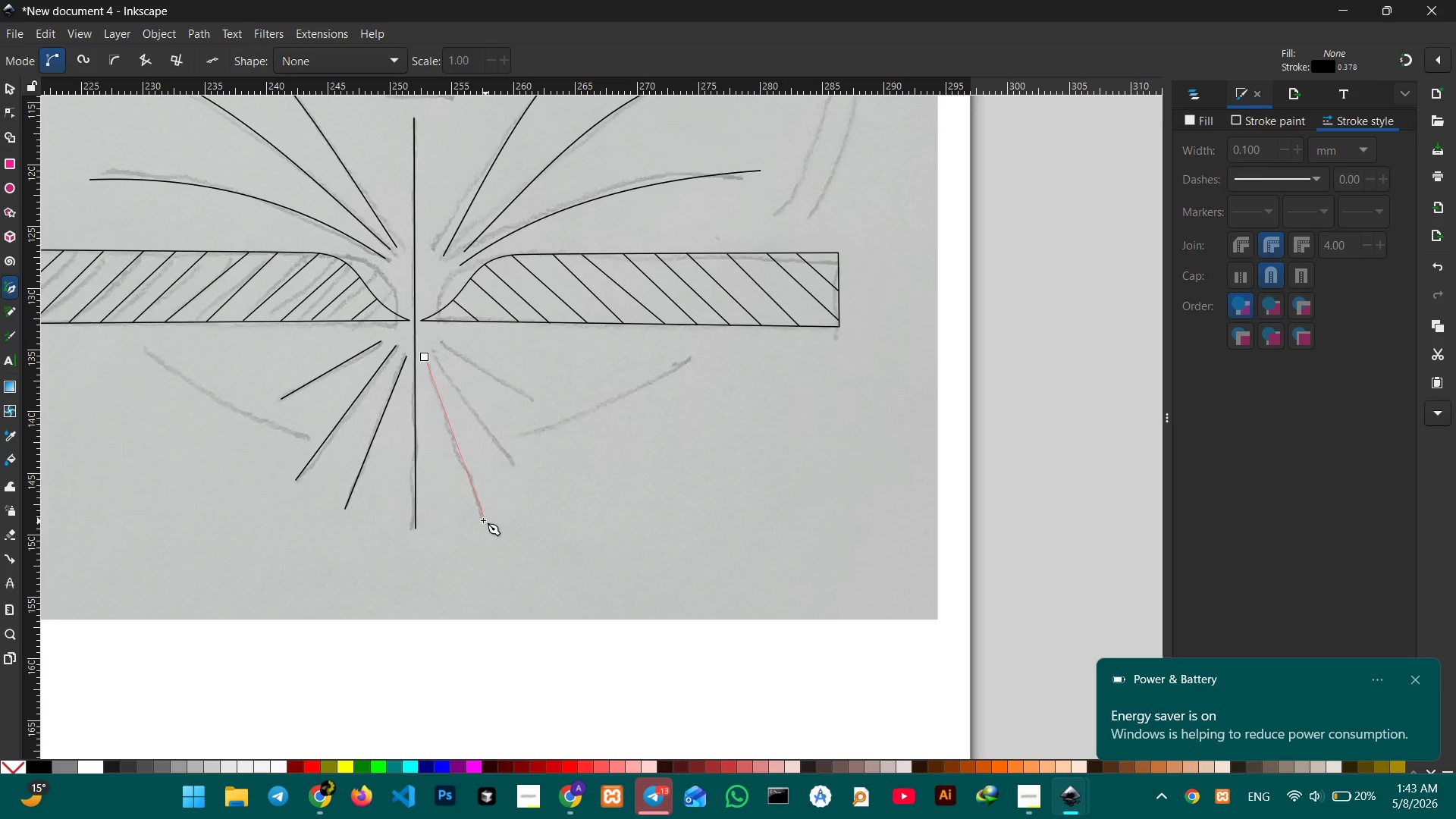 
left_click([482, 520])
 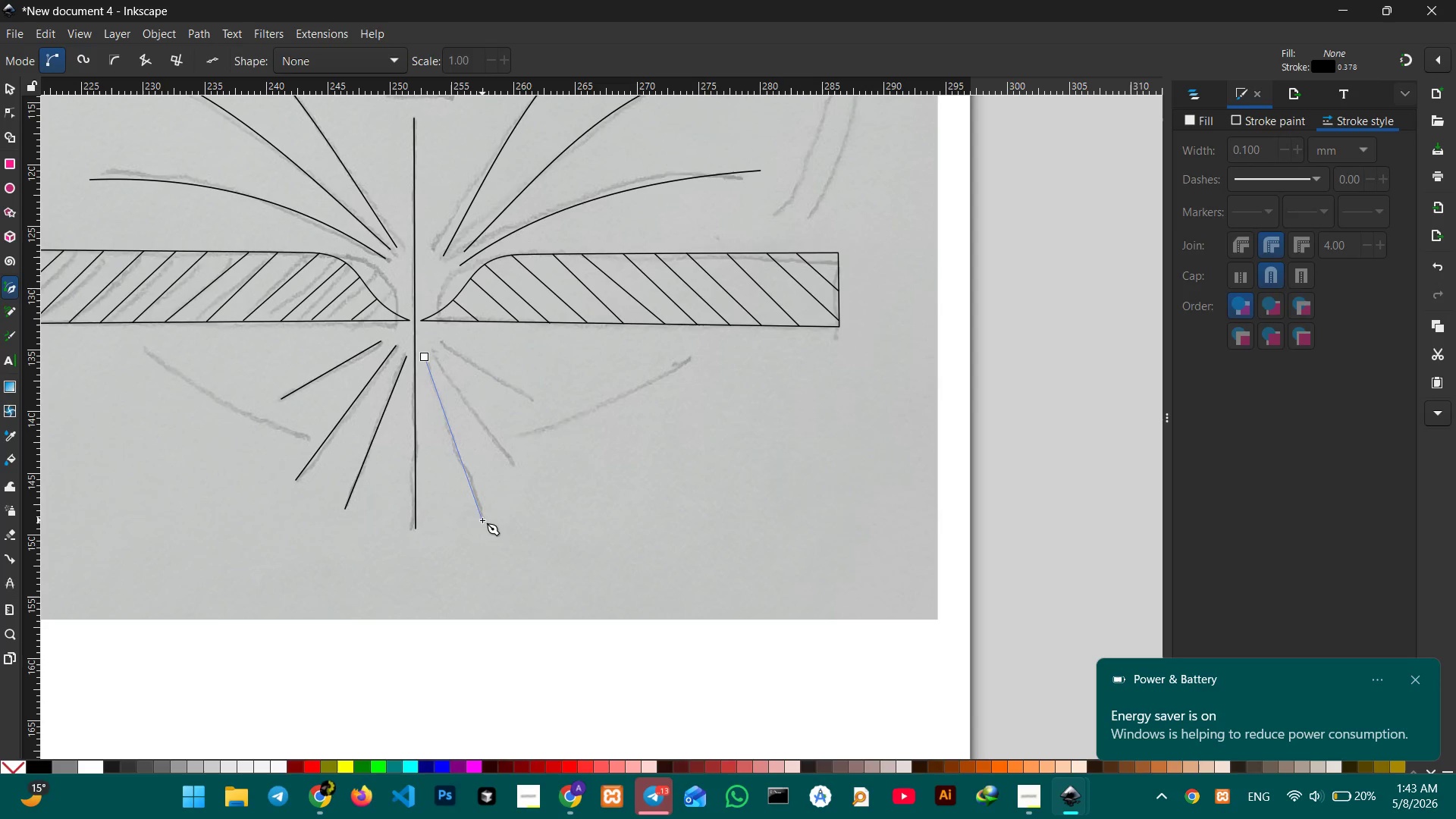 
key(Enter)
 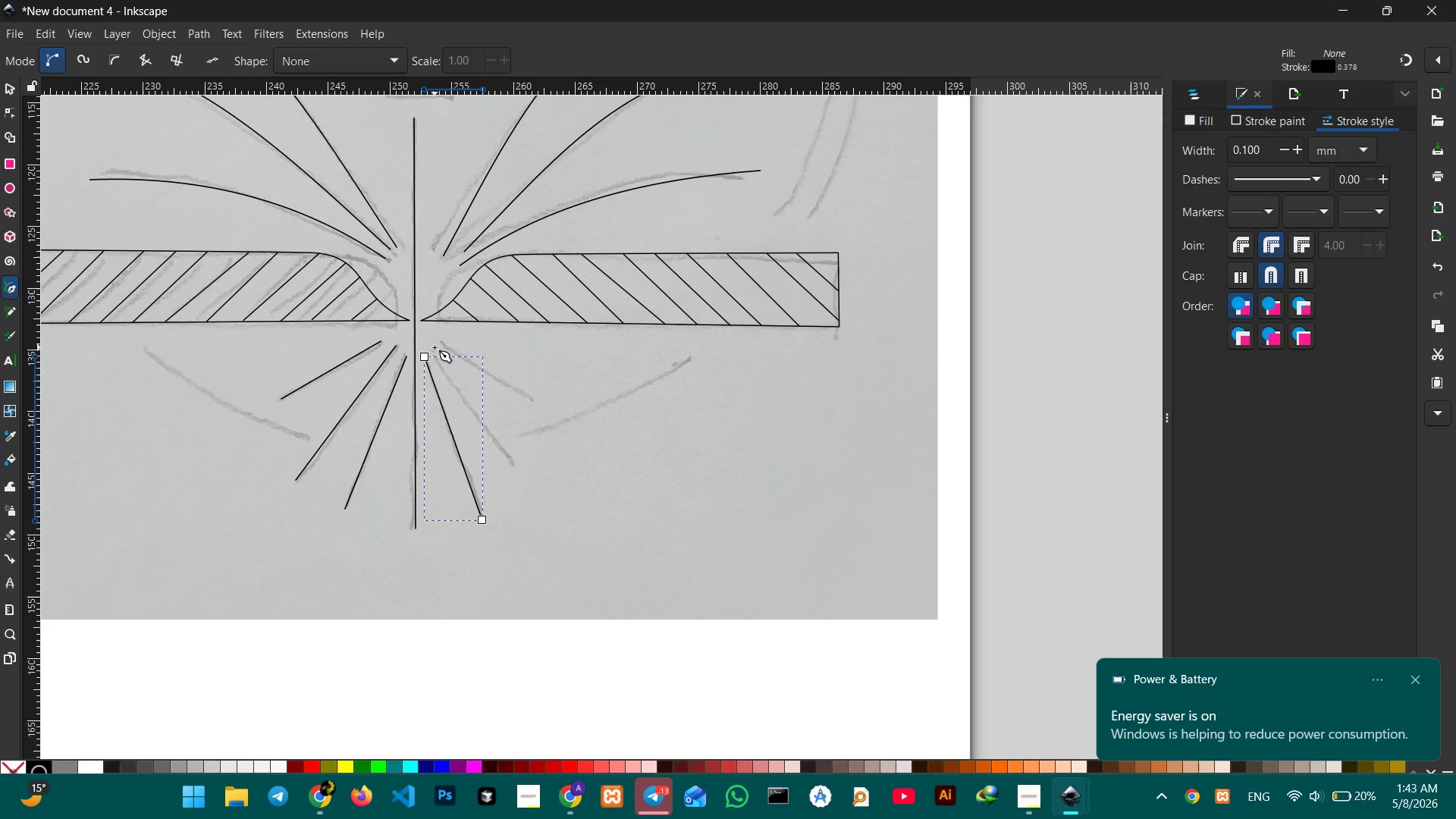 
left_click([435, 348])
 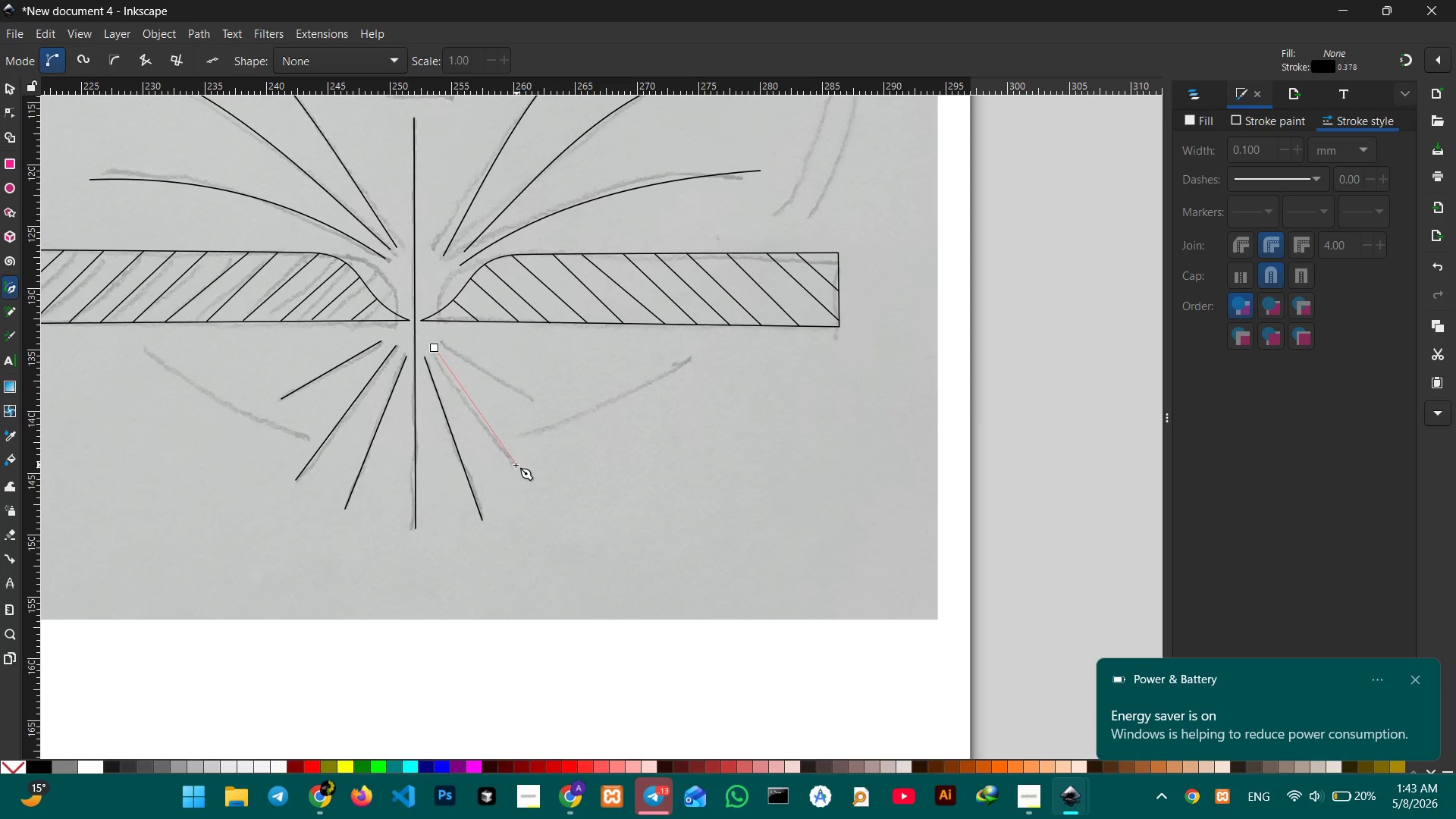 
left_click([516, 465])
 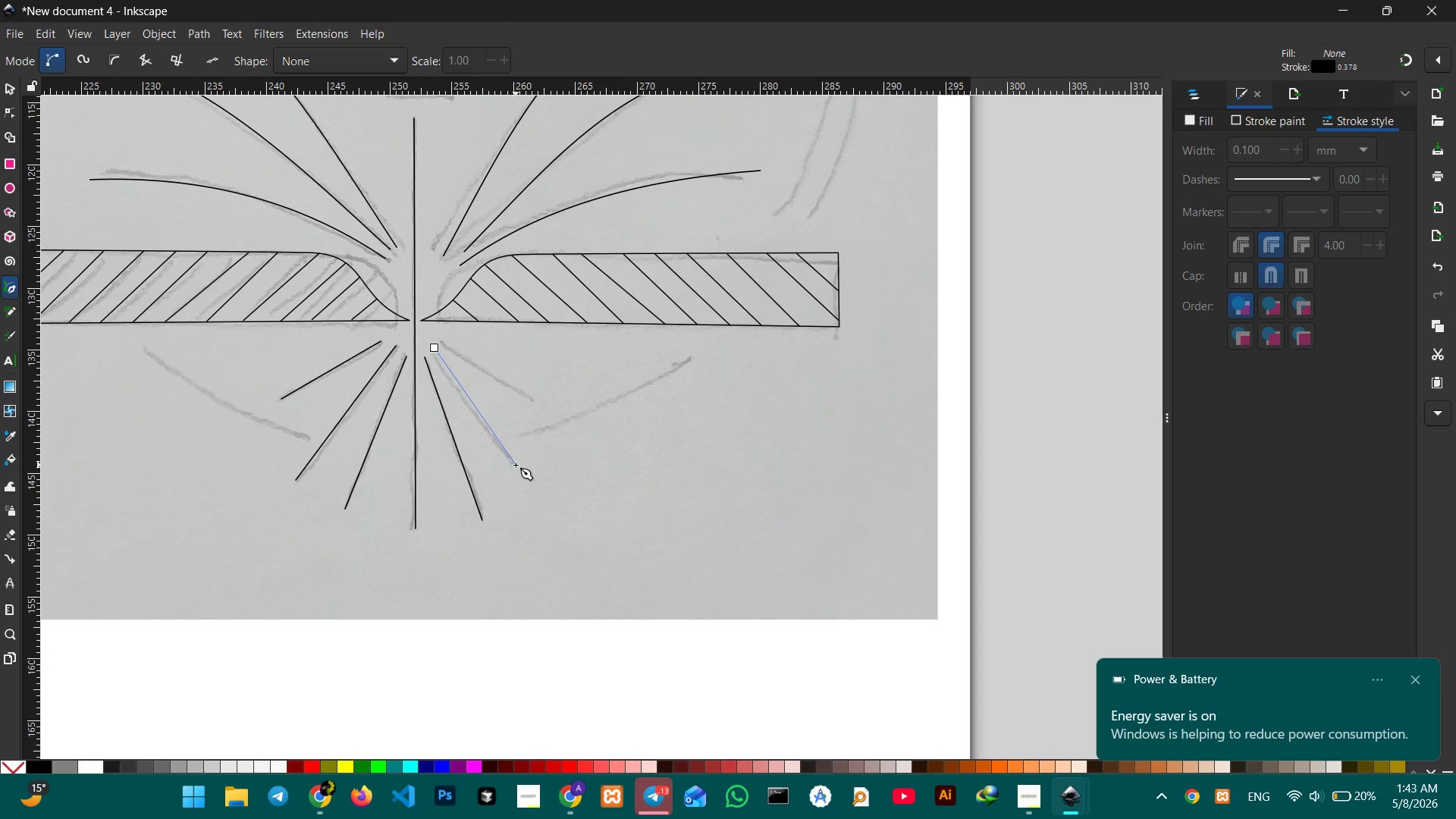 
key(Enter)
 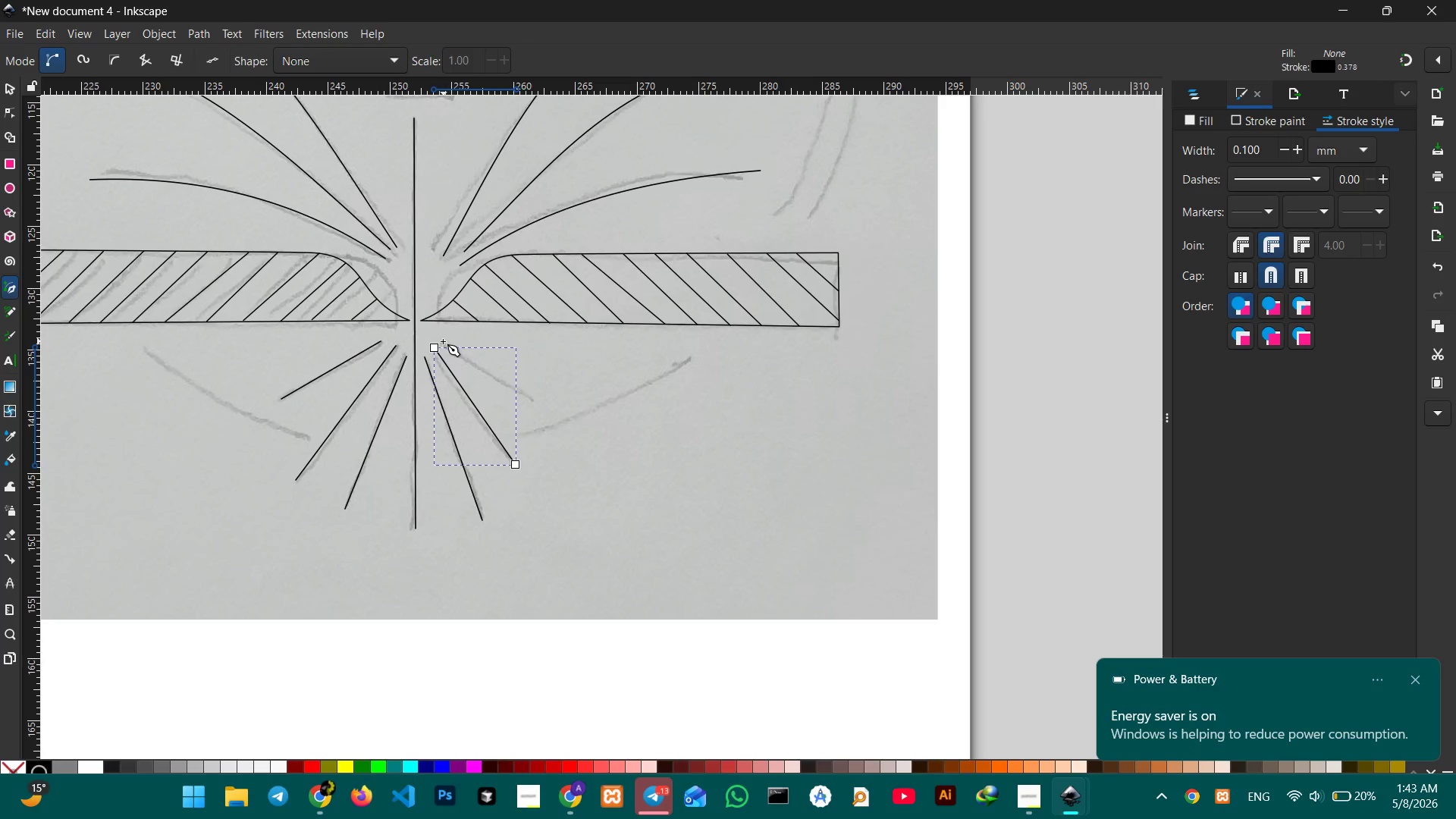 
left_click([442, 341])
 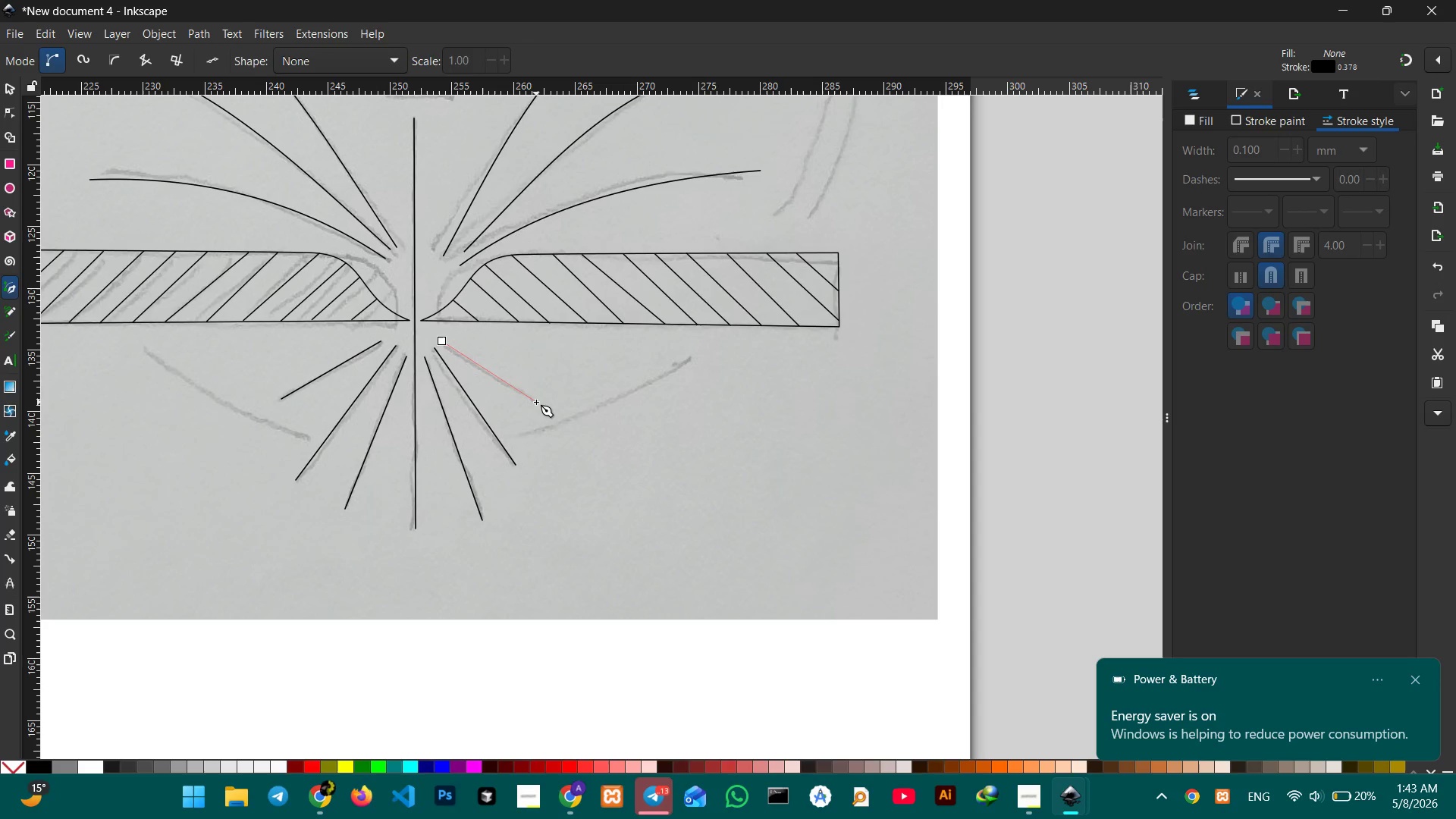 
left_click([536, 402])
 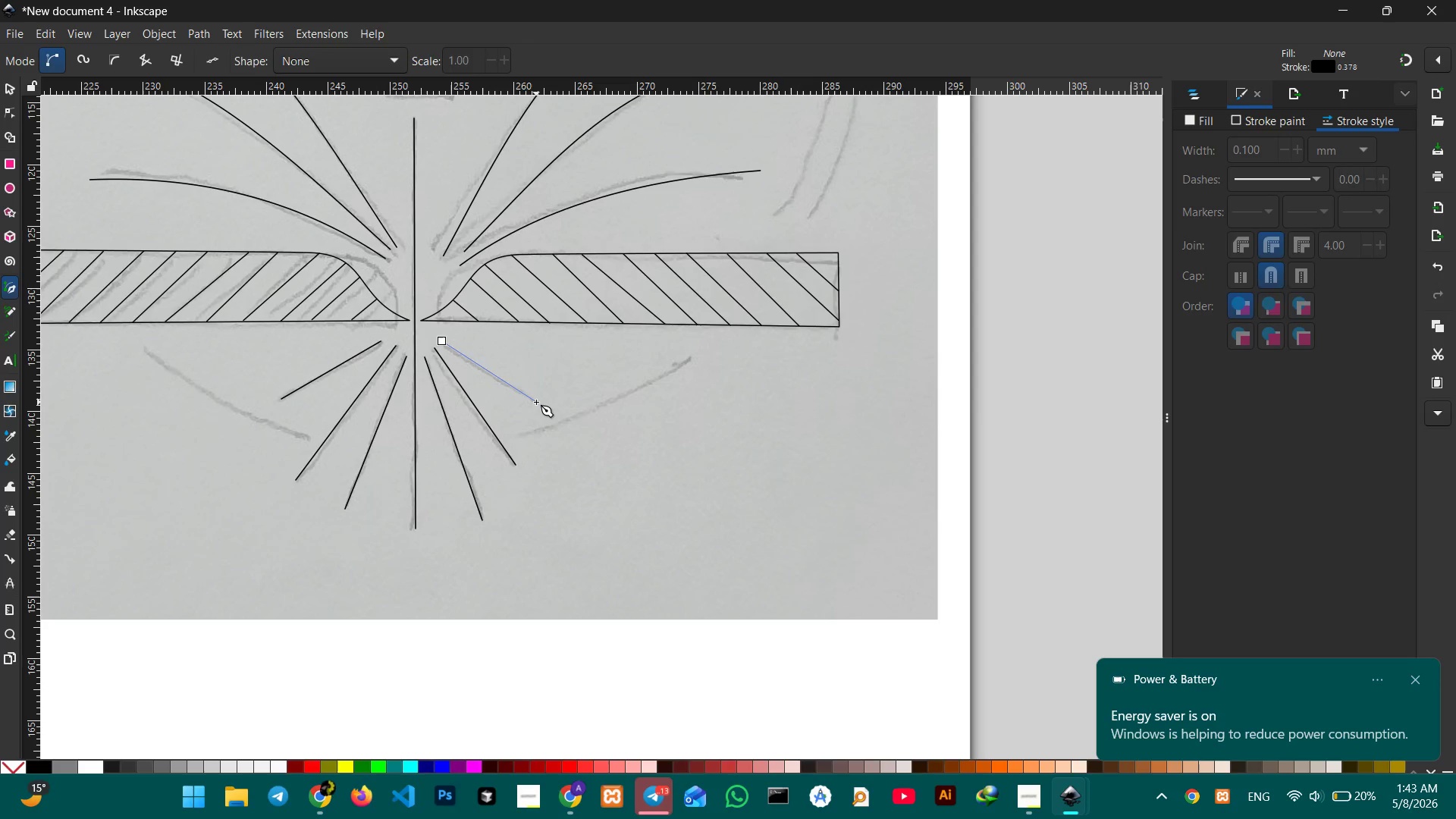 
key(Enter)
 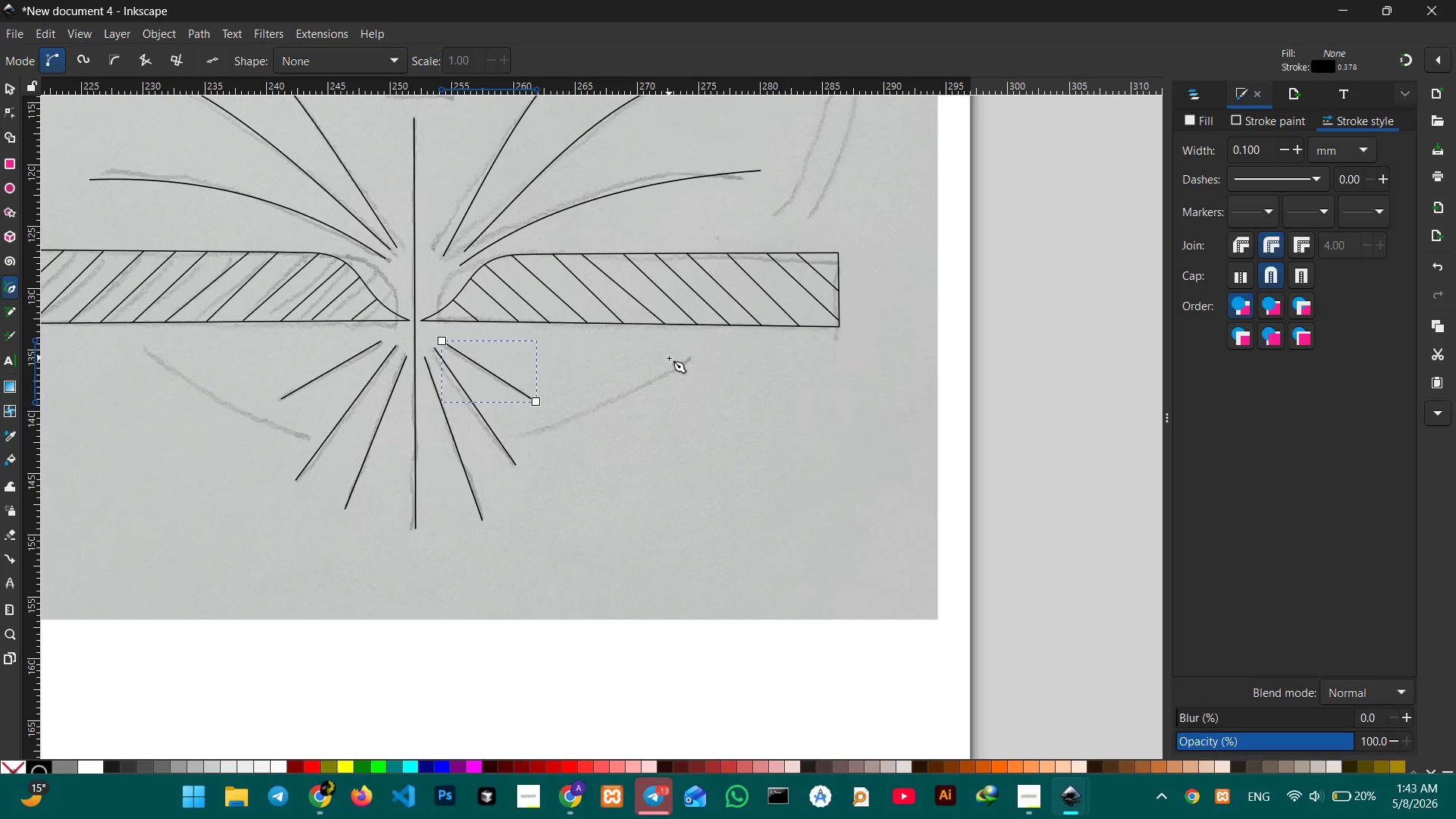 
wait(32.26)
 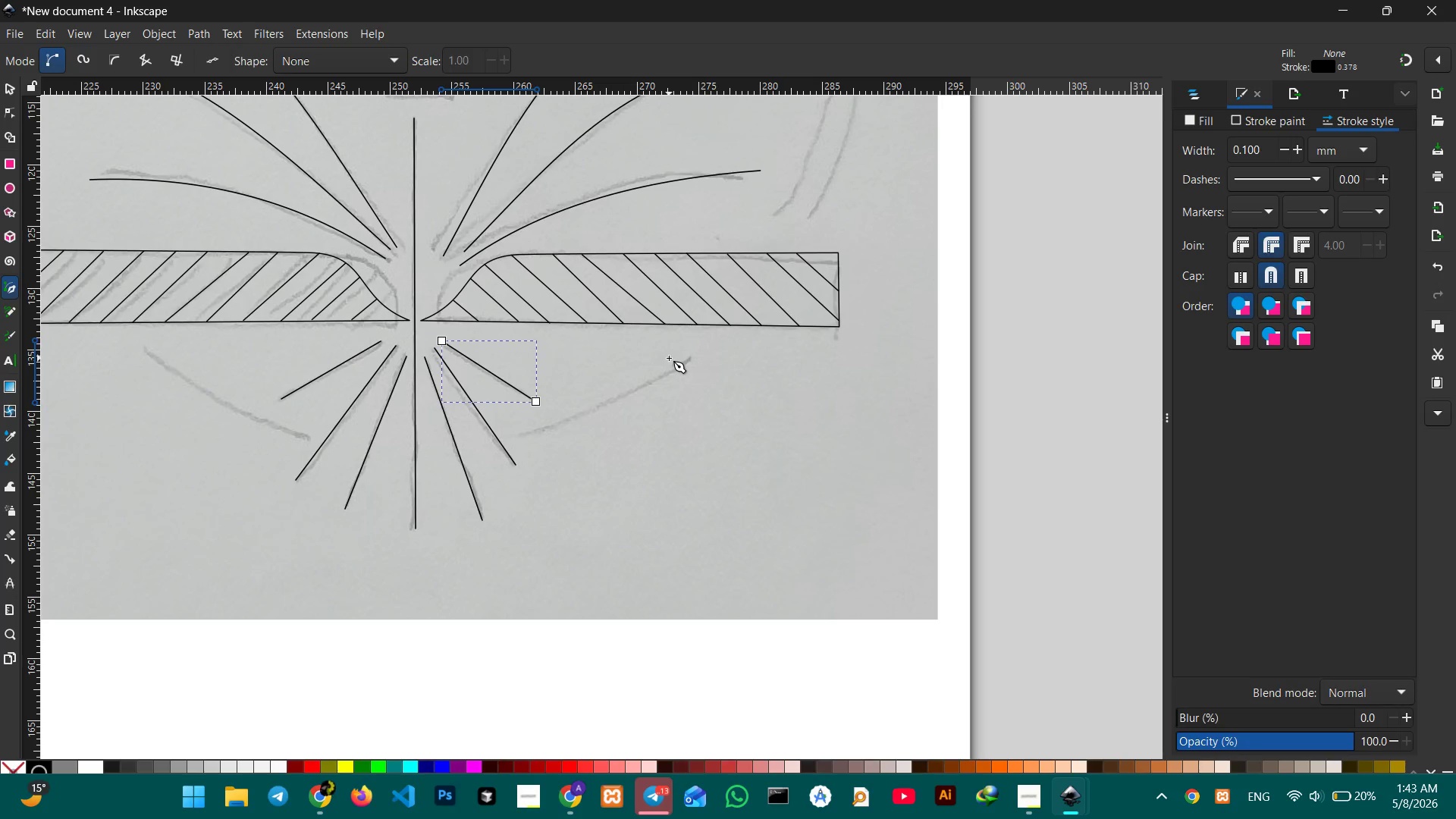 
left_click([523, 435])
 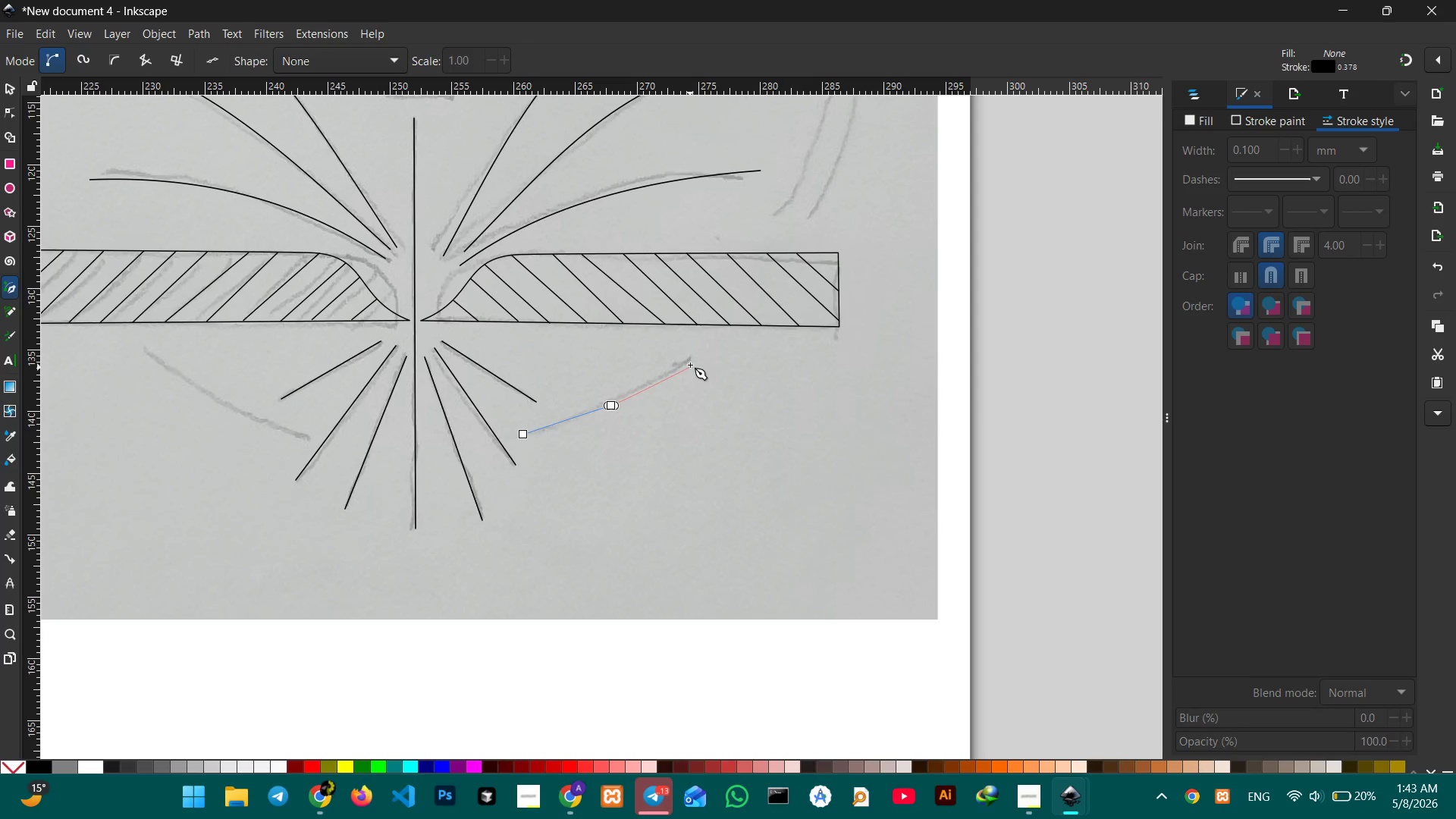 
left_click([695, 356])
 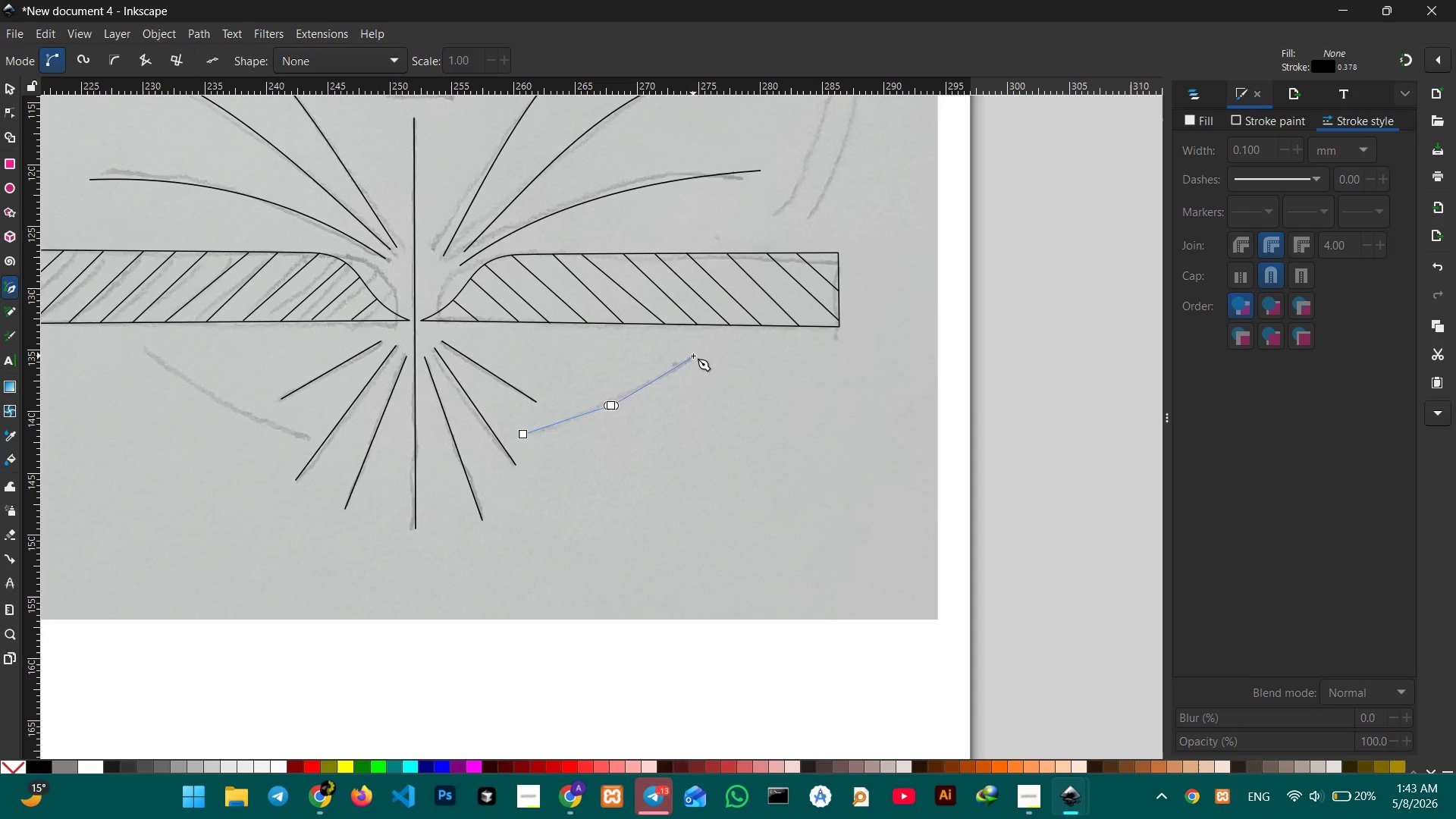 
key(Enter)
 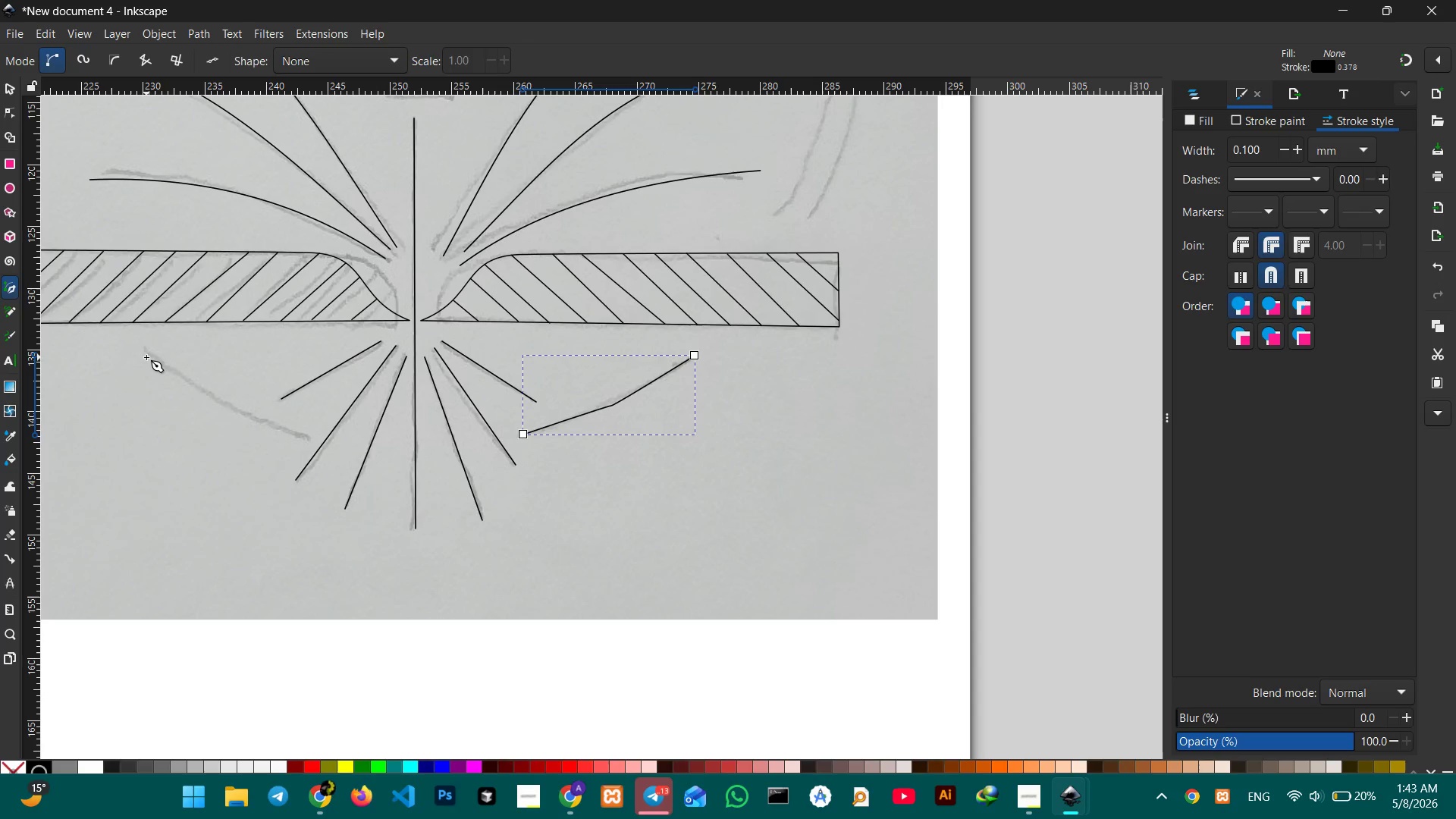 
left_click([144, 350])
 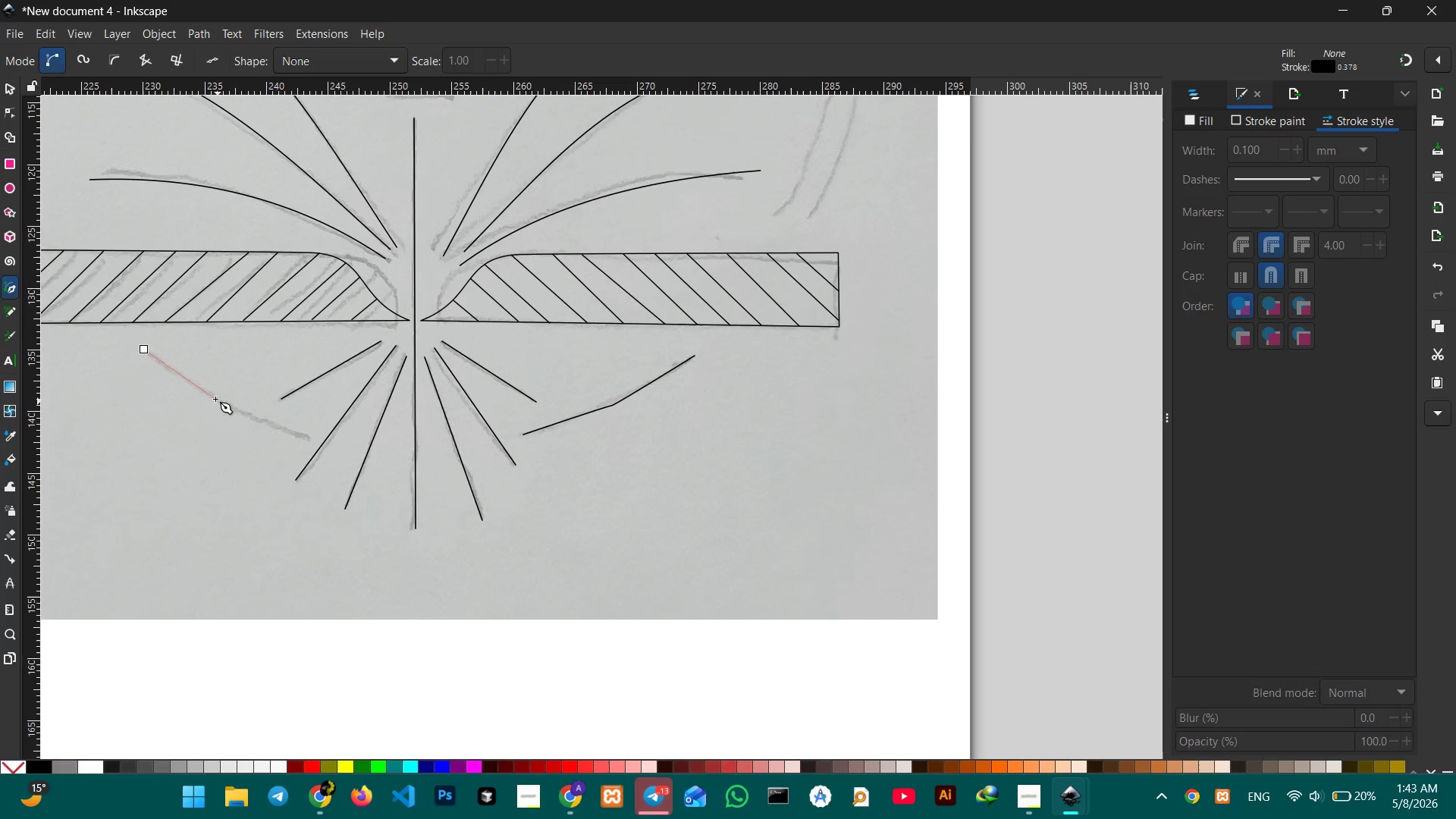 
left_click([215, 399])
 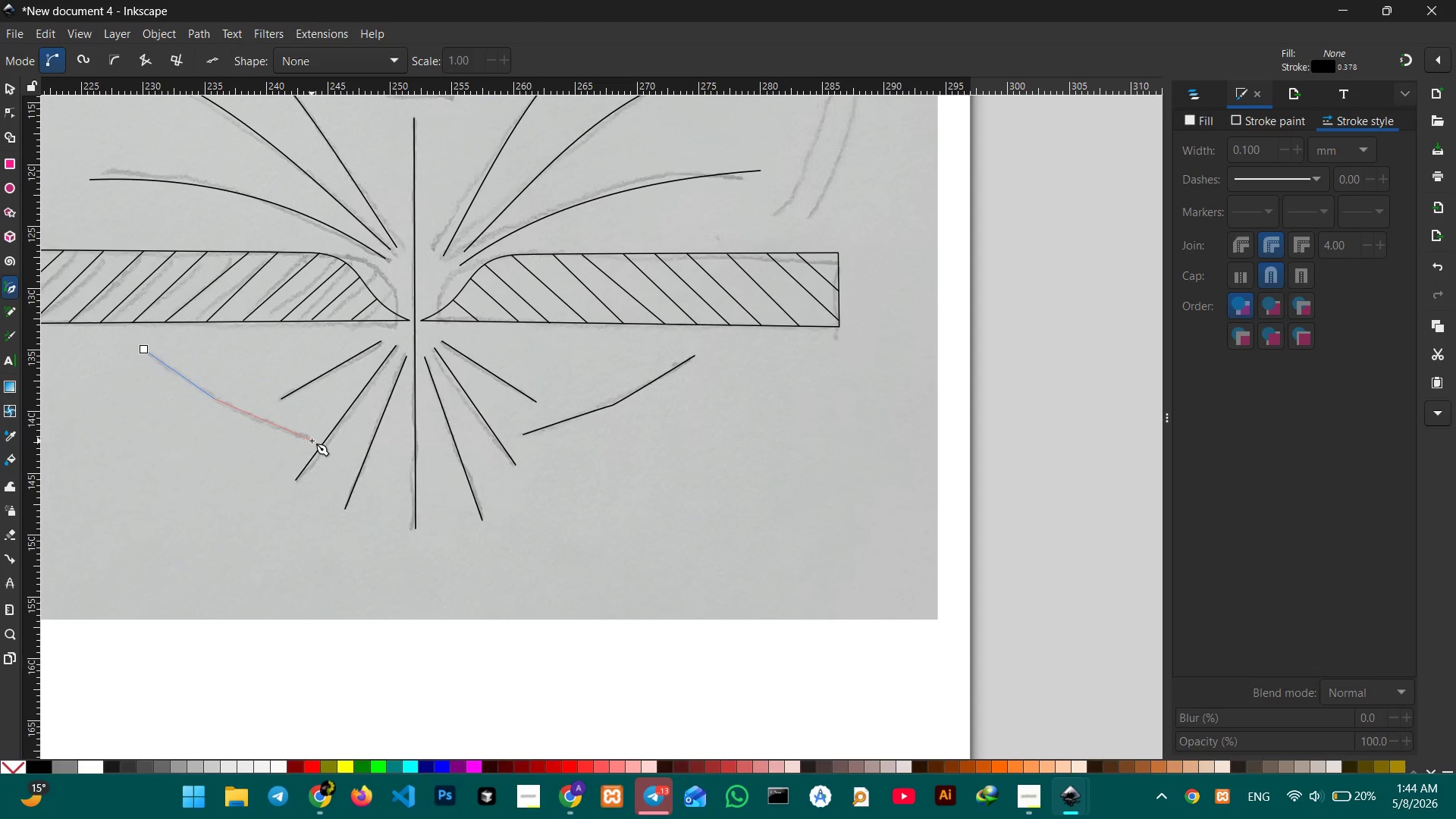 
left_click([309, 440])
 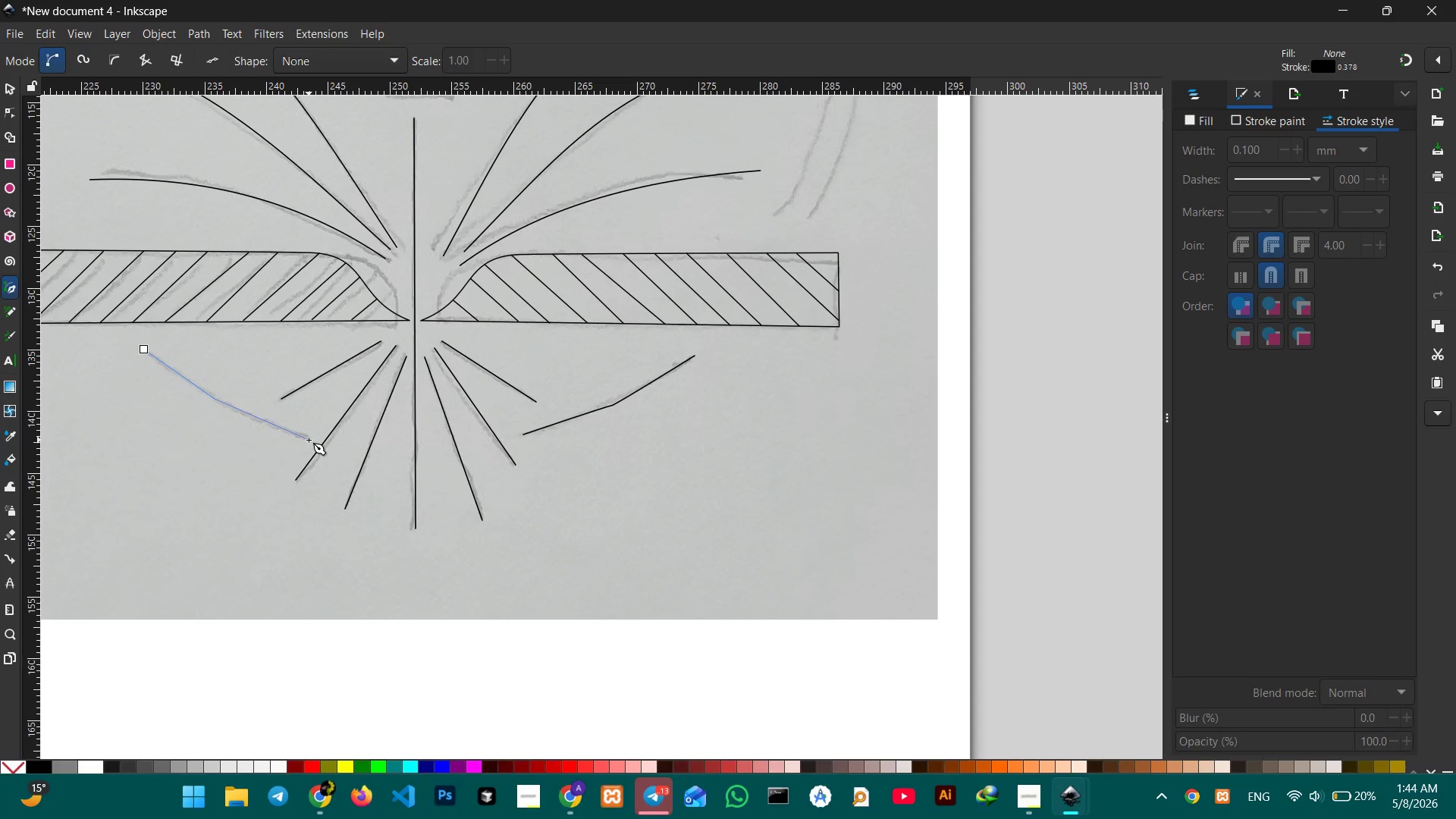 
key(Enter)
 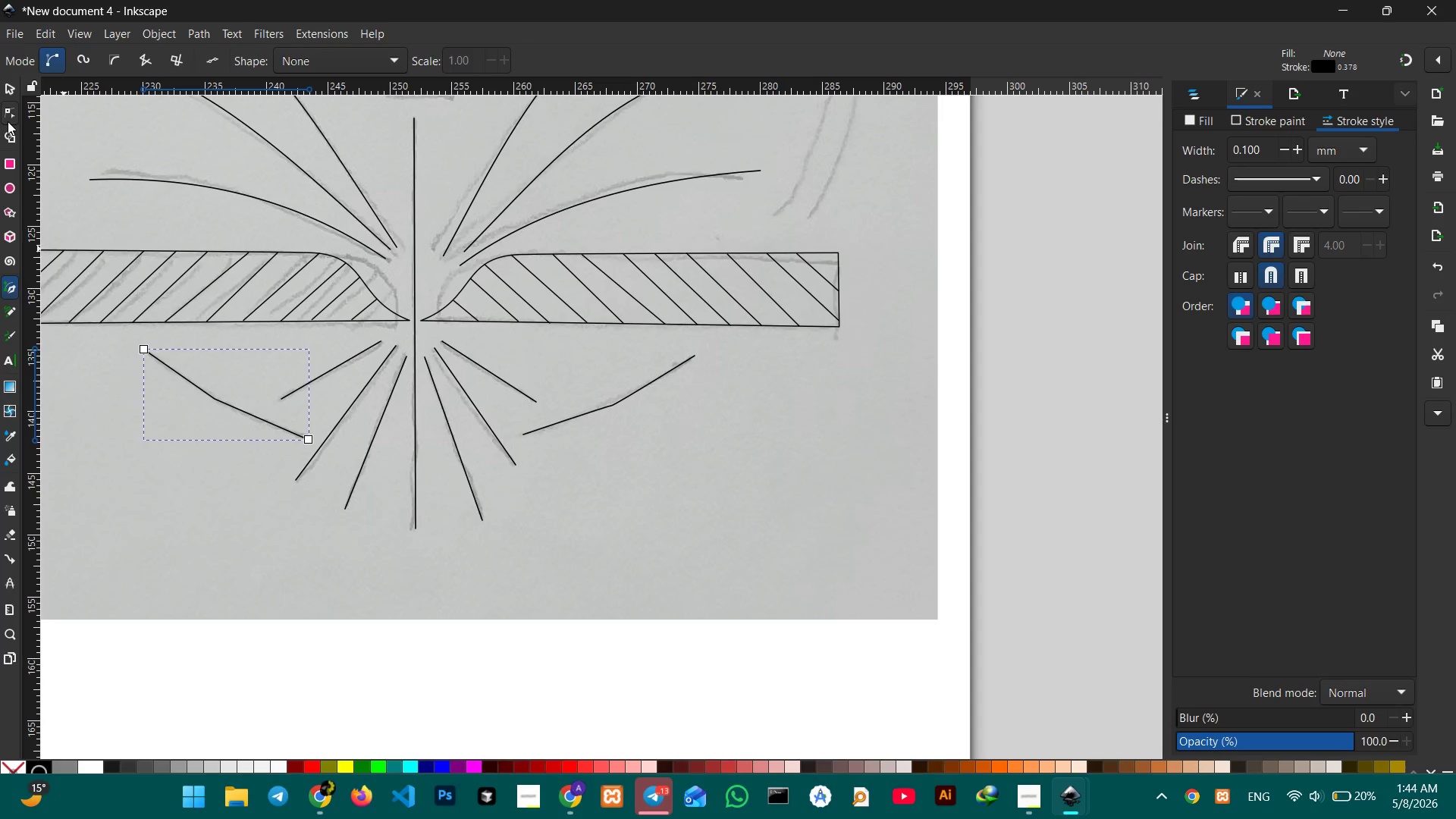 
left_click([8, 112])
 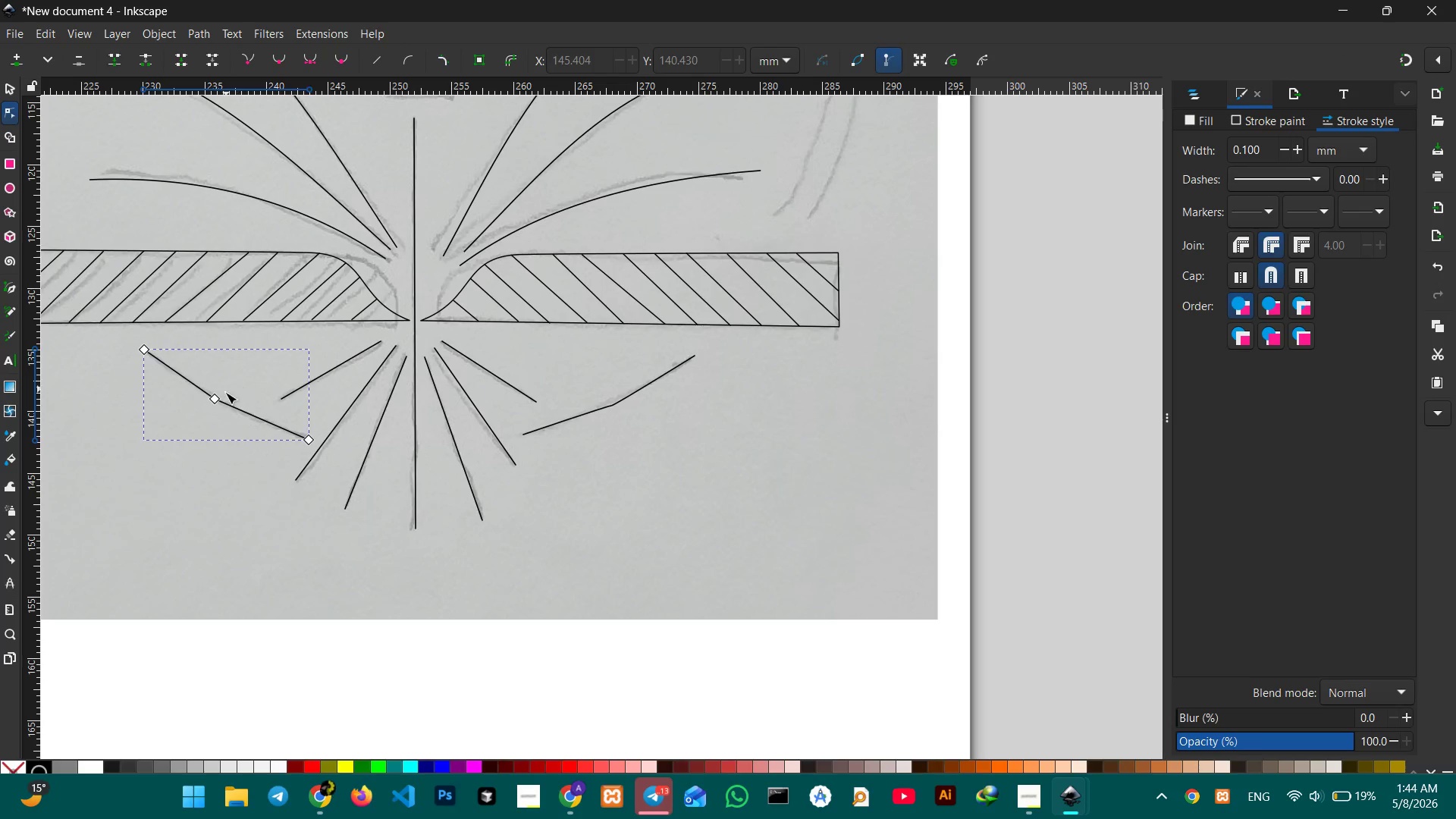 
left_click([217, 400])
 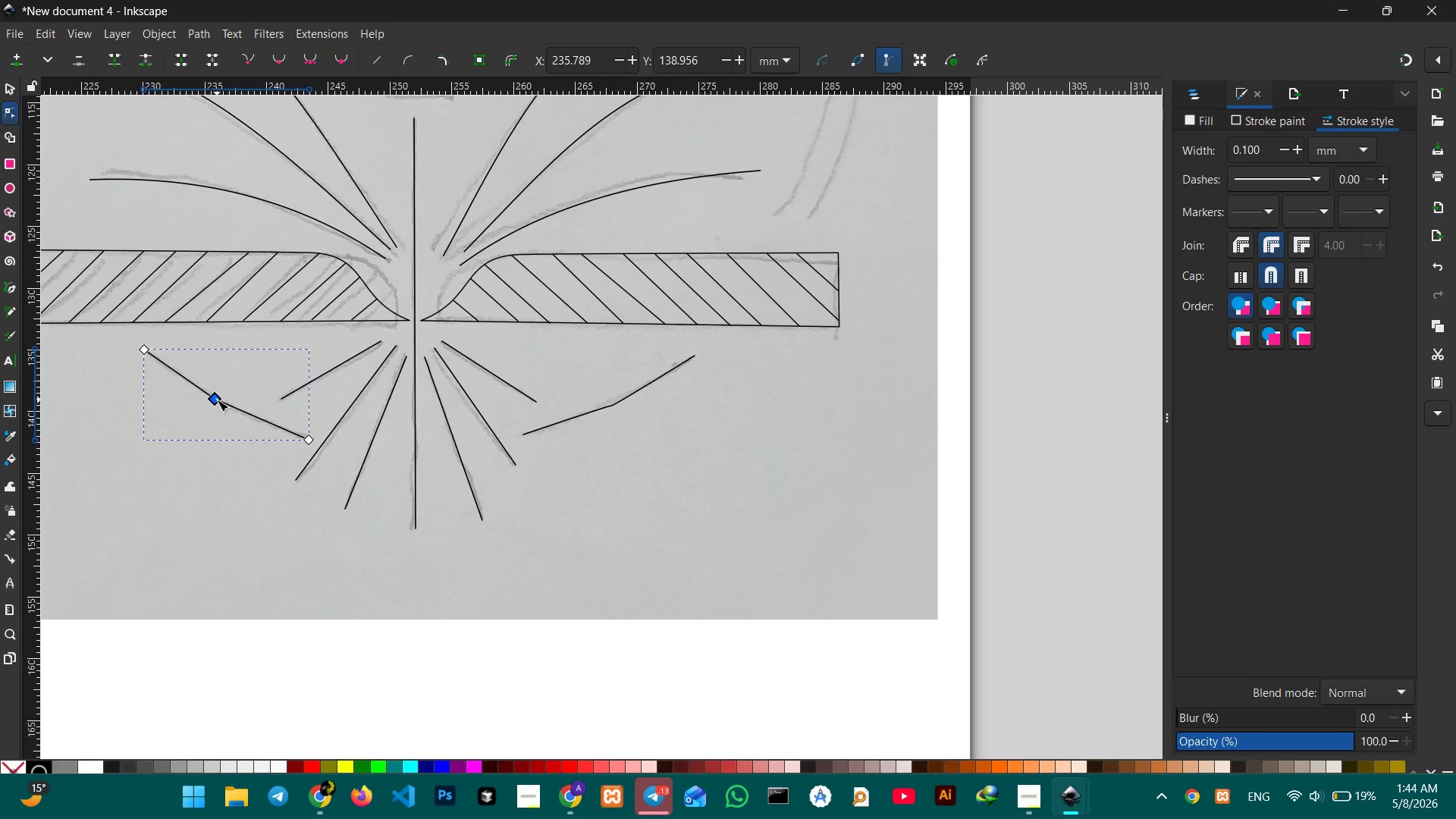 
key(Backspace)
 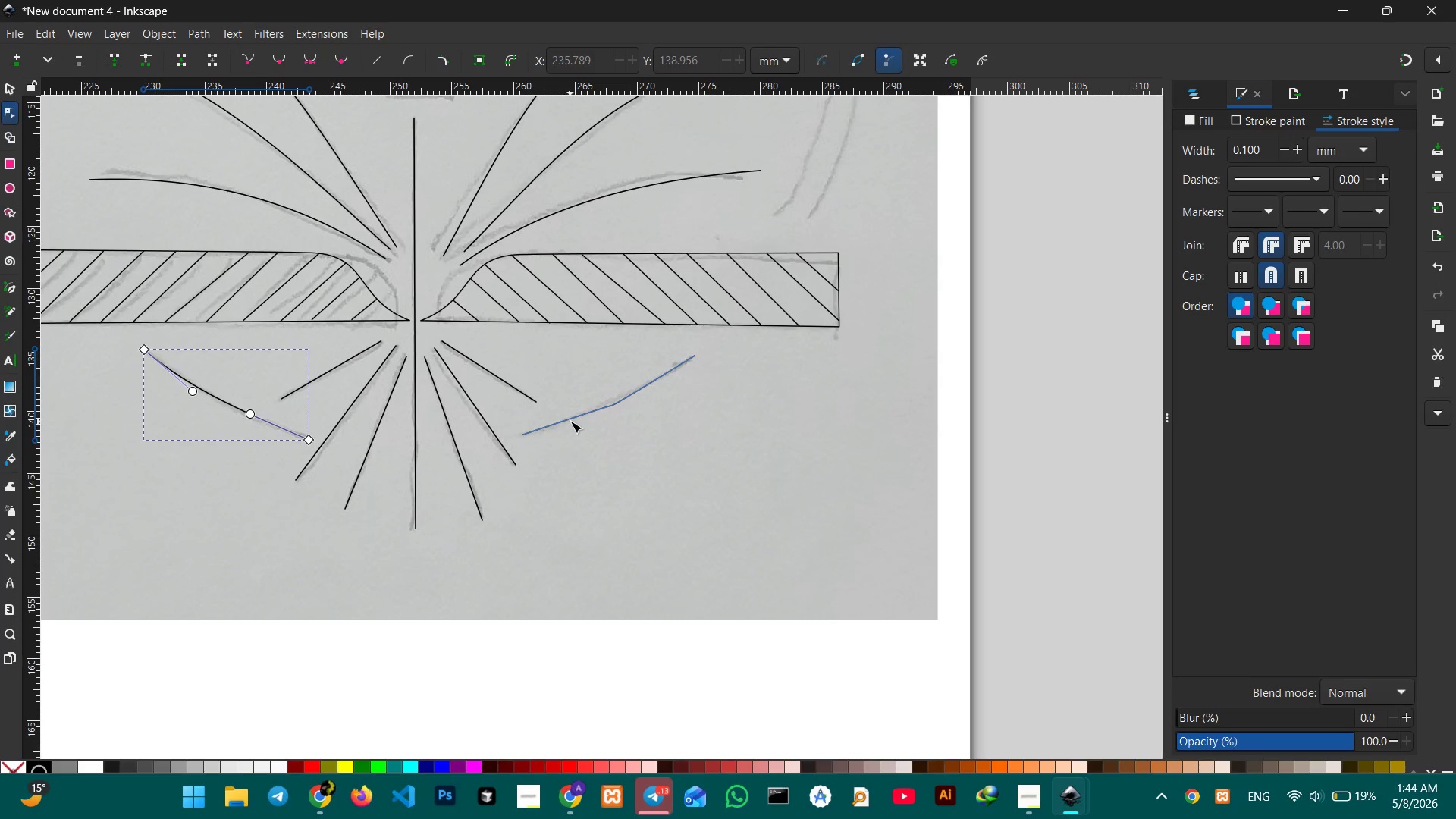 
left_click([570, 419])
 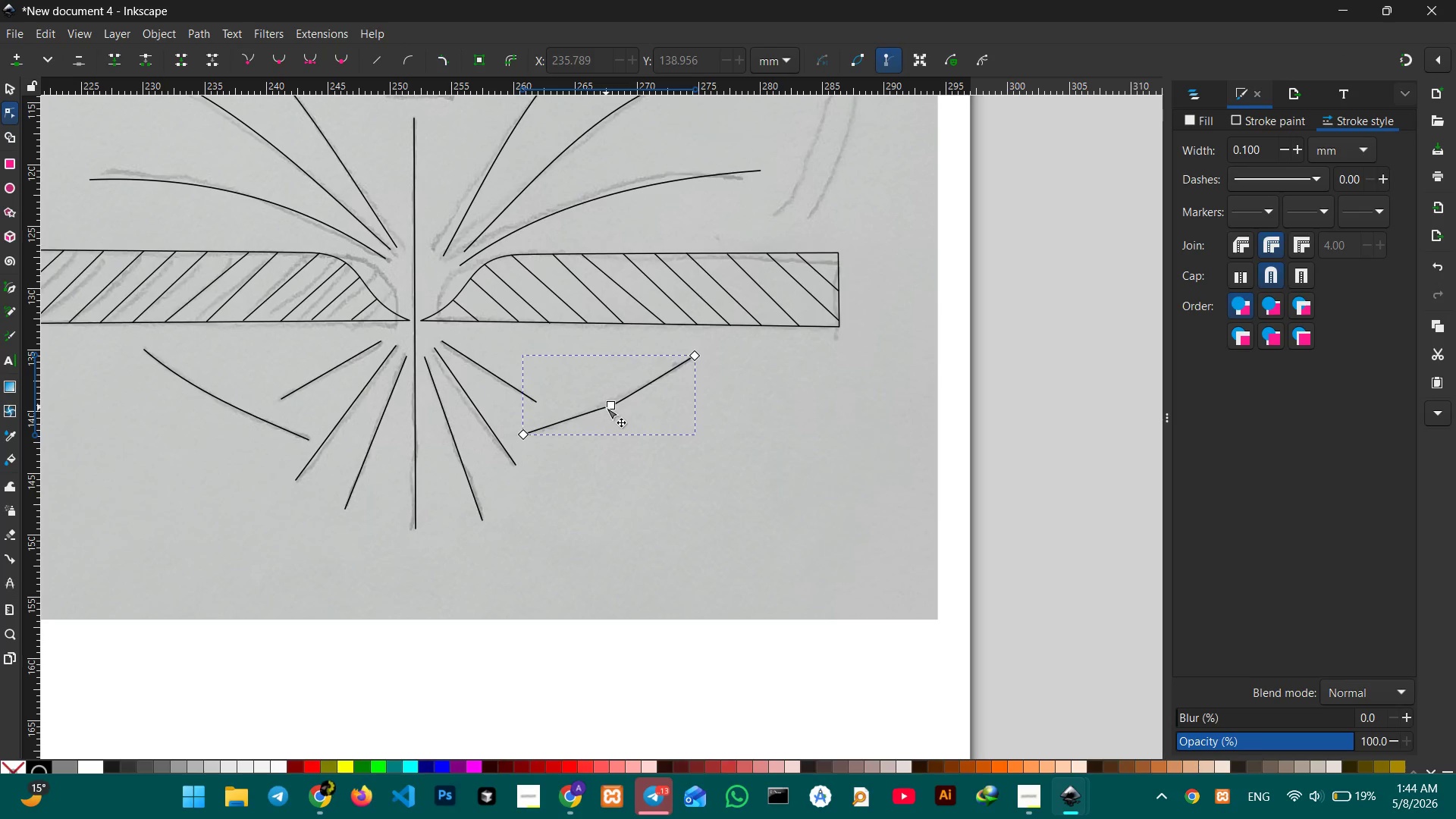 
left_click([606, 407])
 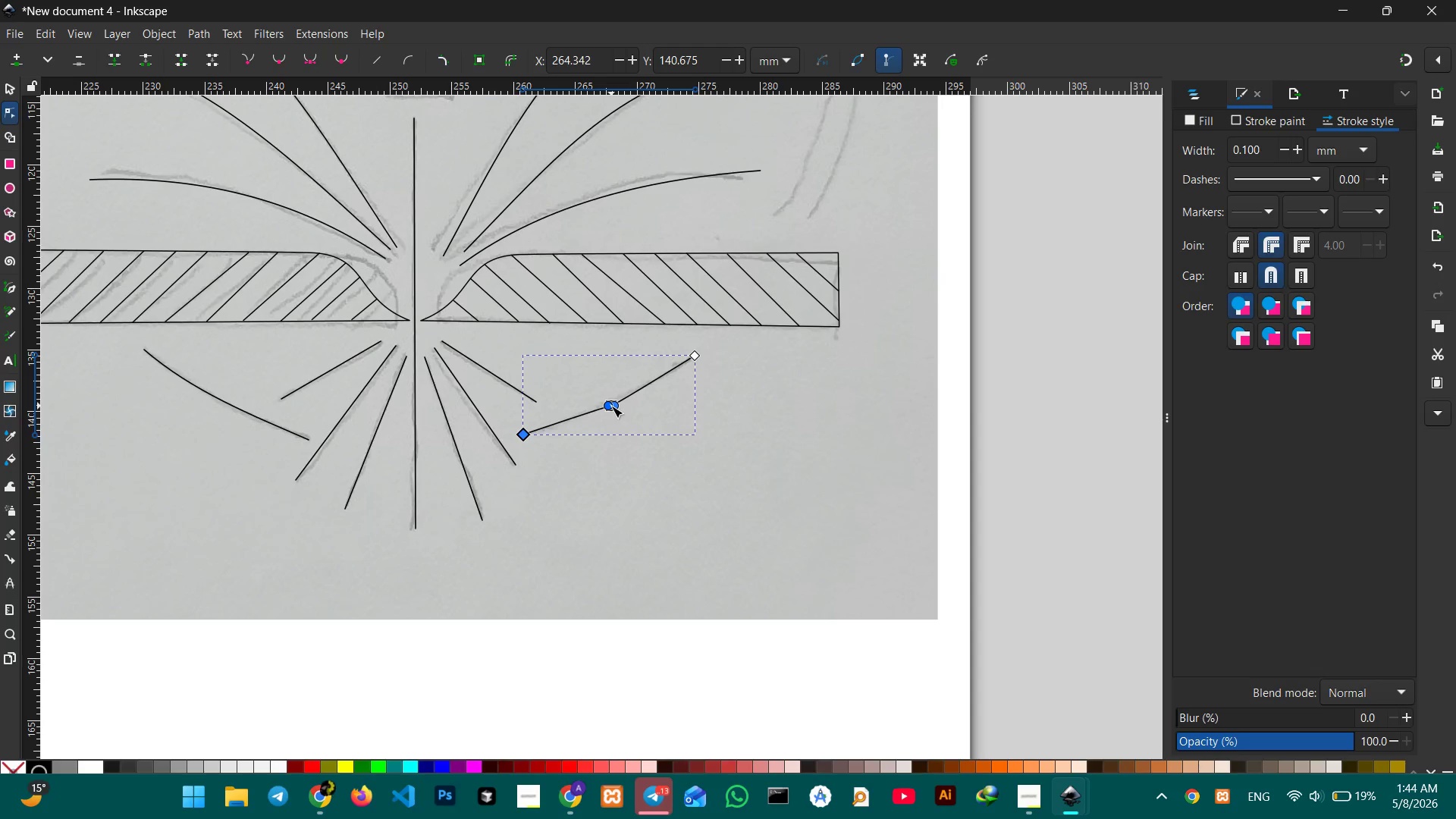 
left_click([611, 406])
 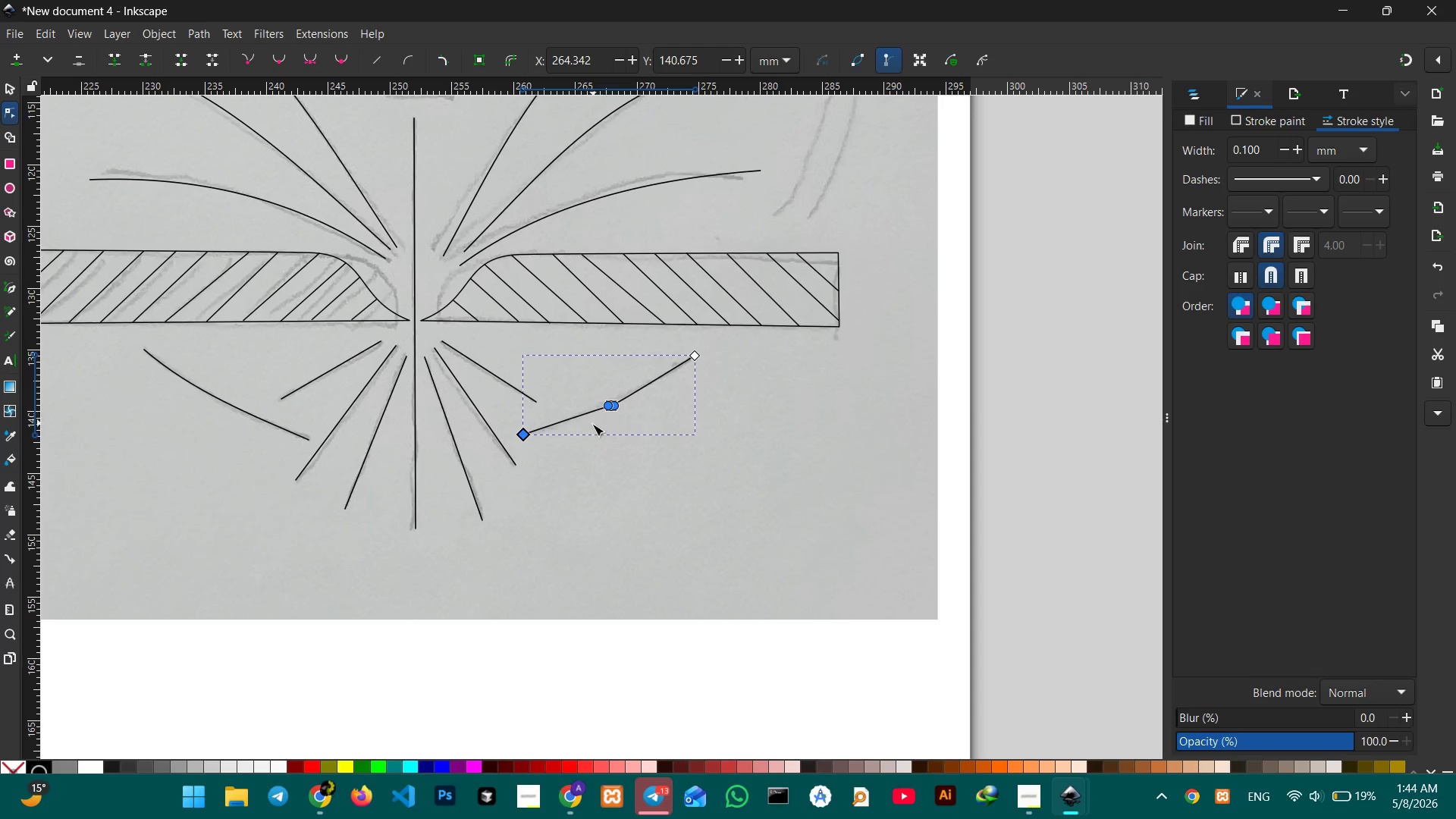 
left_click([592, 425])
 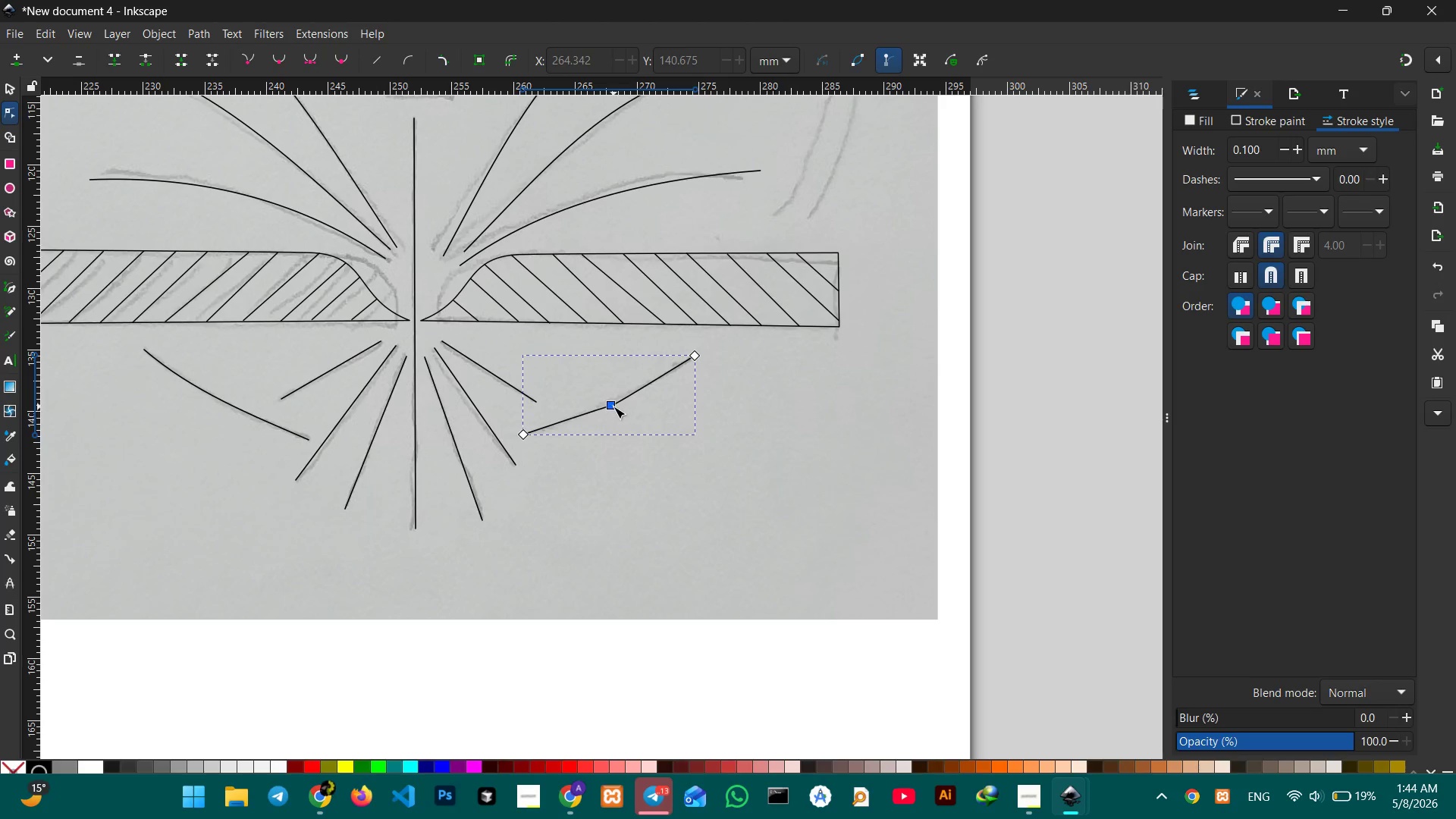 
left_click([613, 406])
 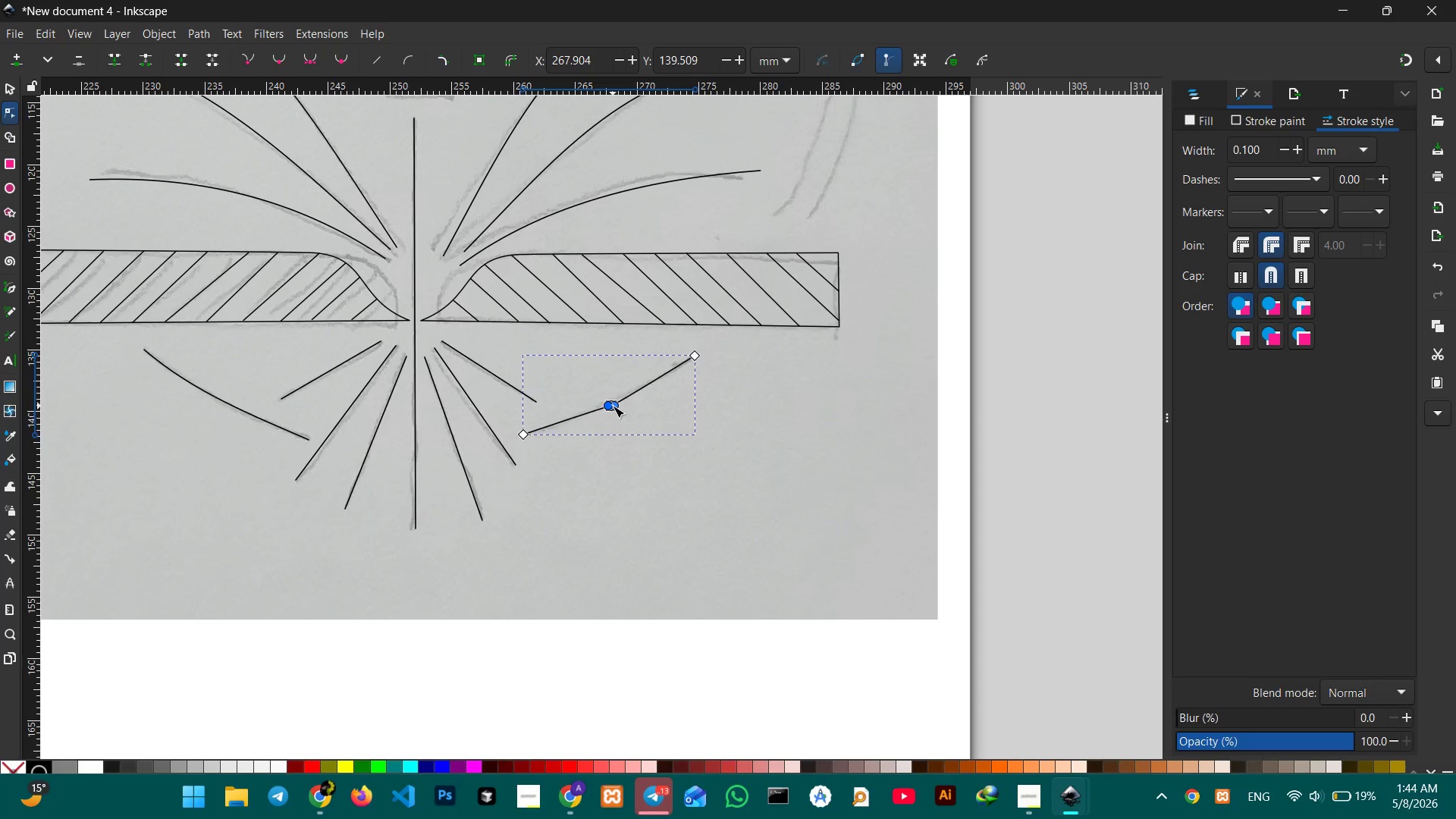 
key(Backspace)
 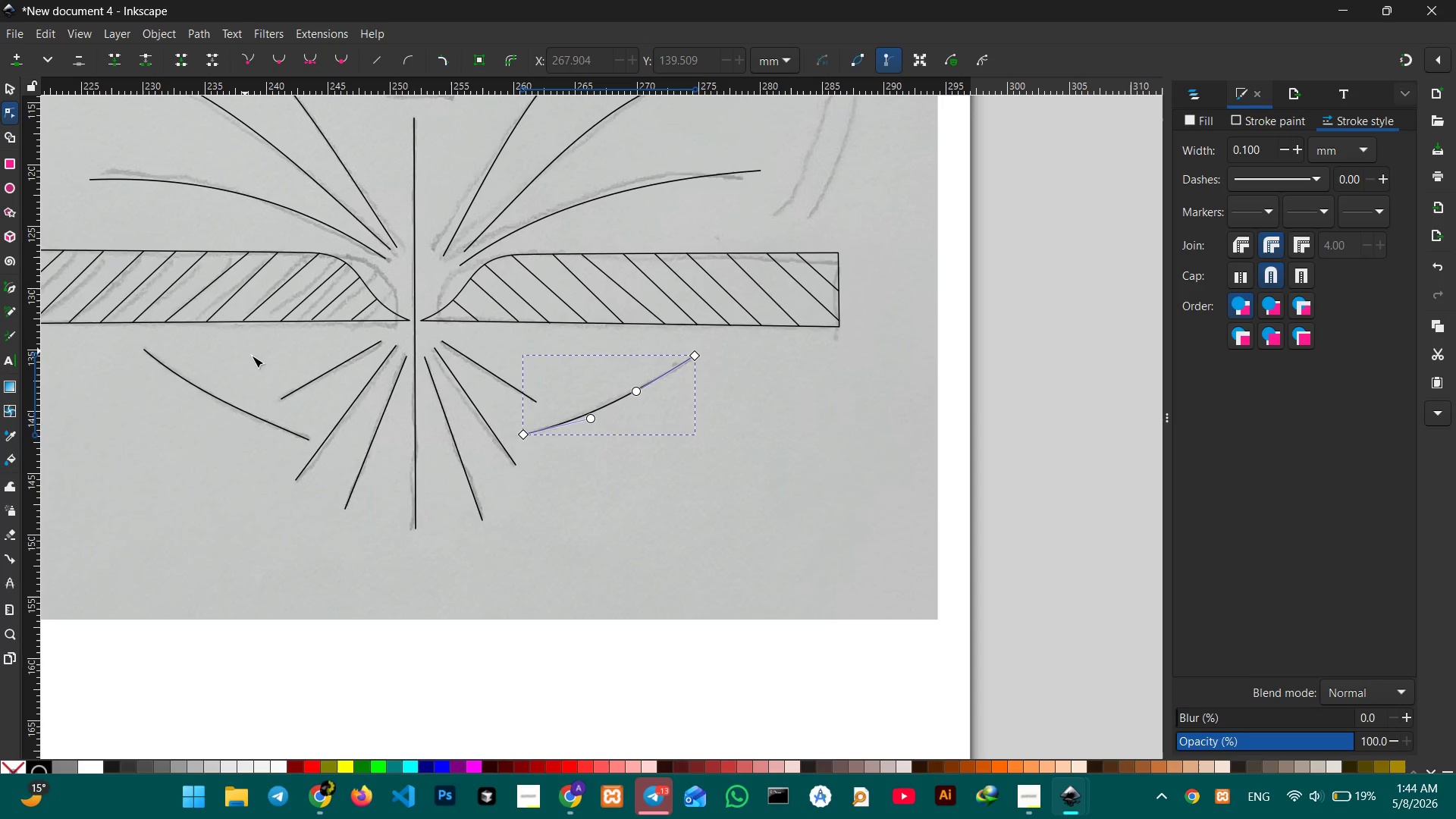 
left_click([296, 431])
 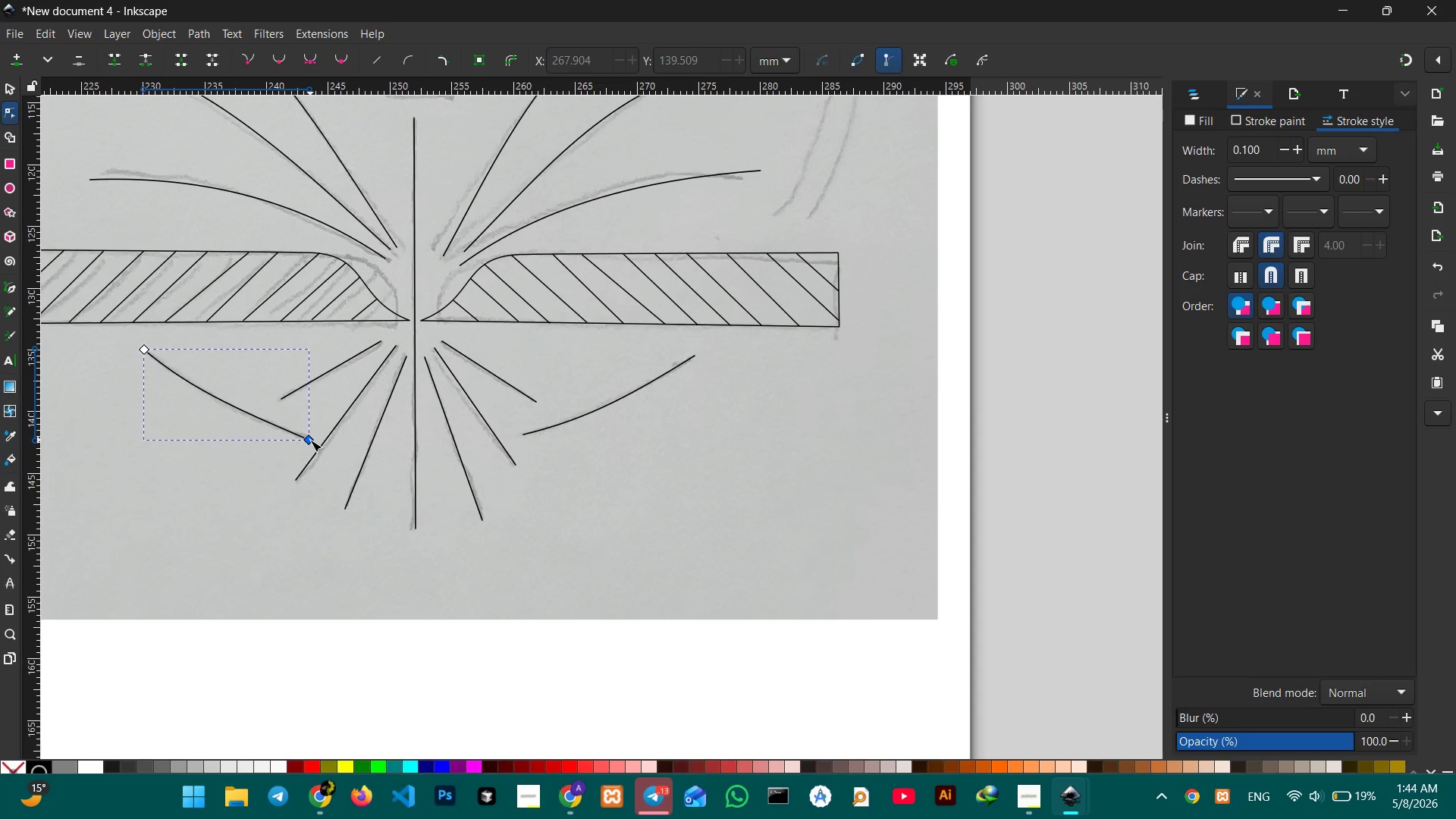 
left_click_drag(start_coordinate=[310, 440], to_coordinate=[309, 435])
 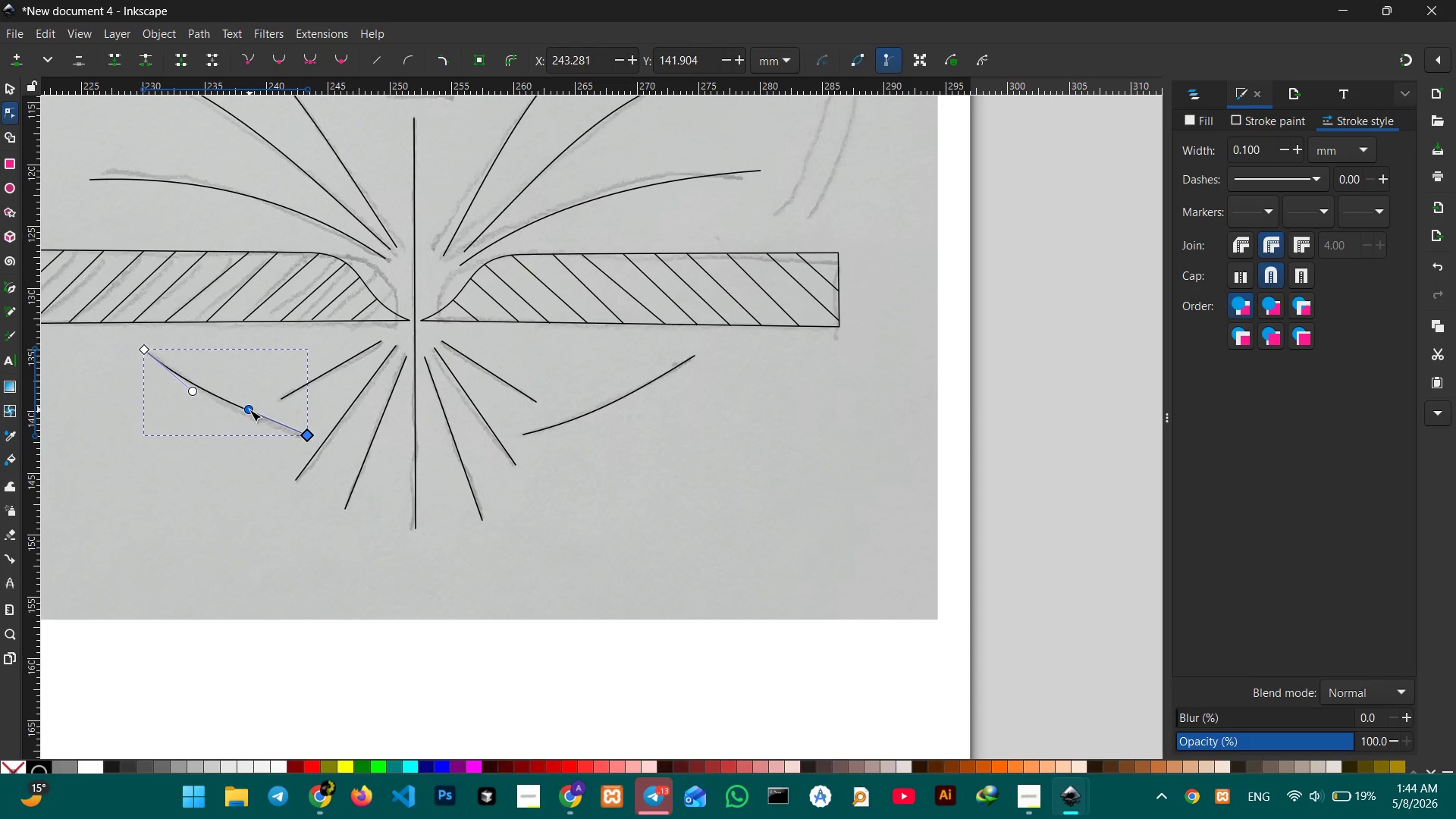 
left_click_drag(start_coordinate=[249, 410], to_coordinate=[249, 421])
 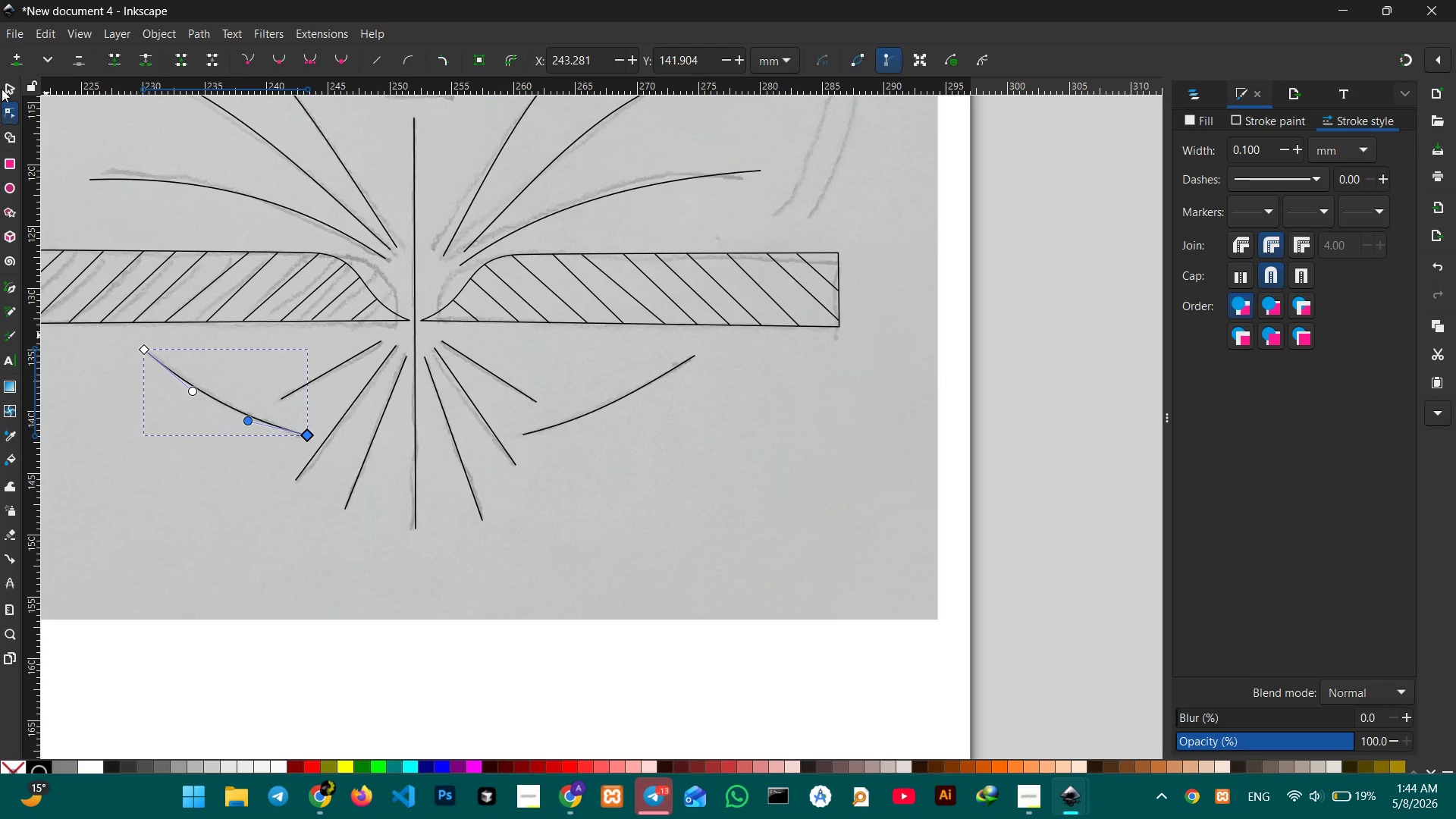 
left_click([2, 84])
 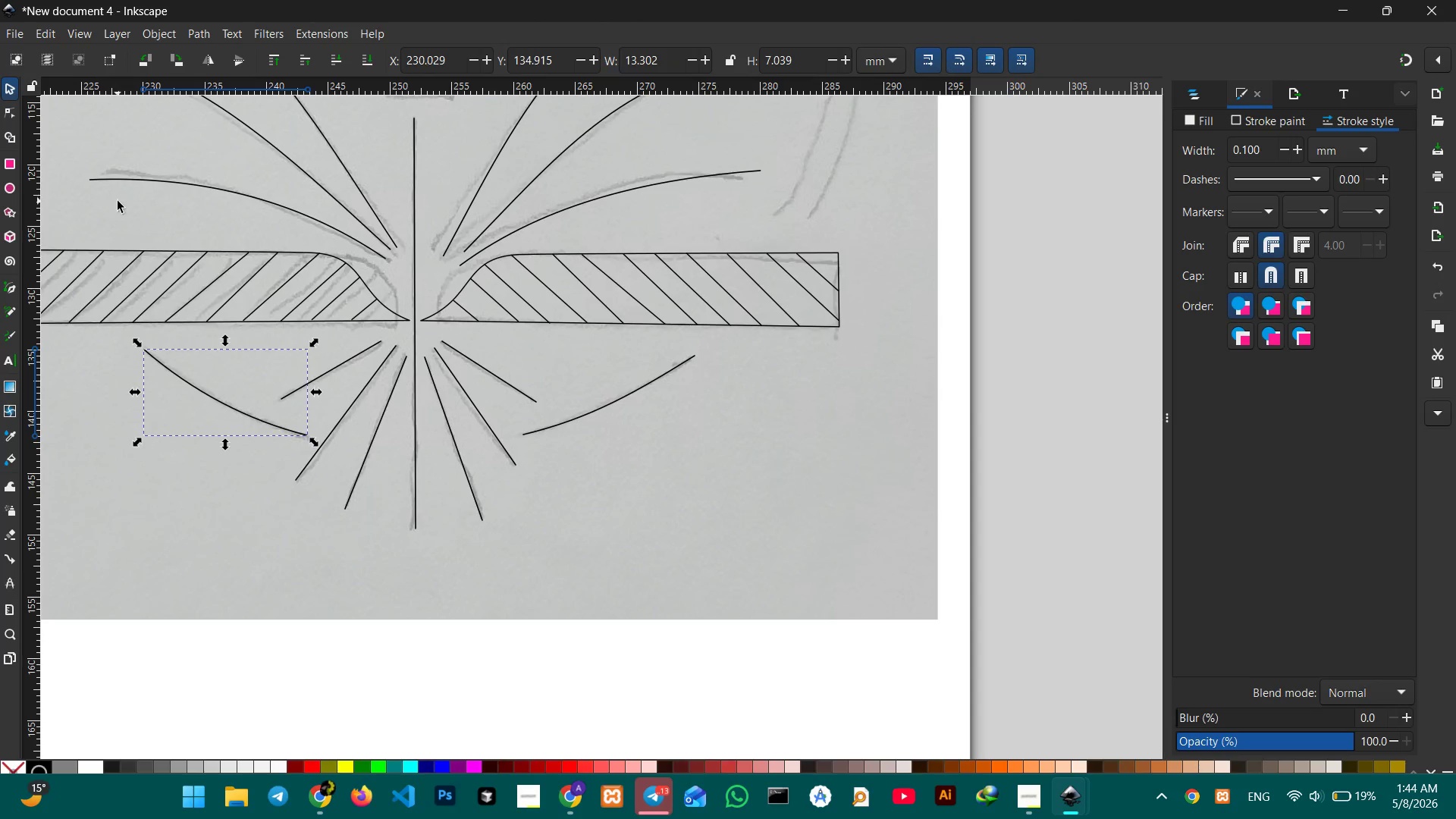 
double_click([118, 201])
 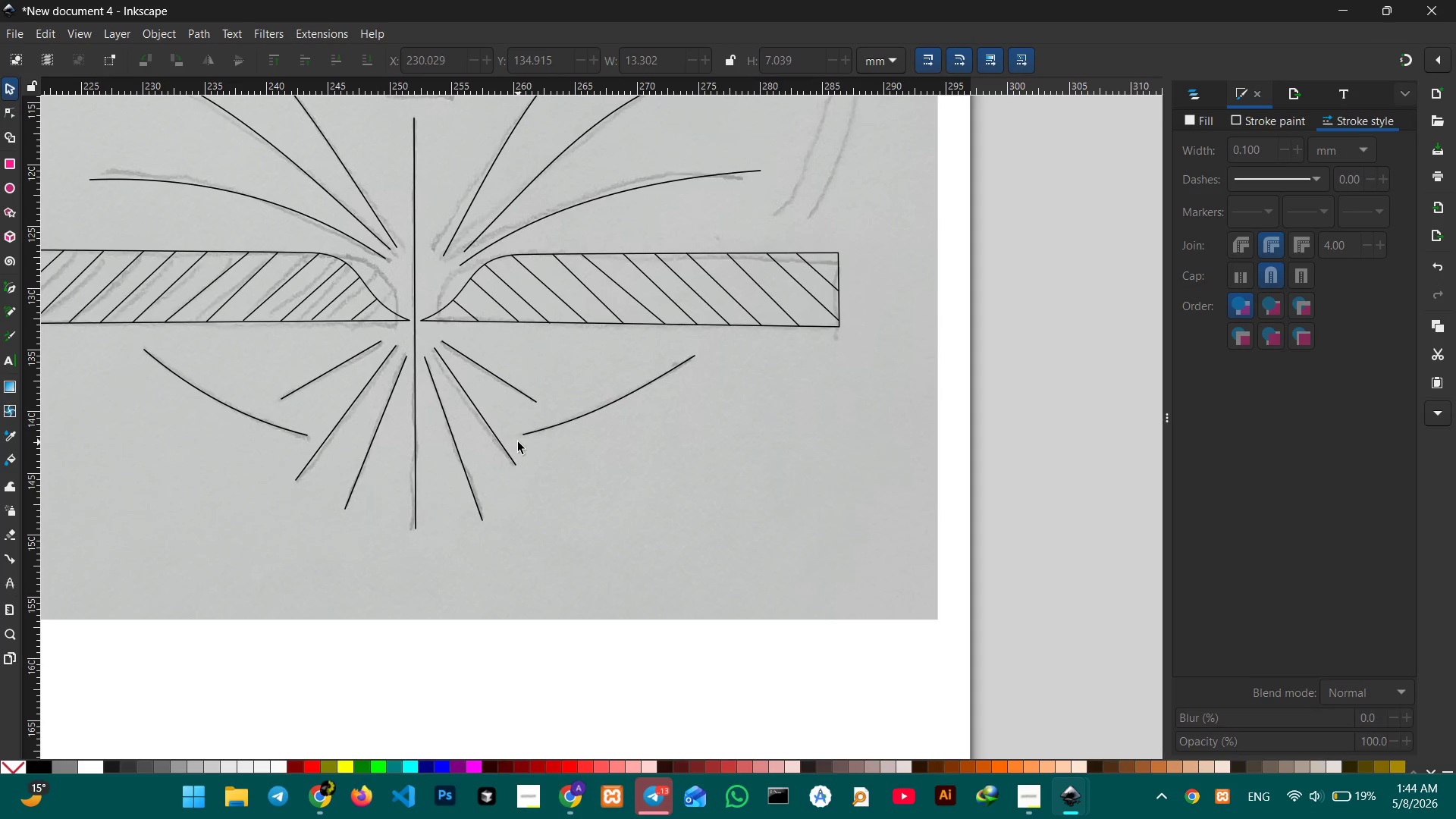 
scroll: coordinate [518, 442], scroll_direction: up, amount: 1.0
 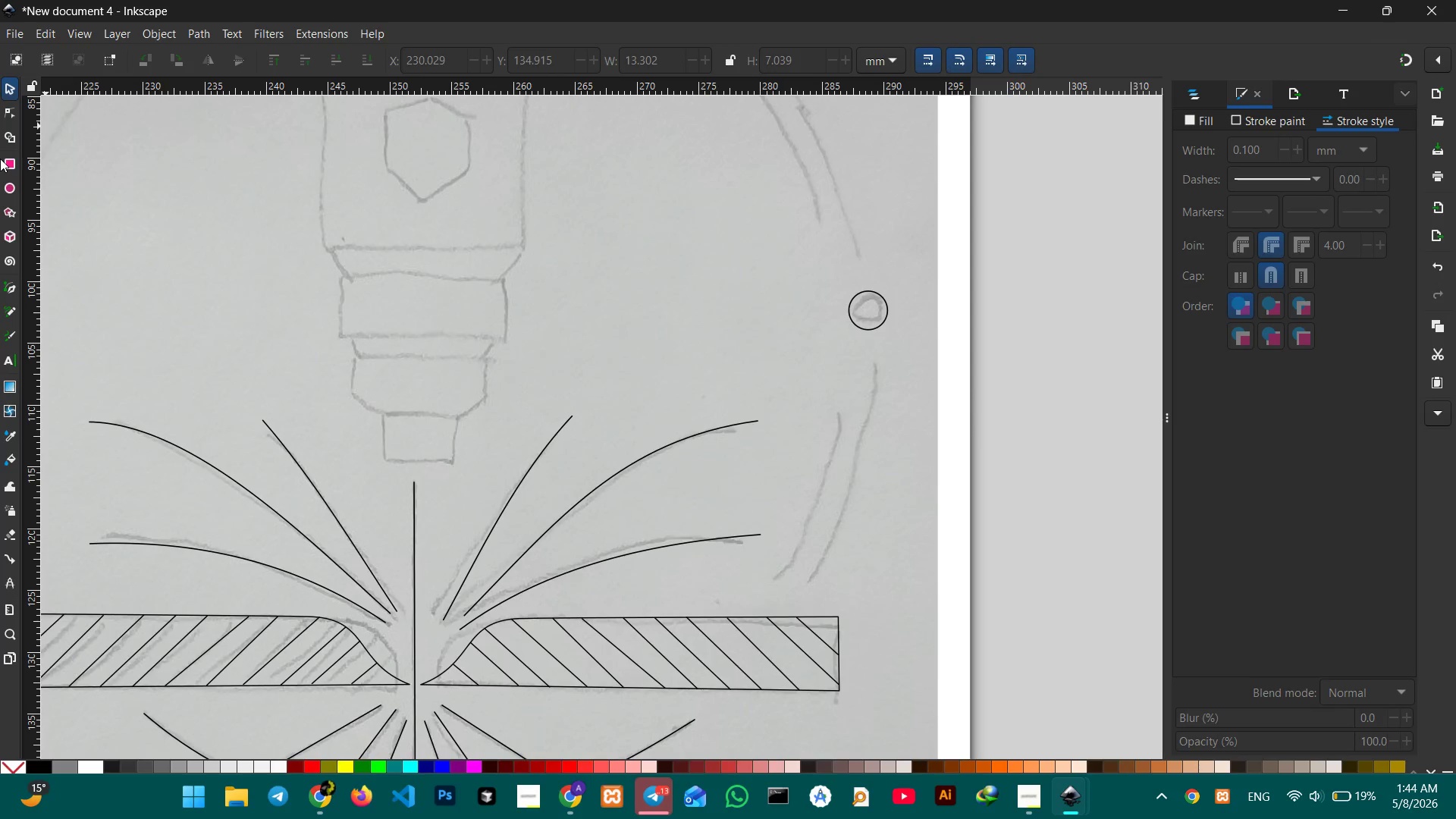 
left_click([10, 291])
 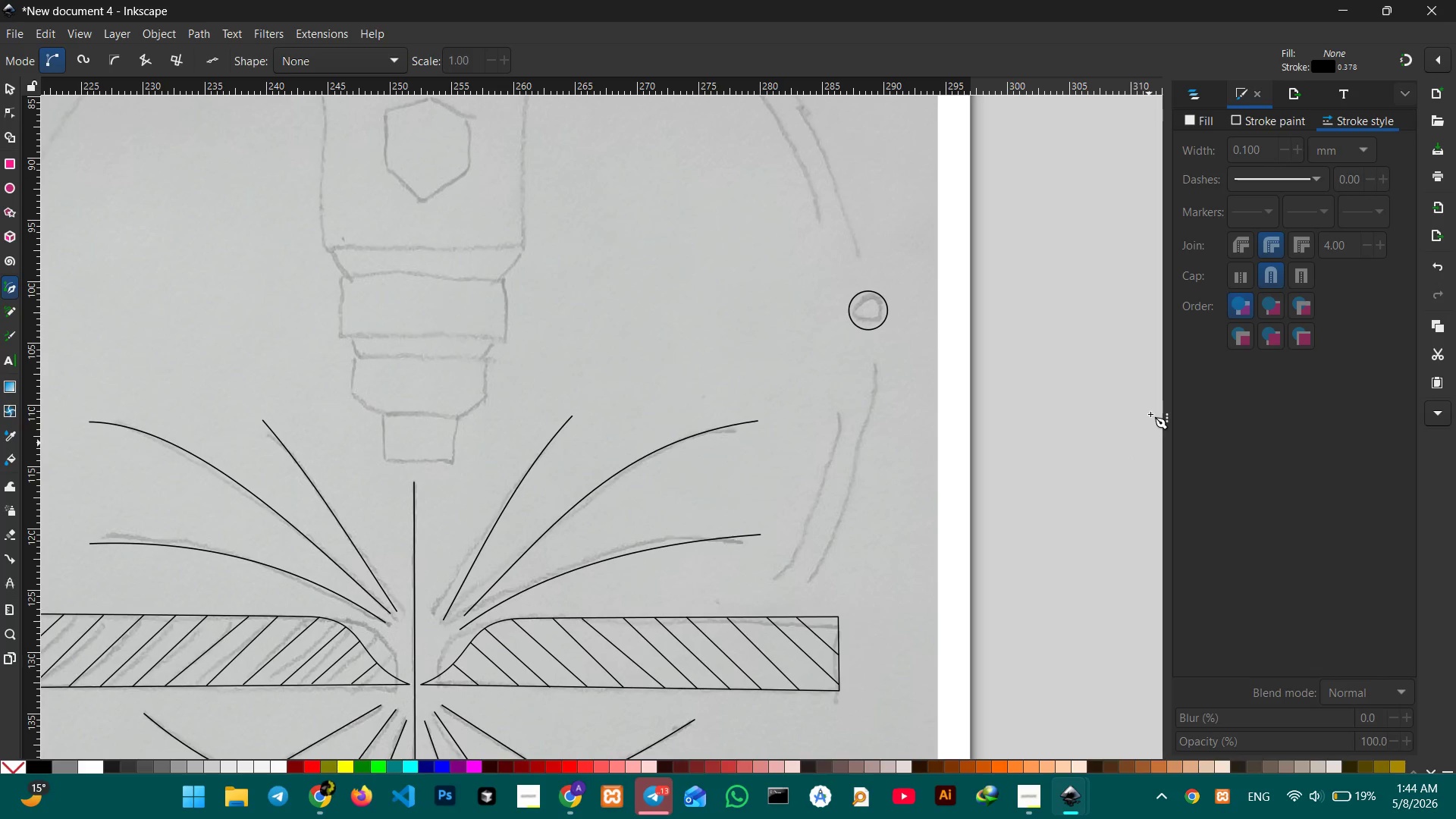 
left_click([836, 414])
 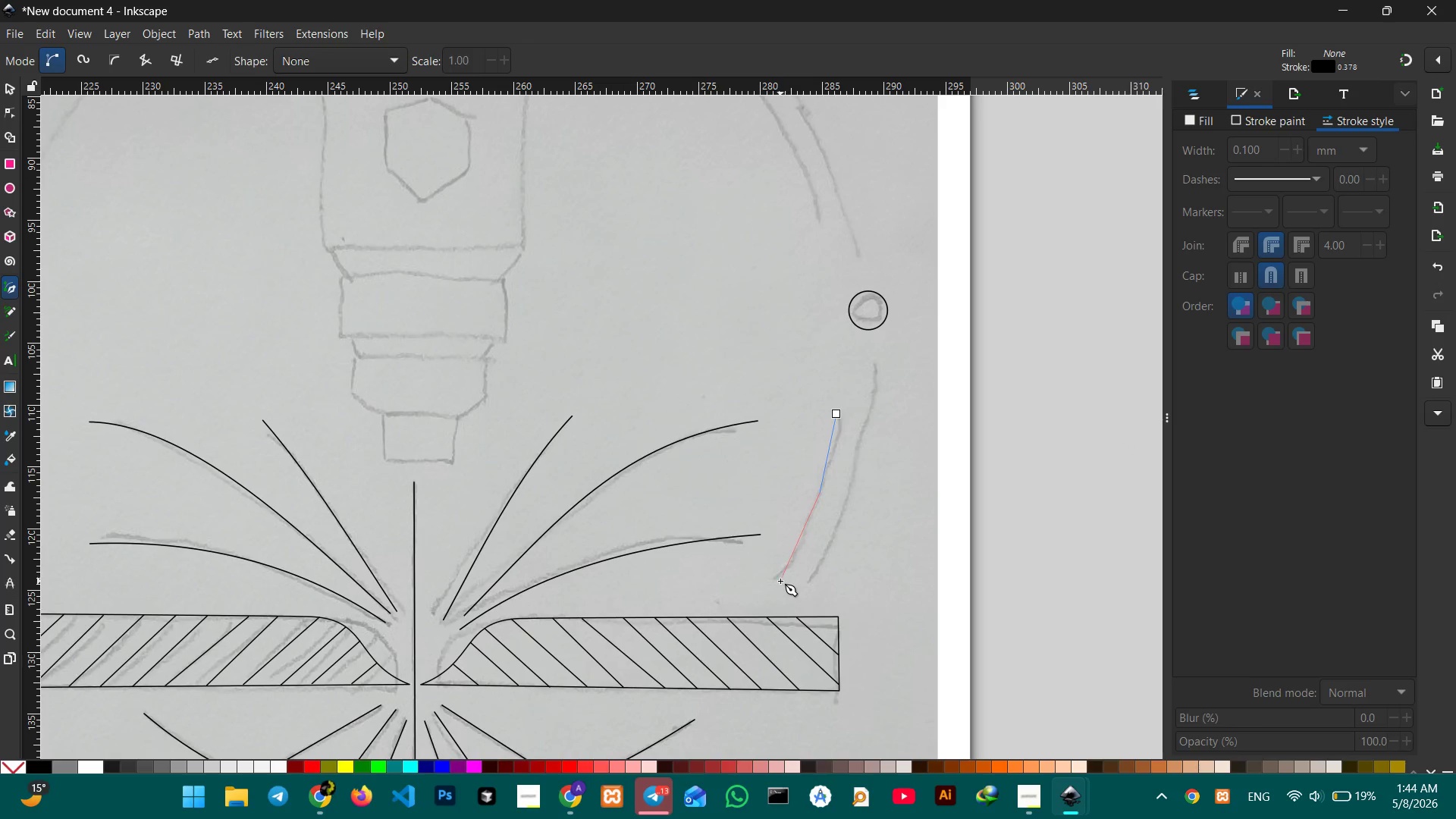 
left_click([779, 581])
 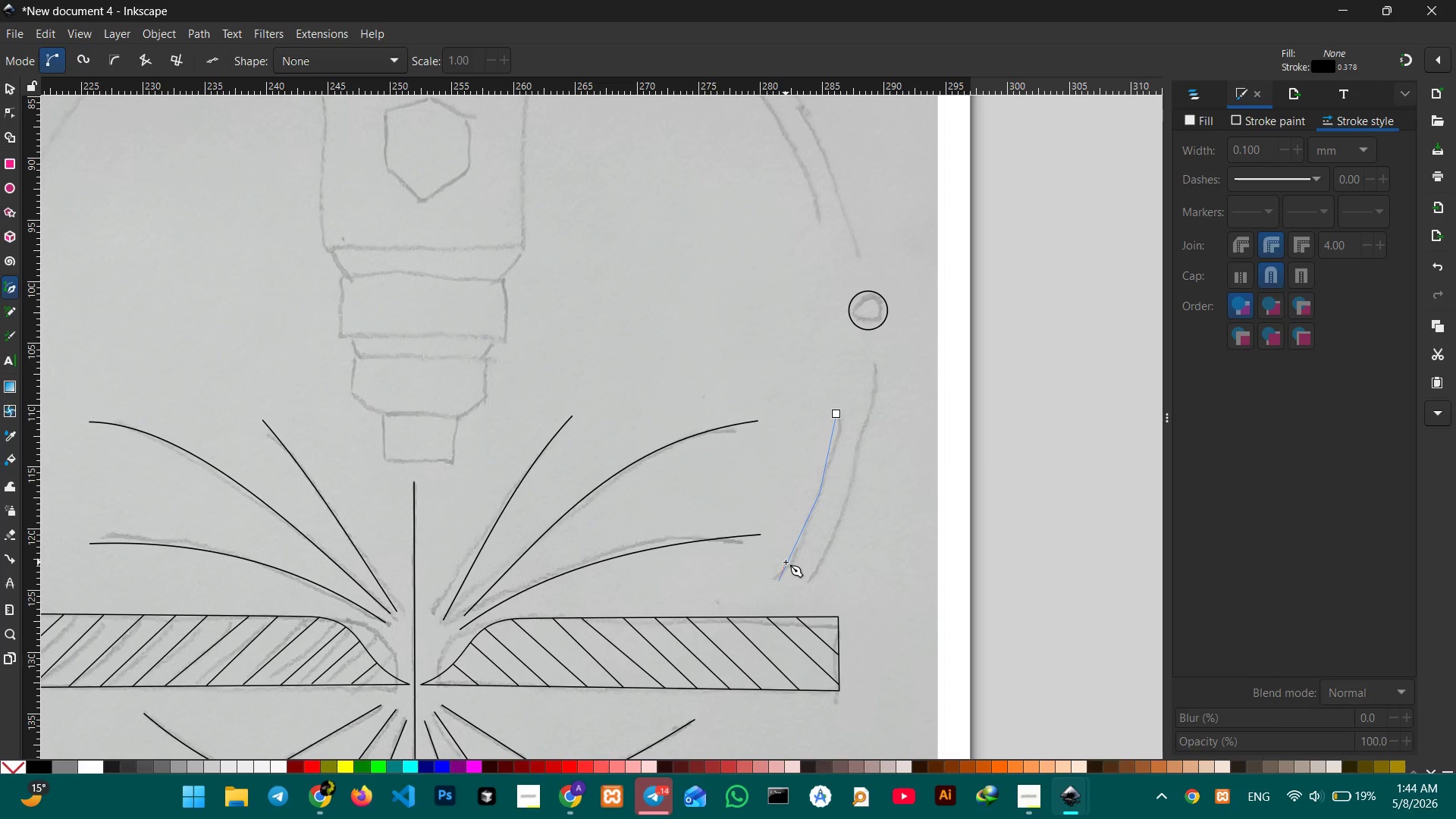 
key(Enter)
 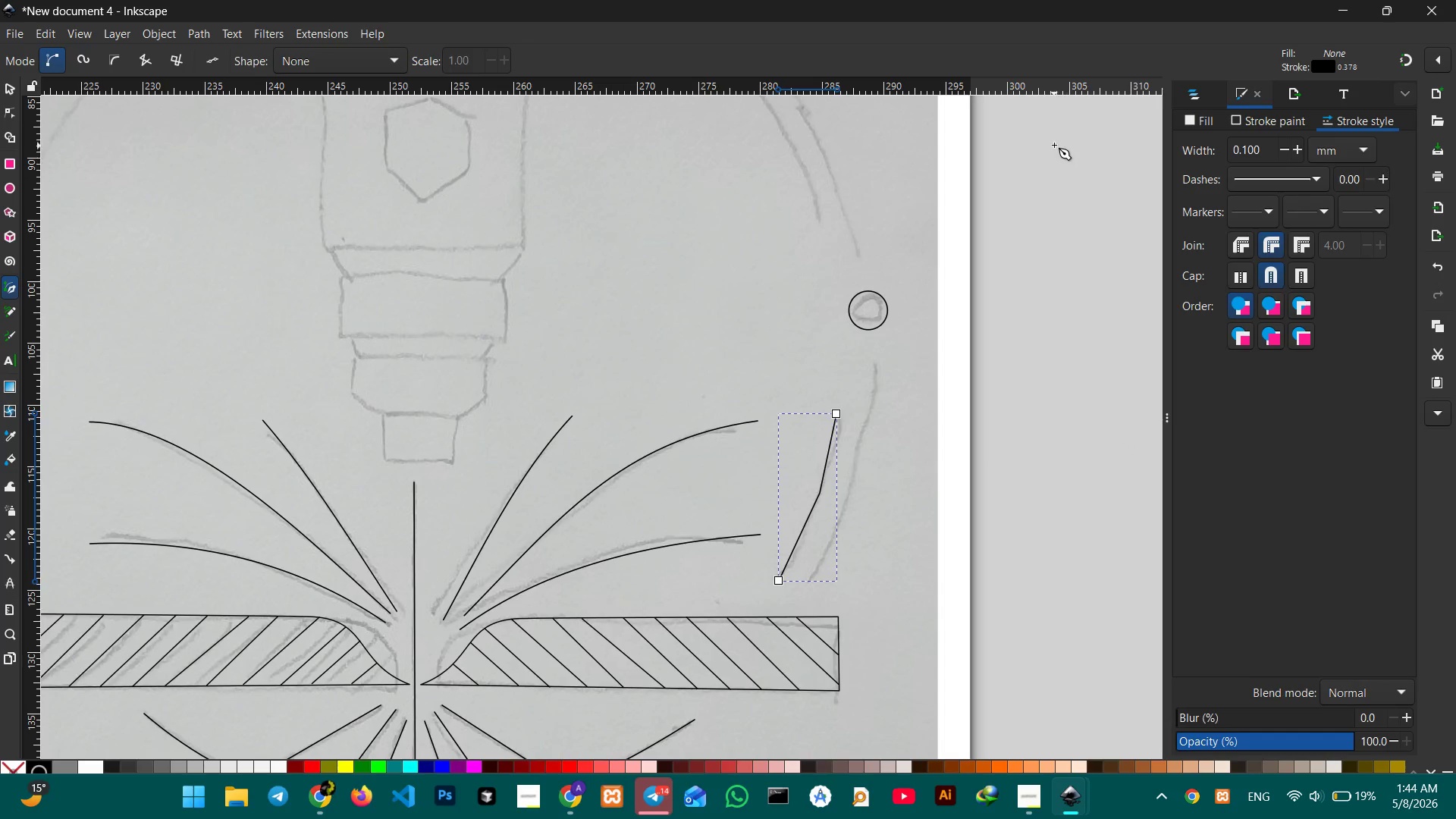 
wait(7.59)
 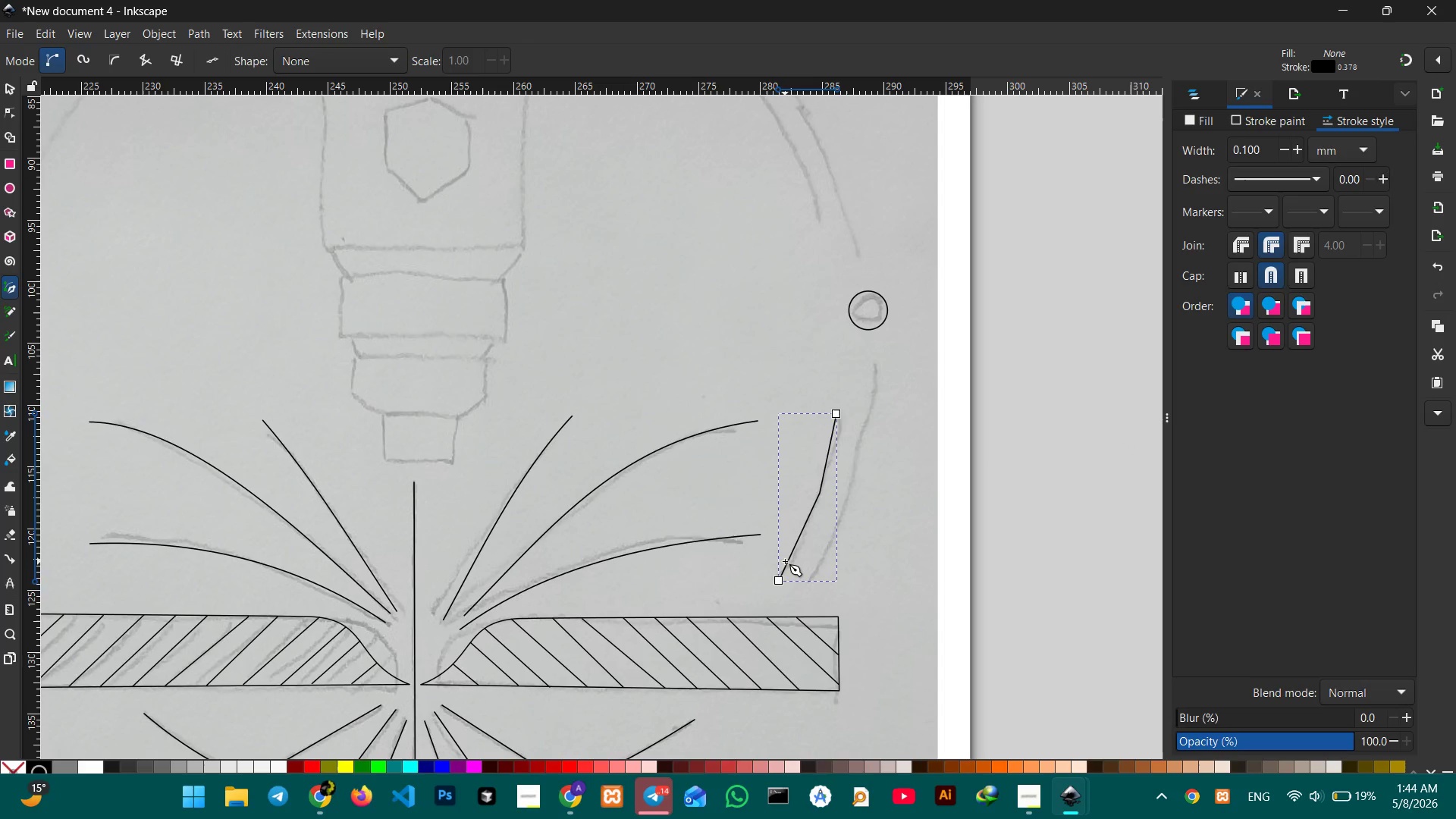 
left_click([877, 367])
 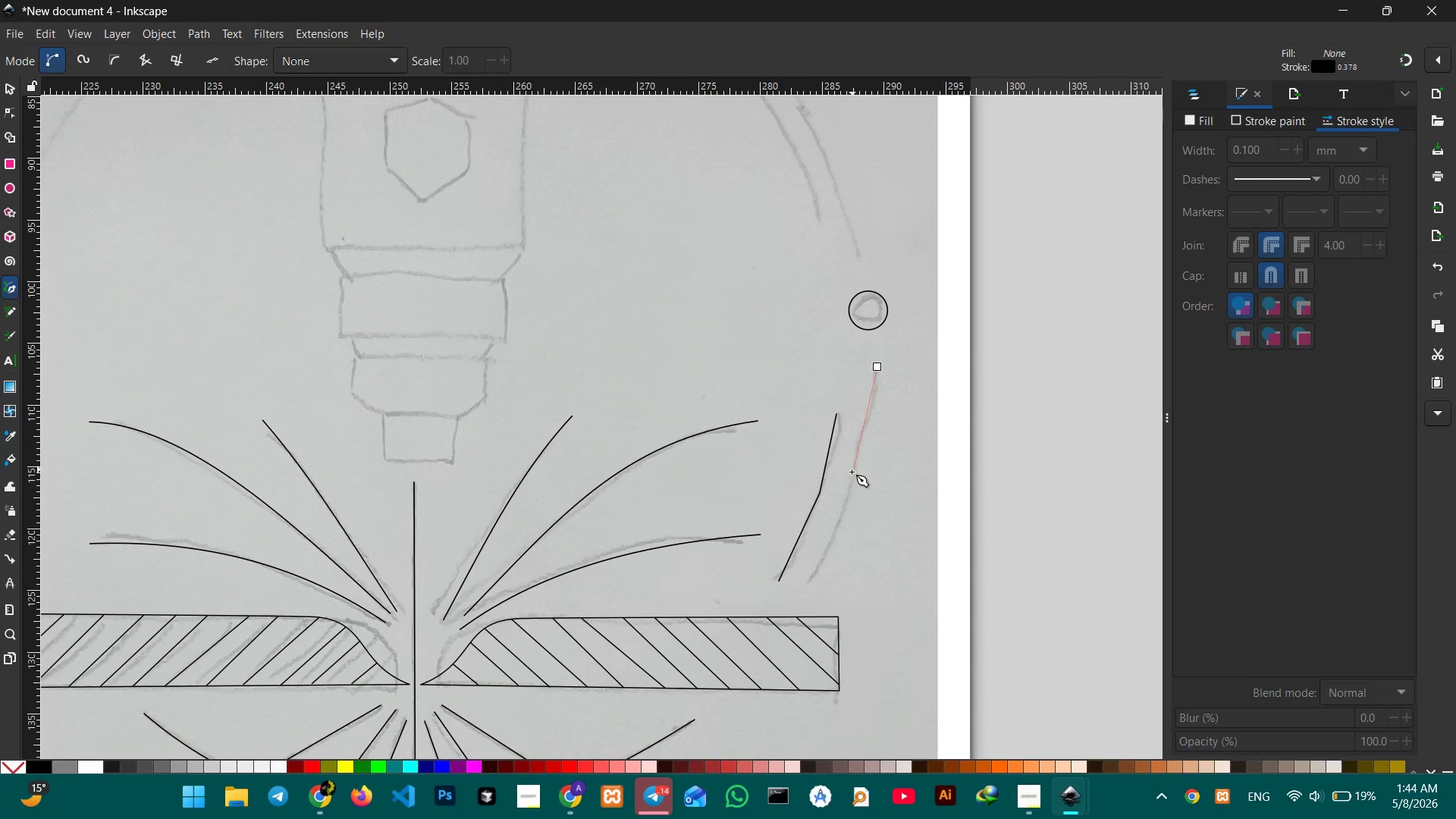 
left_click([851, 473])
 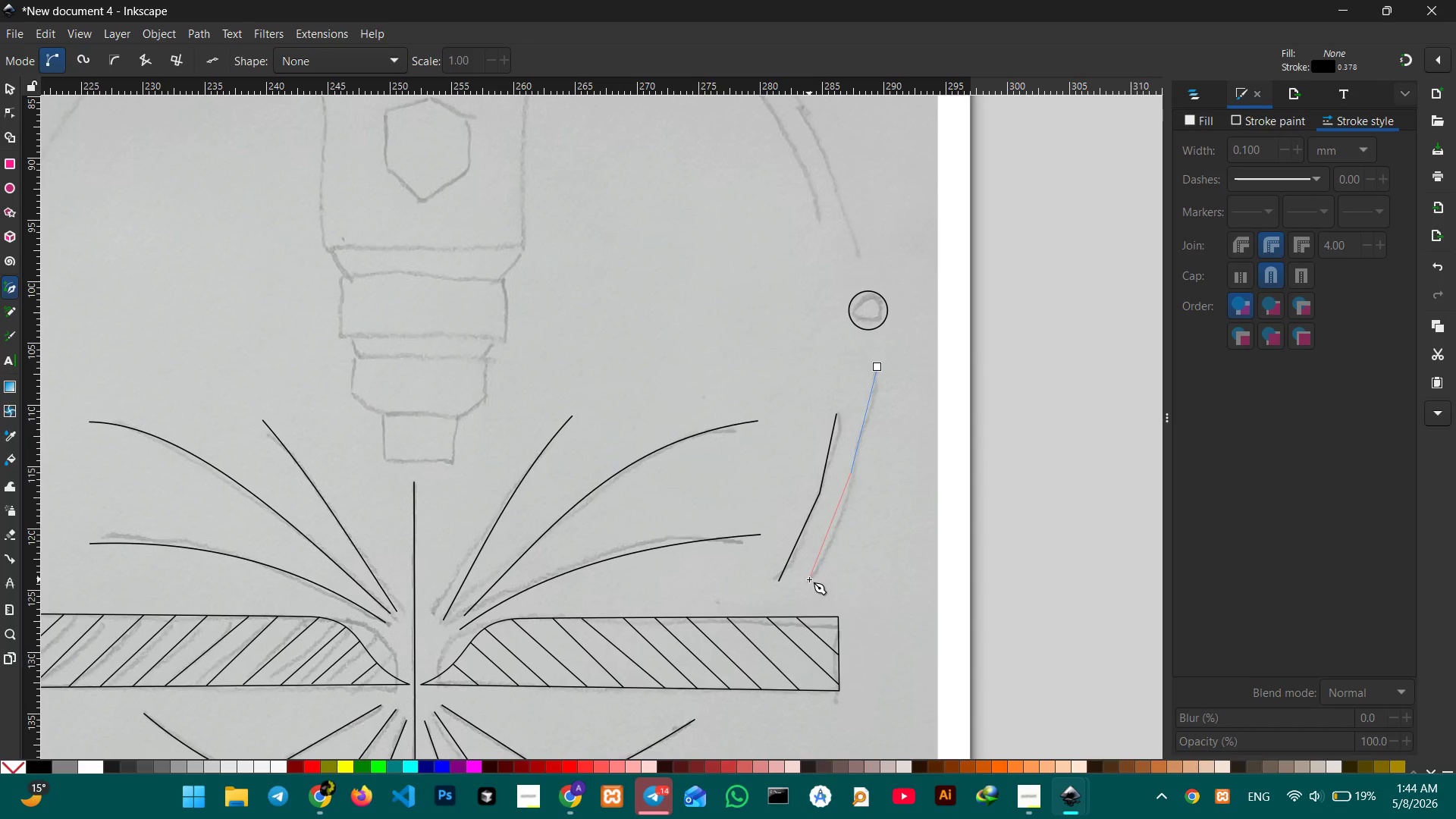 
left_click([809, 579])
 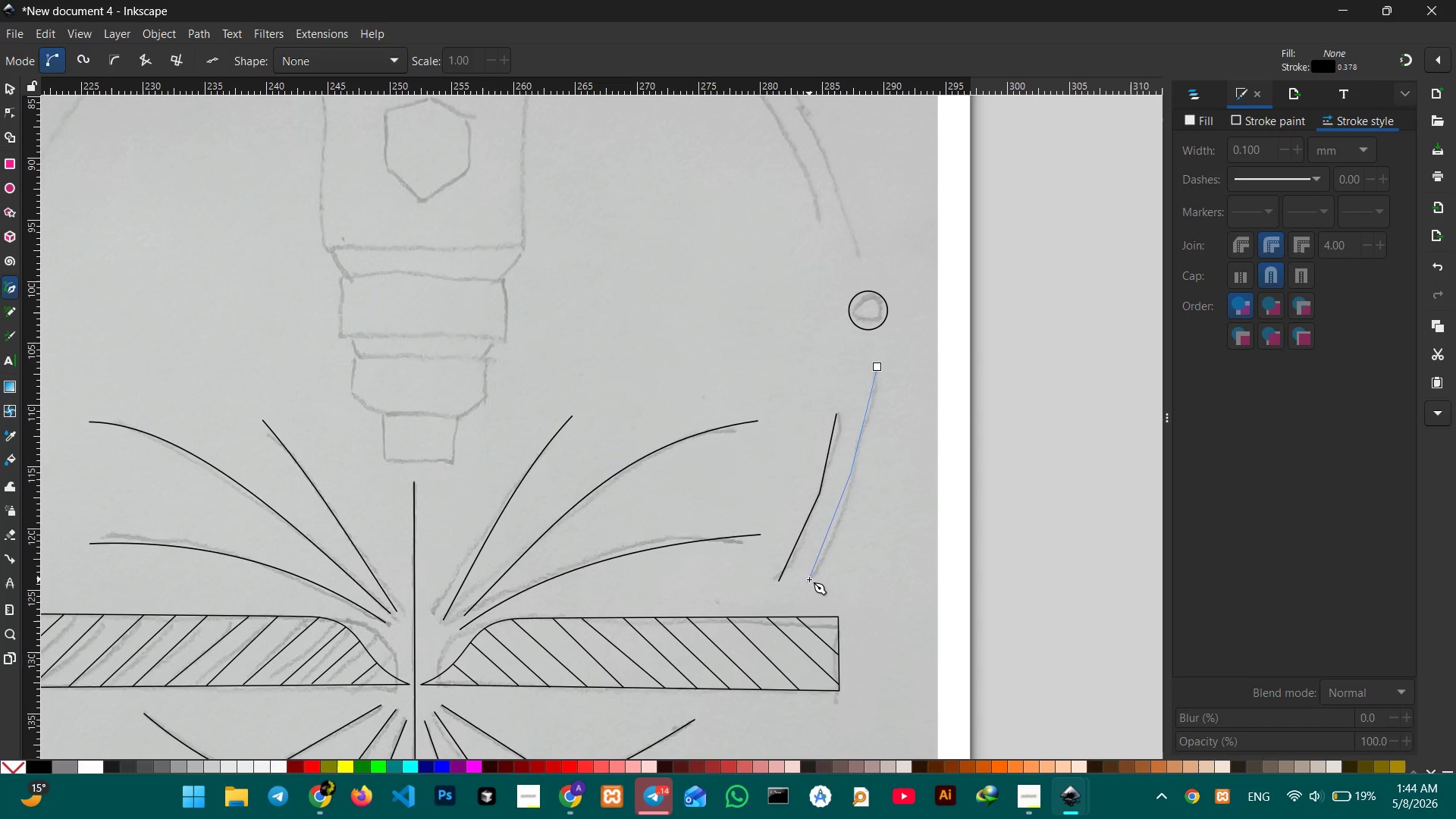 
key(Enter)
 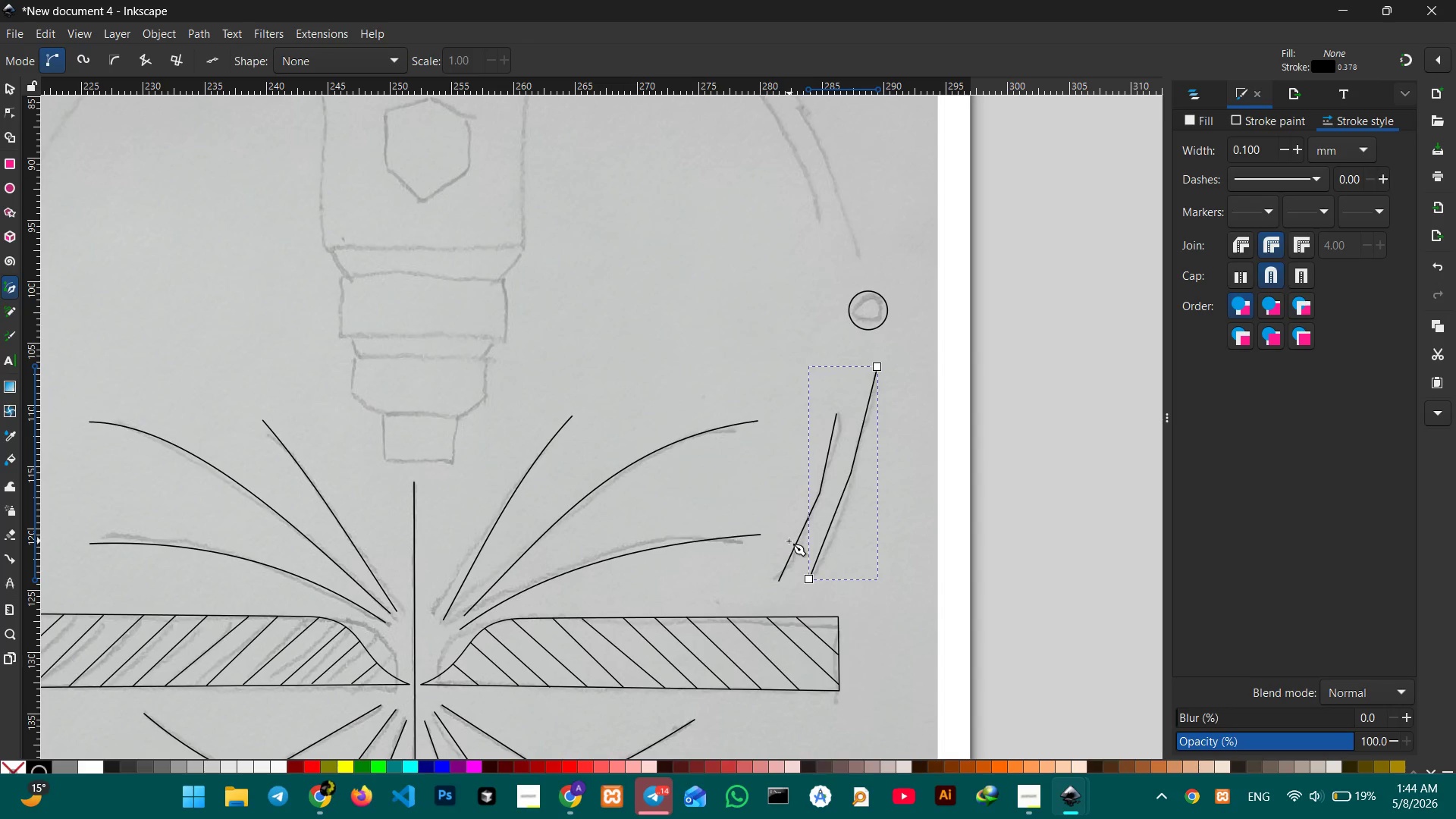 
scroll: coordinate [892, 355], scroll_direction: up, amount: 4.0
 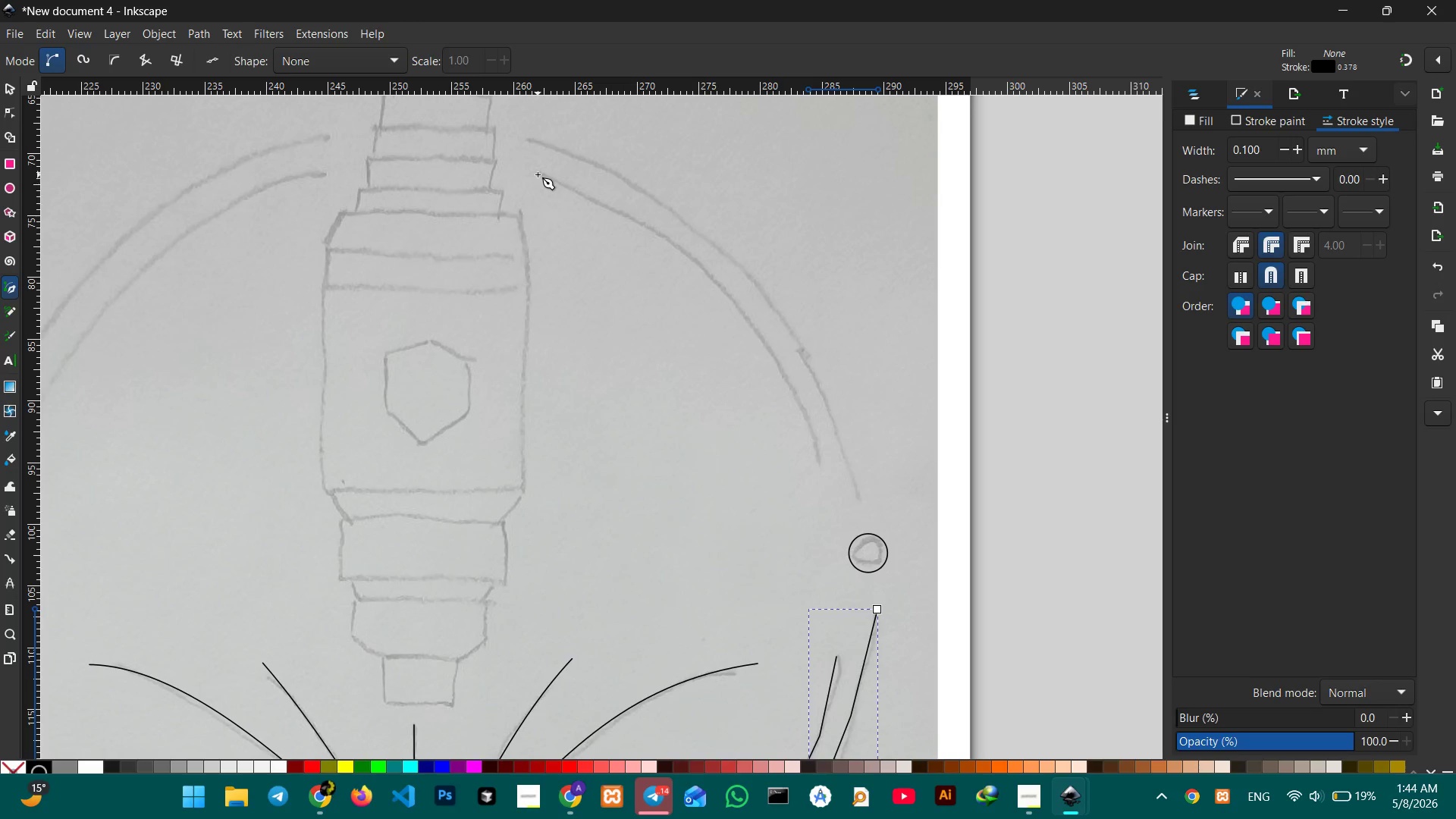 
left_click([538, 173])
 